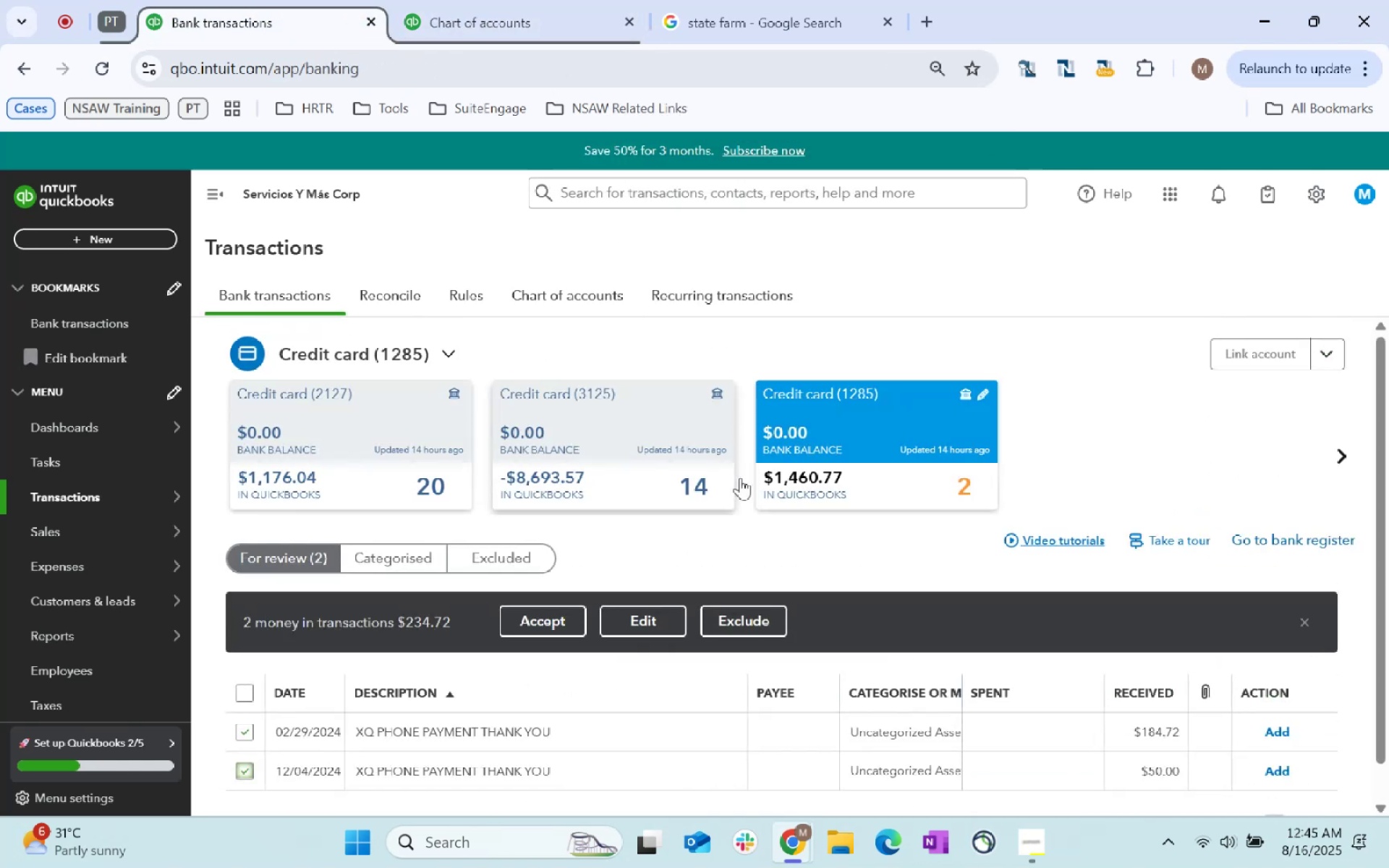 
key(Alt+Tab)
 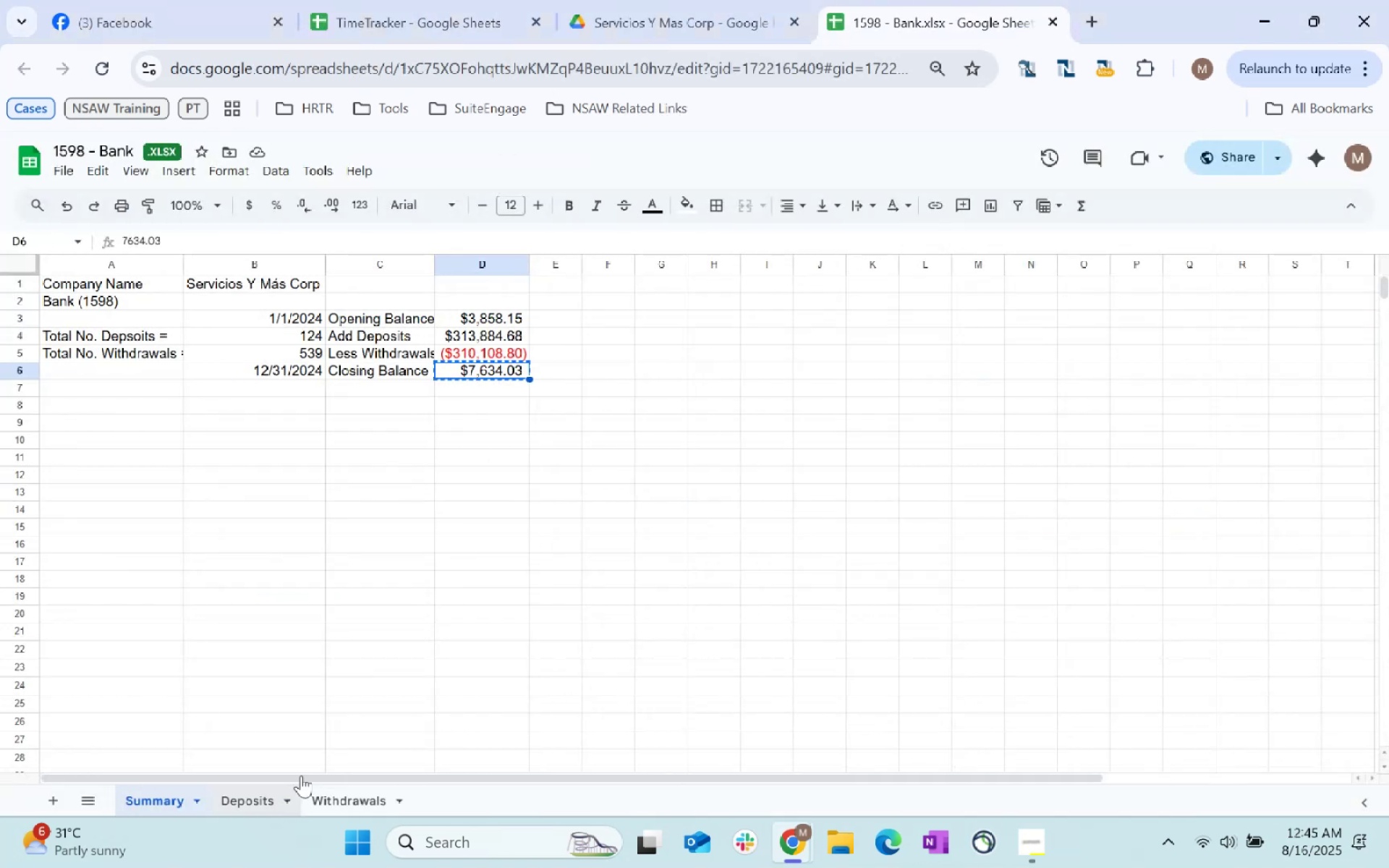 
left_click([687, 0])
 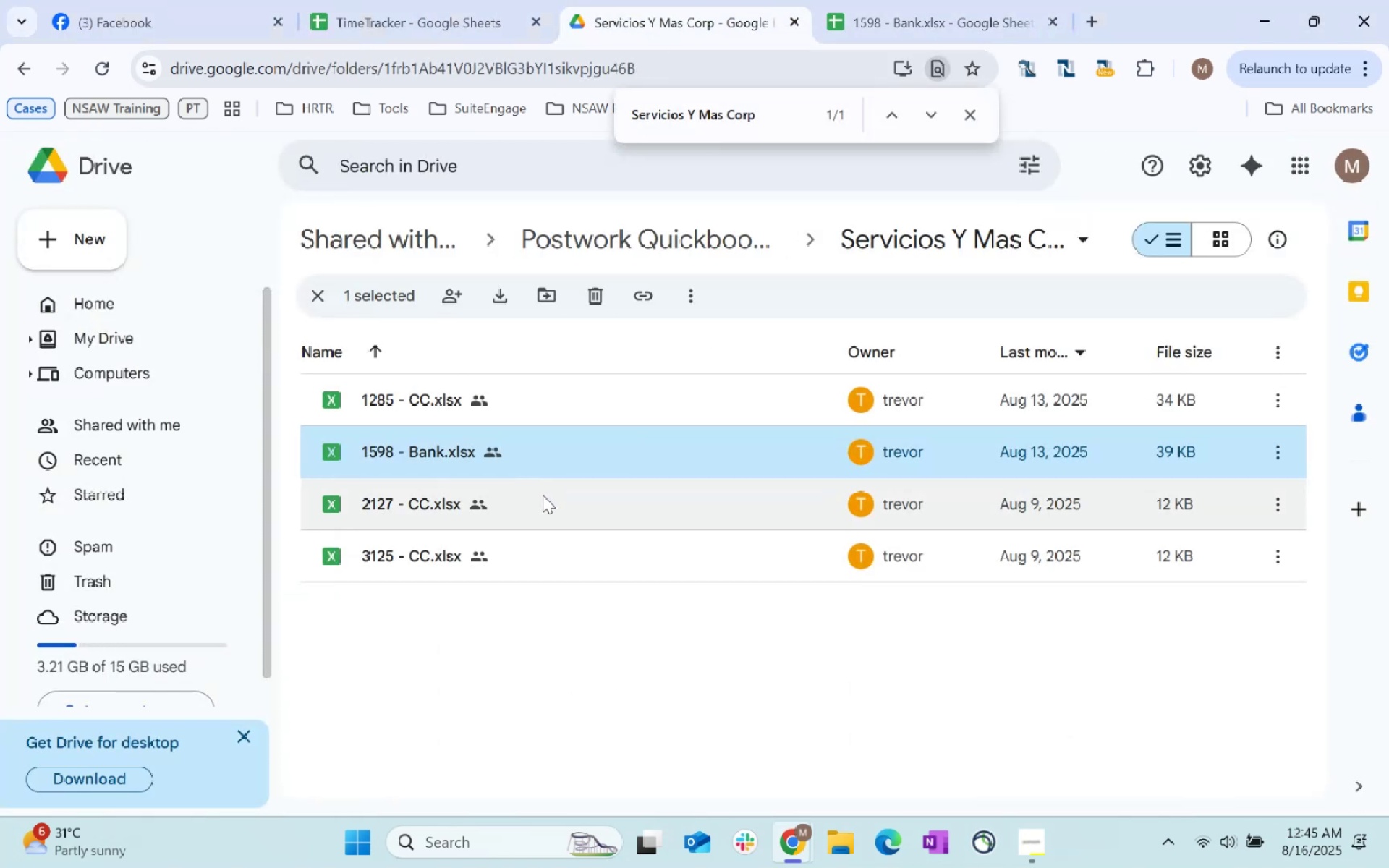 
key(Alt+AltLeft)
 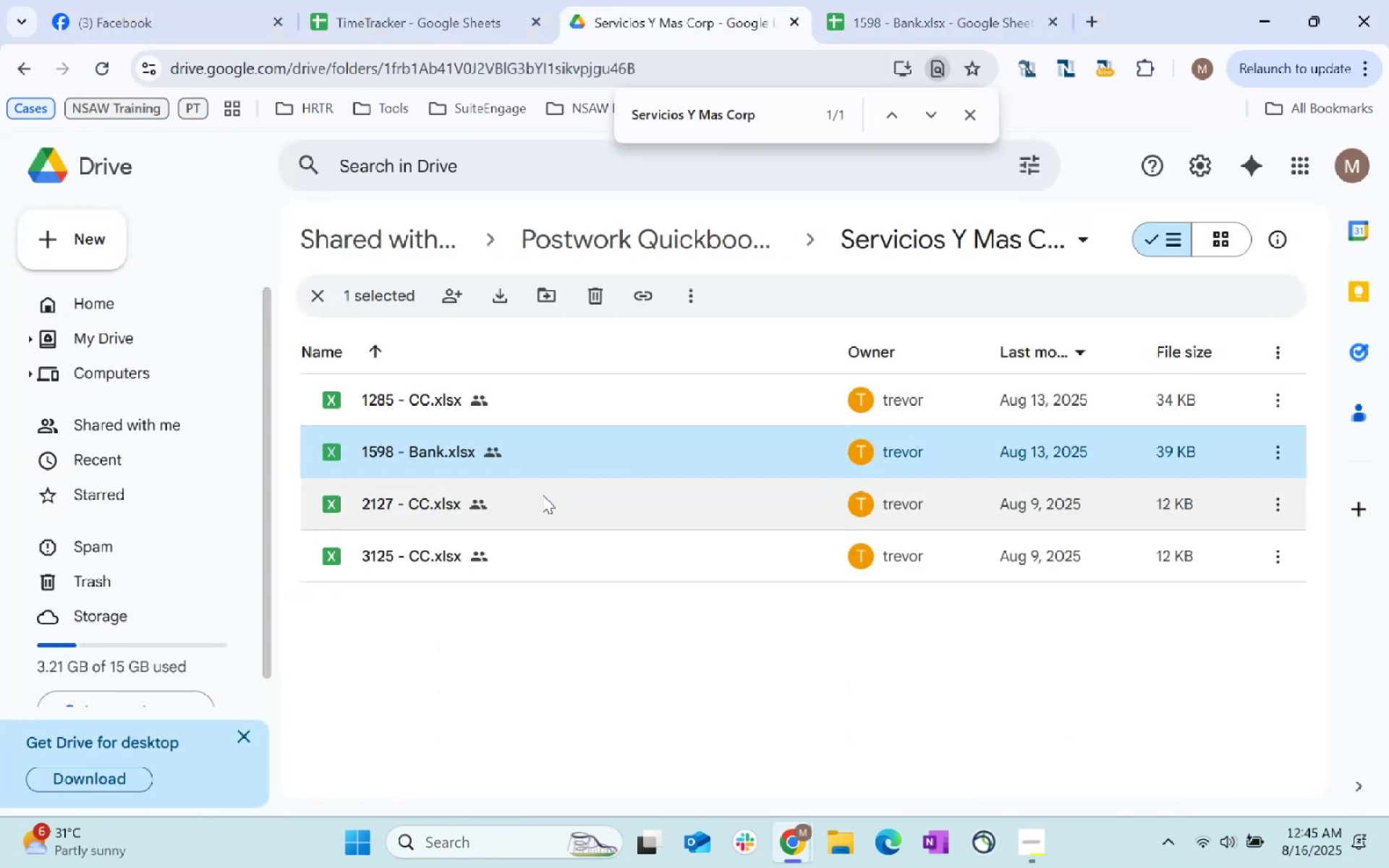 
key(Alt+Tab)
 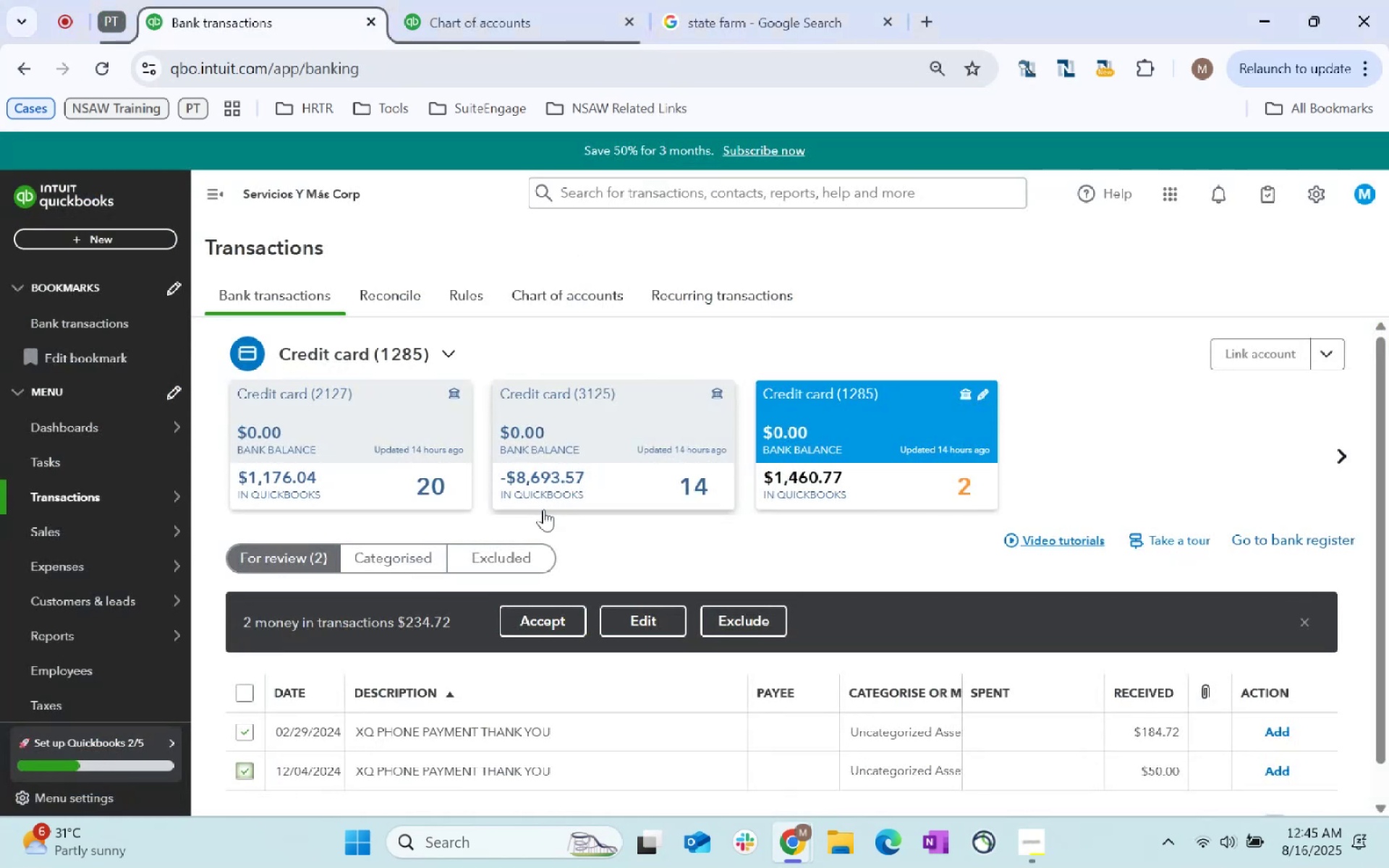 
key(Alt+AltLeft)
 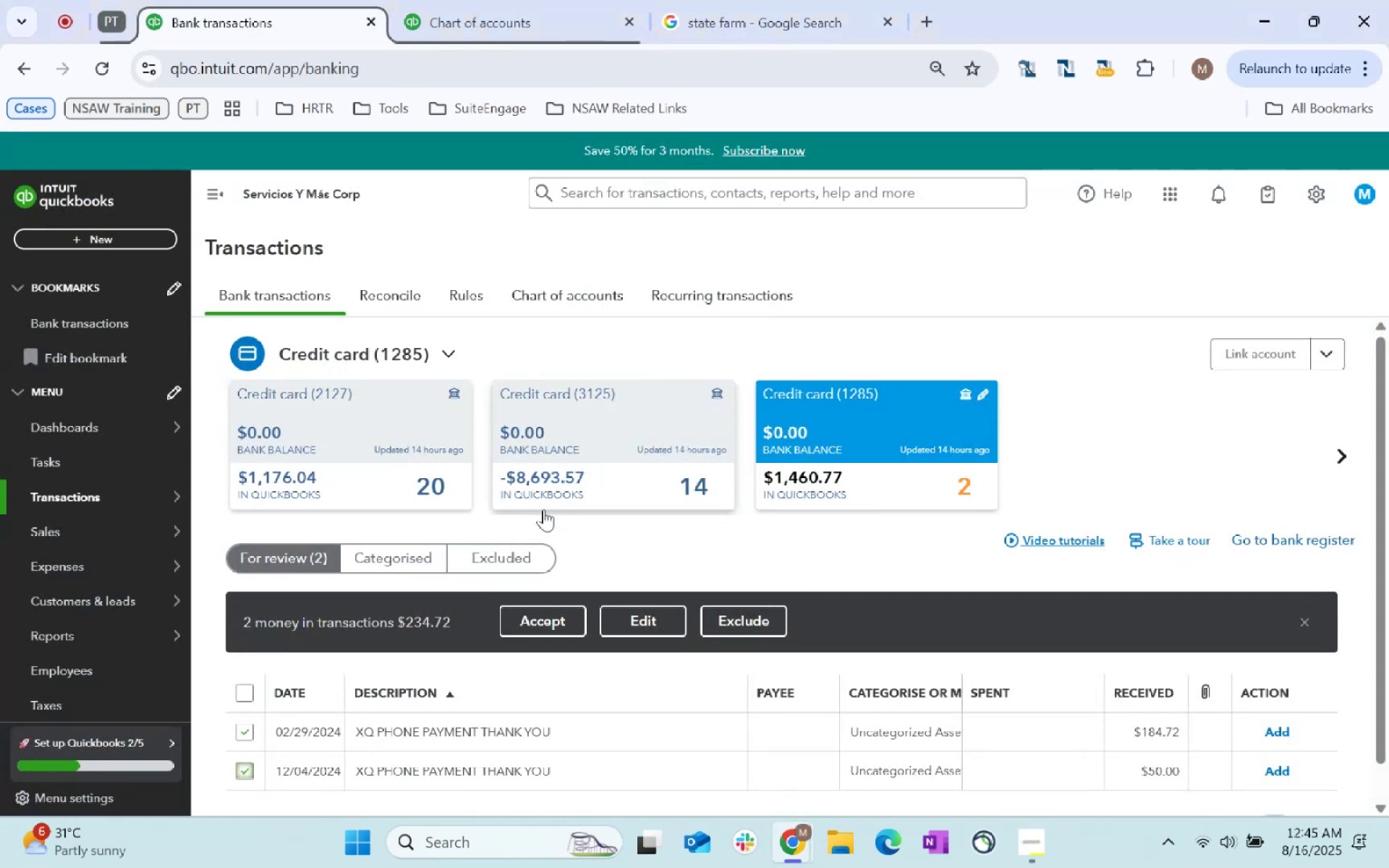 
key(Alt+Tab)
 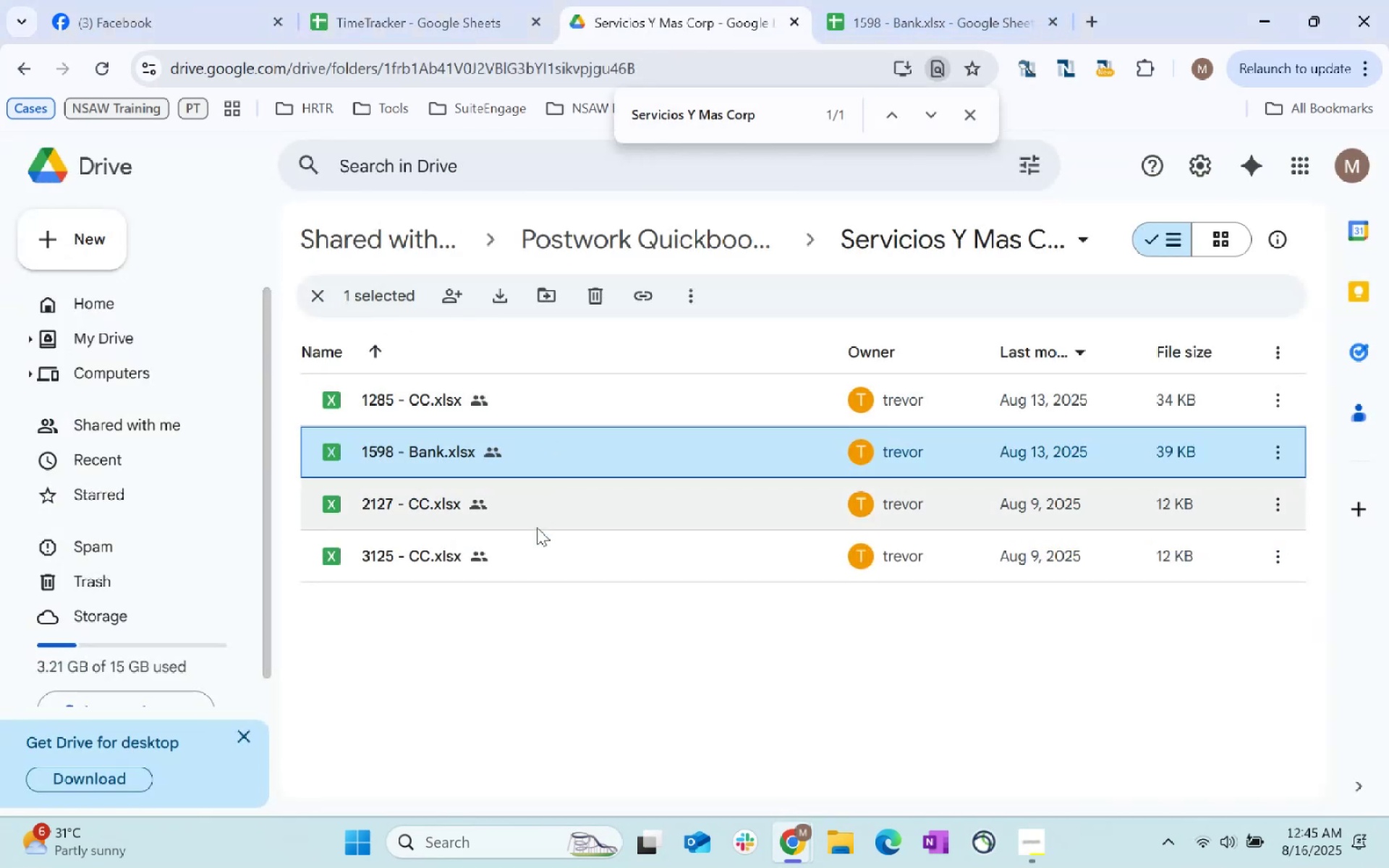 
left_click([539, 555])
 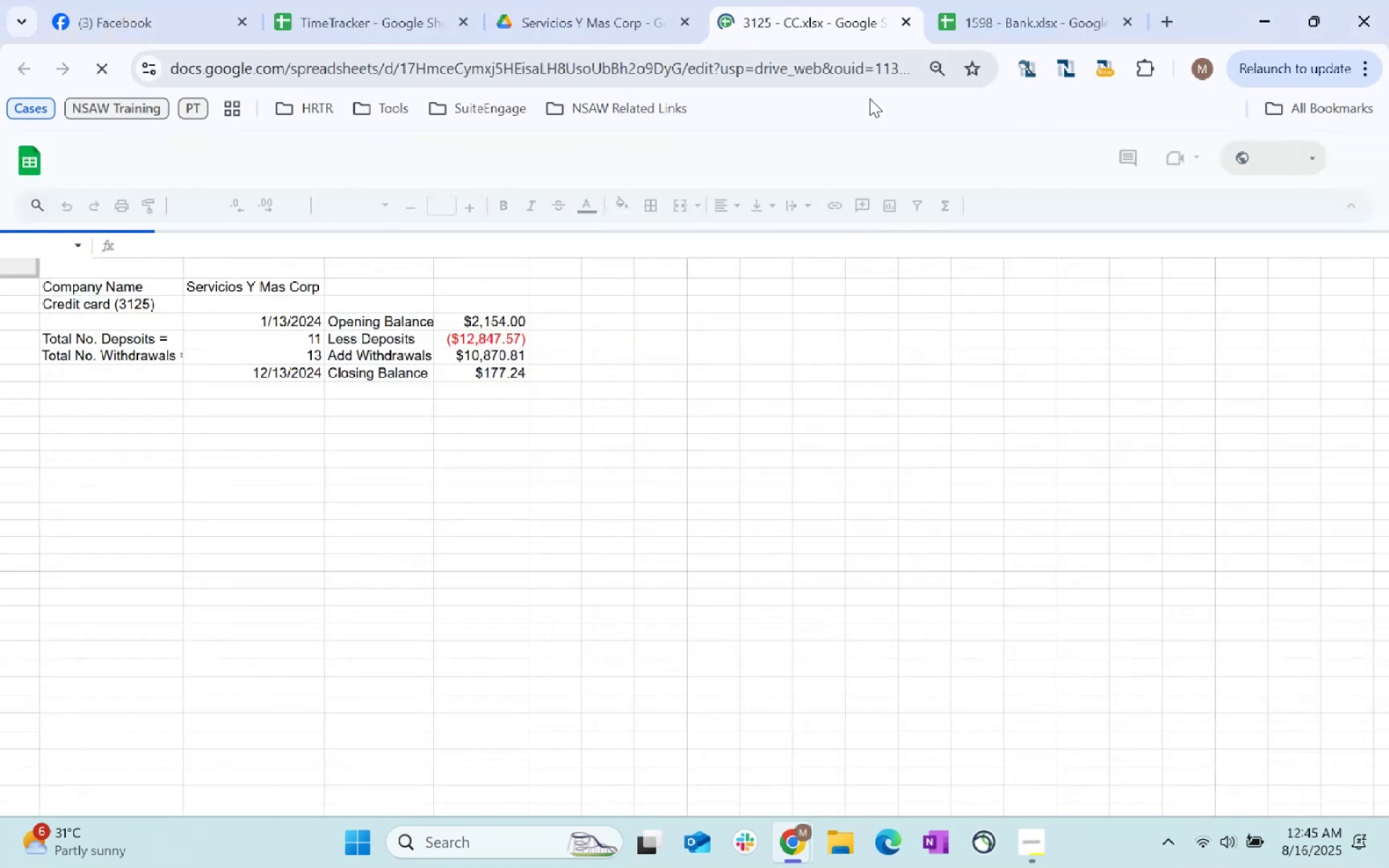 
left_click_drag(start_coordinate=[1055, 2], to_coordinate=[1055, 6])
 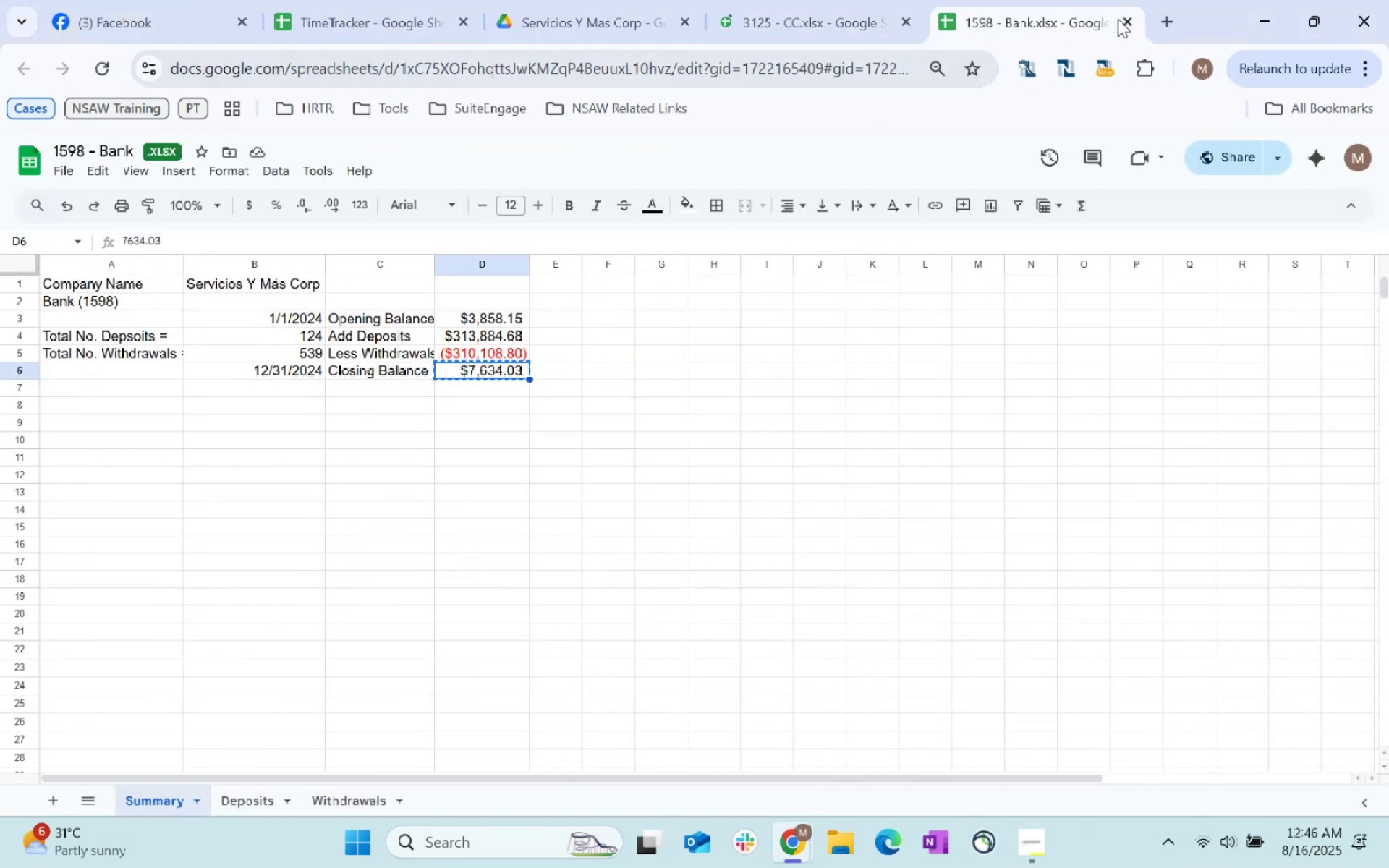 
left_click([1129, 22])
 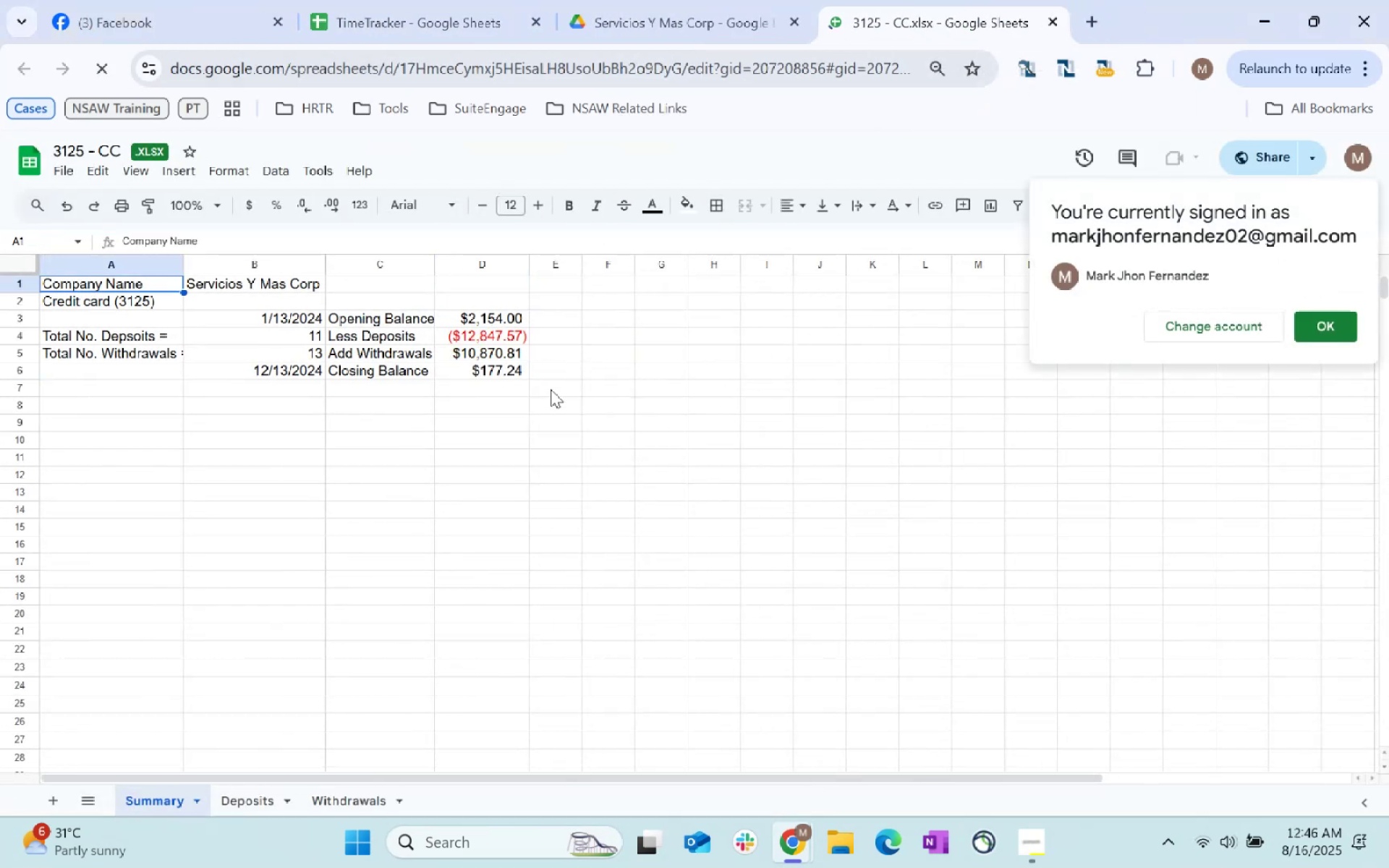 
left_click([514, 374])
 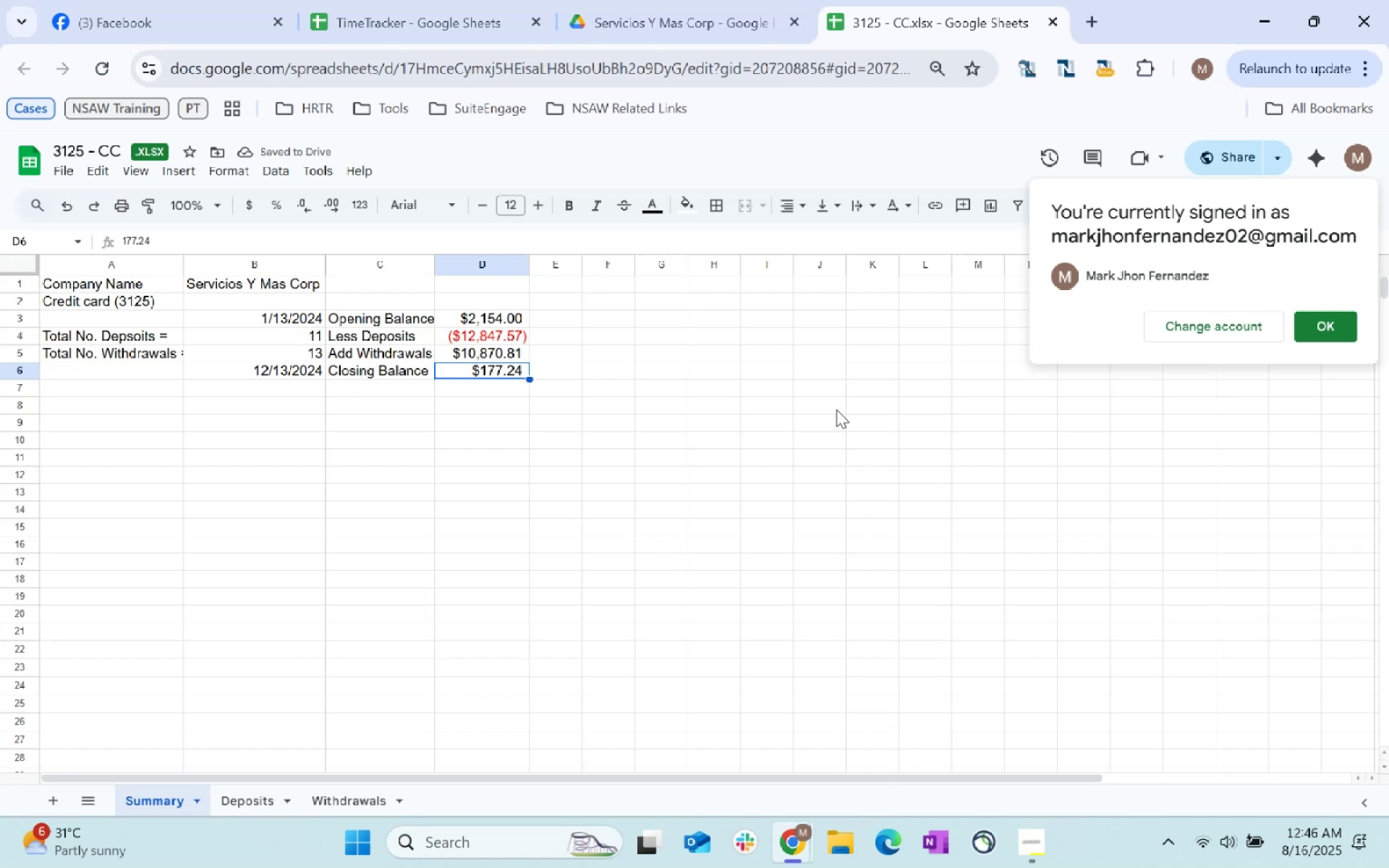 
key(Alt+AltLeft)
 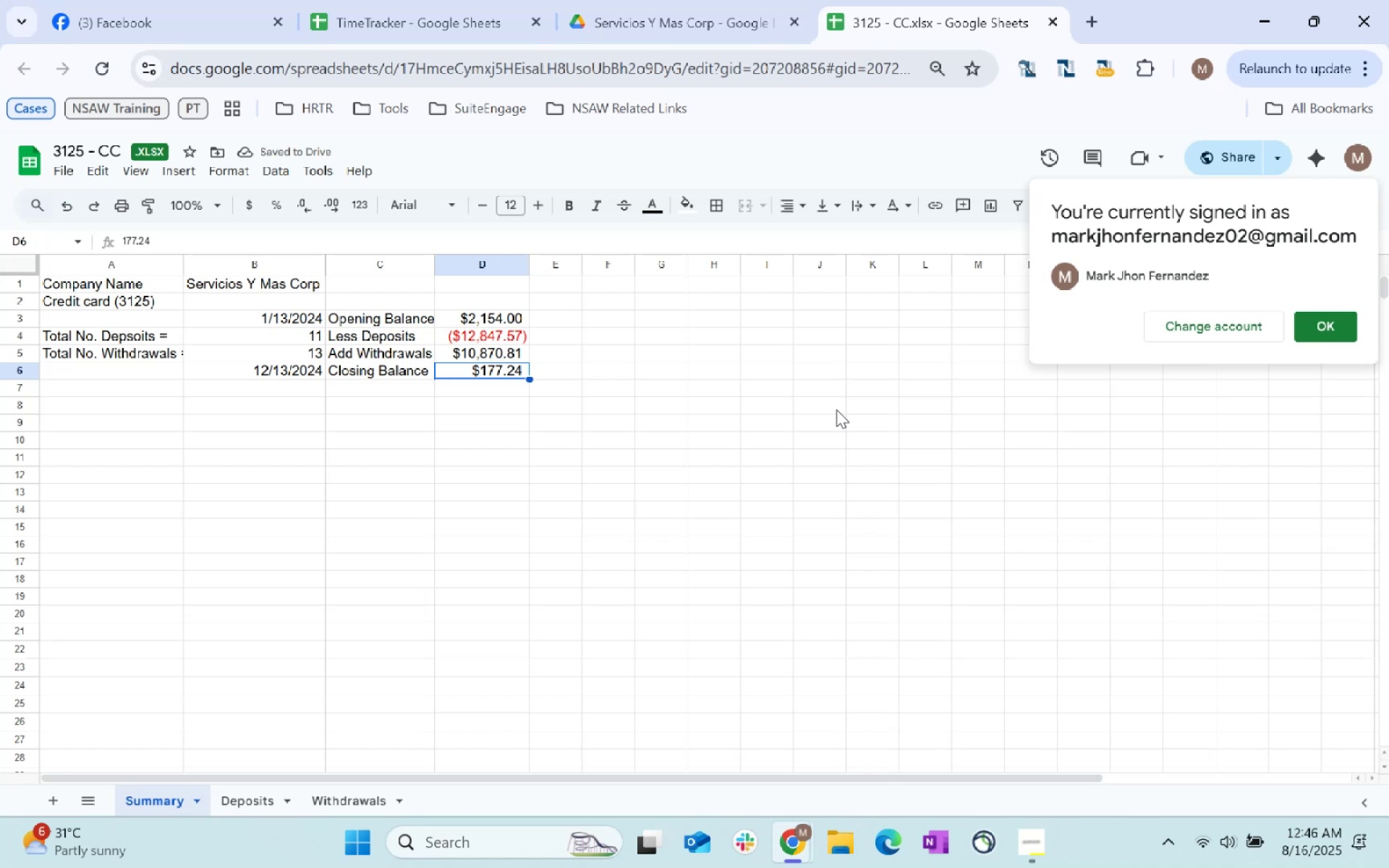 
key(Alt+Tab)
 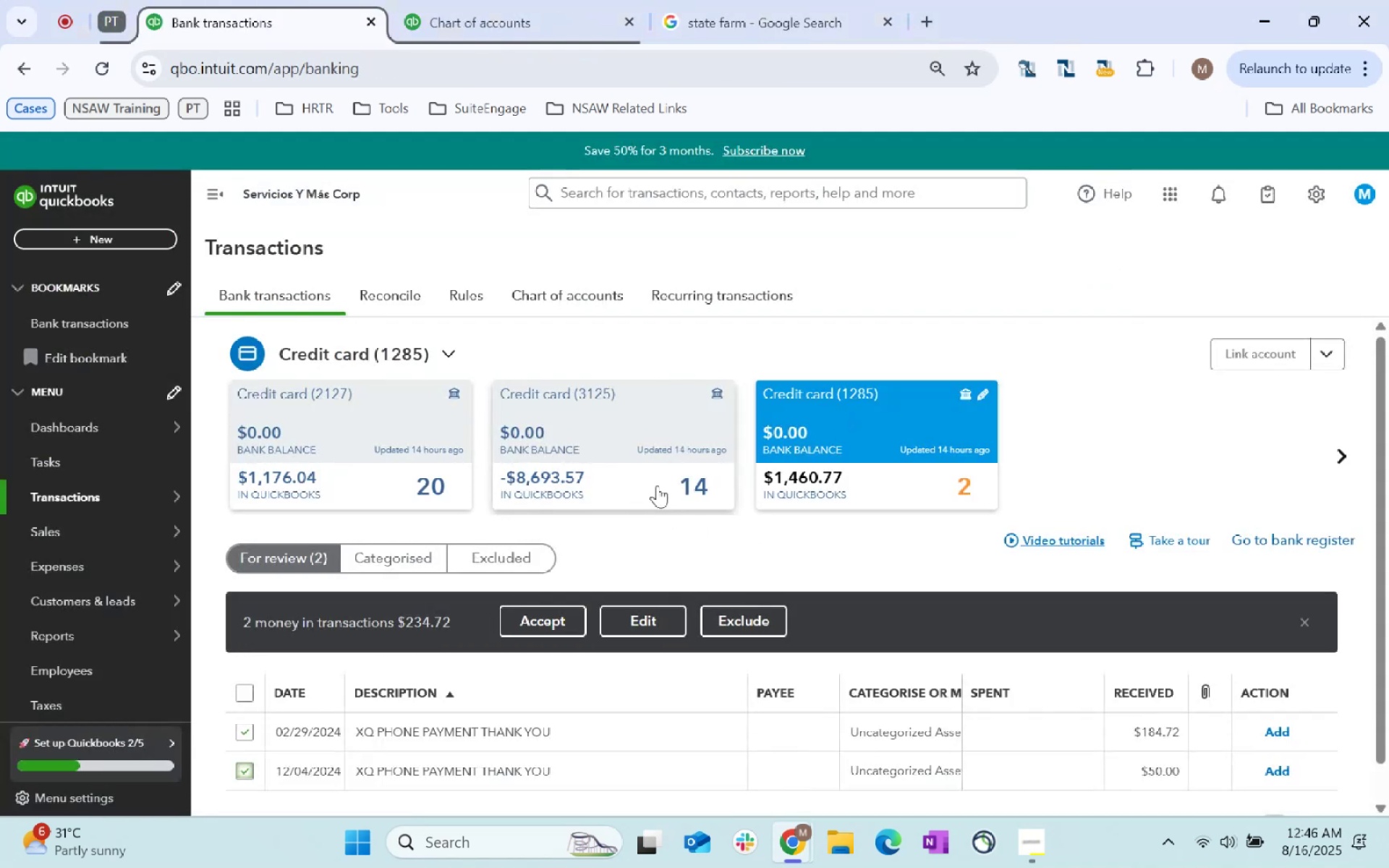 
scroll: coordinate [629, 543], scroll_direction: down, amount: 2.0
 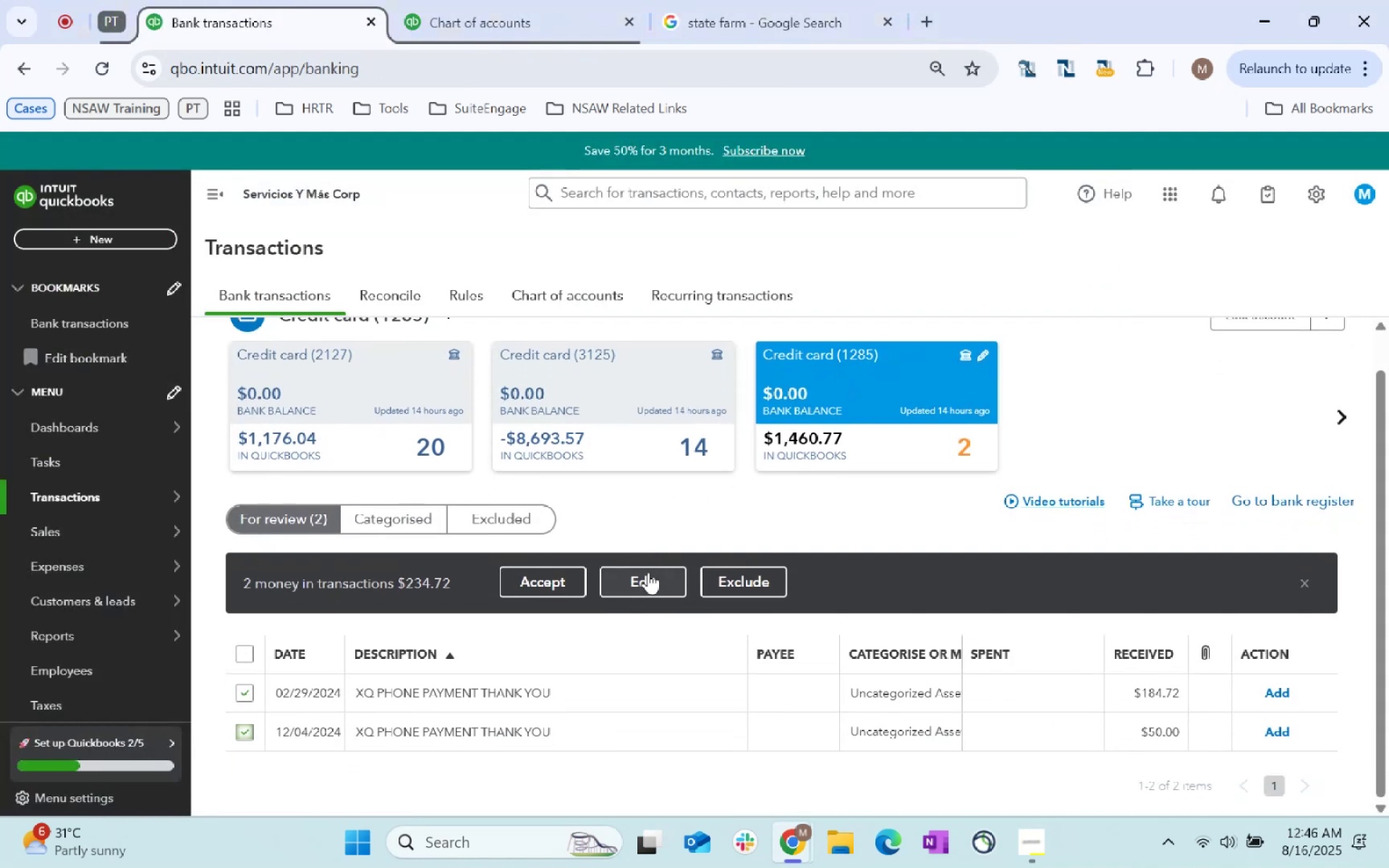 
left_click([648, 572])
 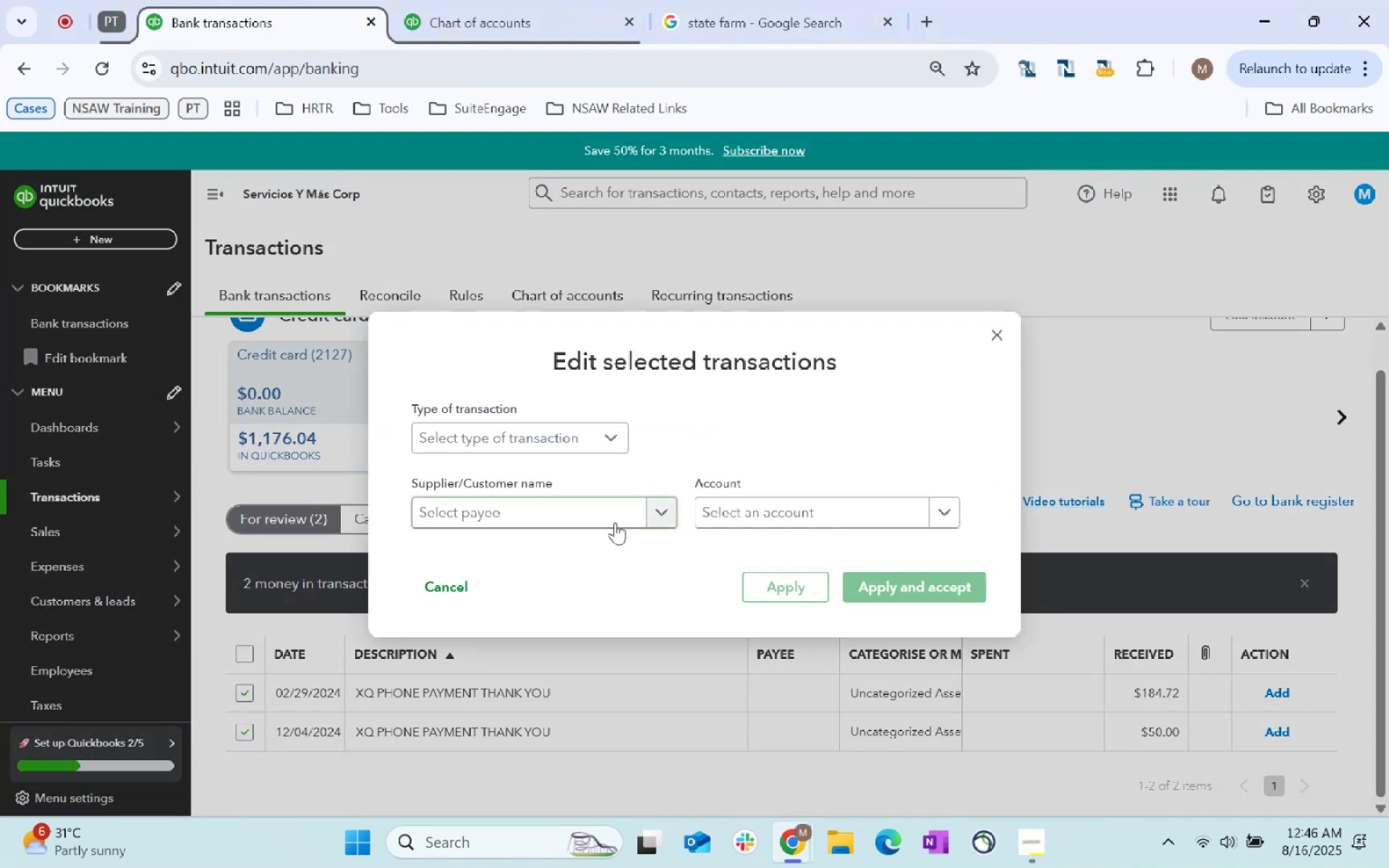 
left_click([564, 509])
 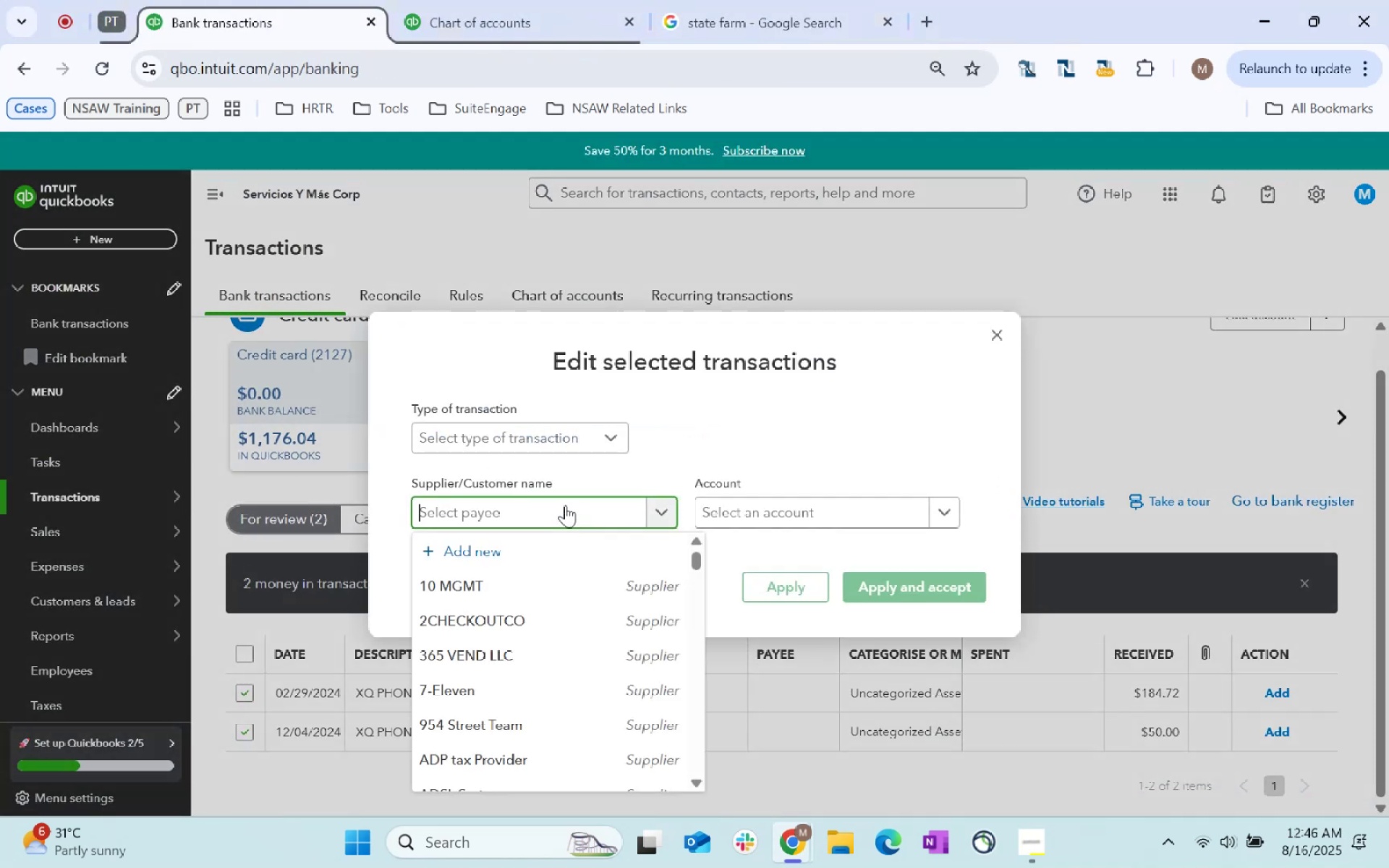 
hold_key(key=ShiftLeft, duration=1.51)
 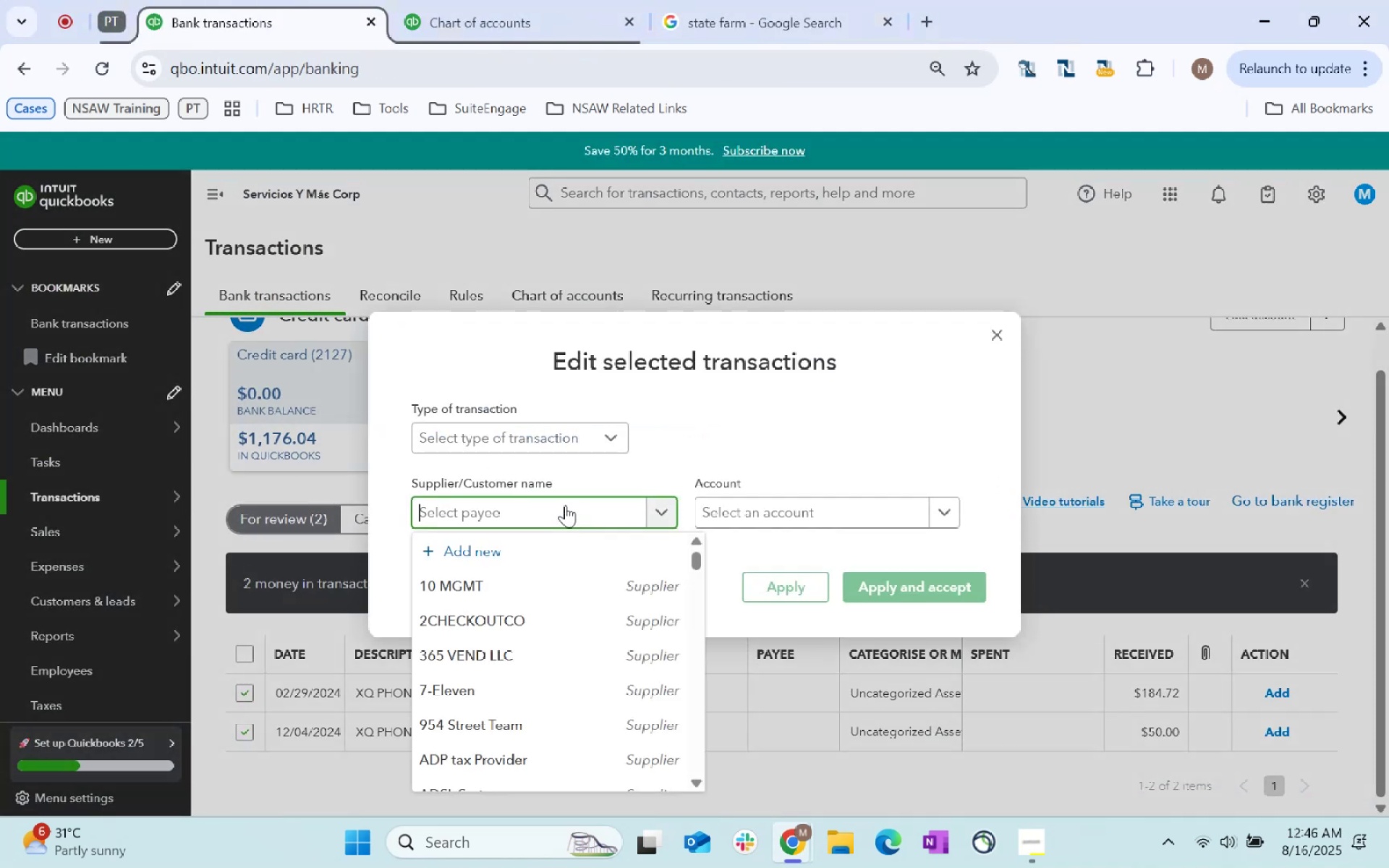 
type(XQ)
 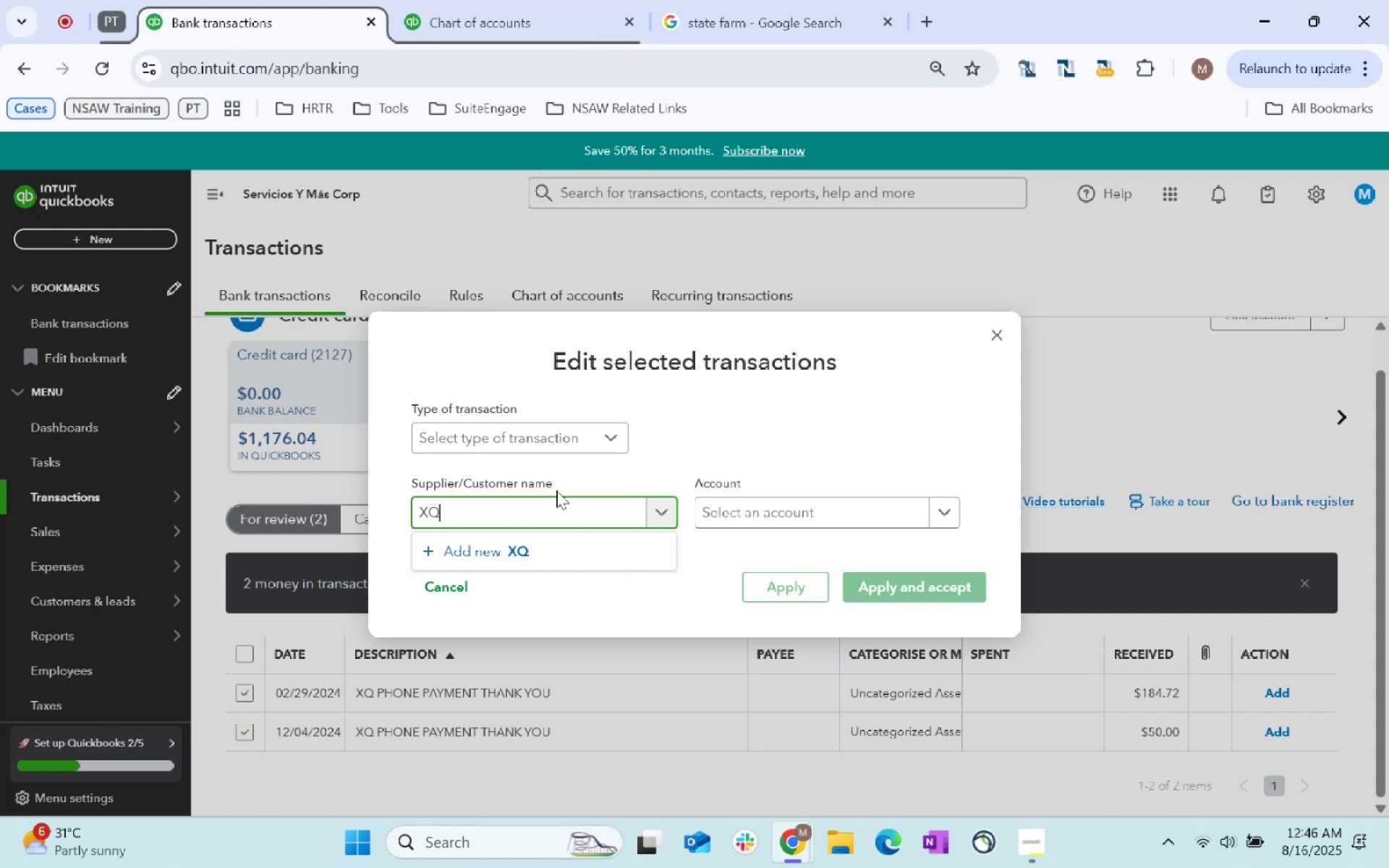 
type( Phone)
key(Tab)
 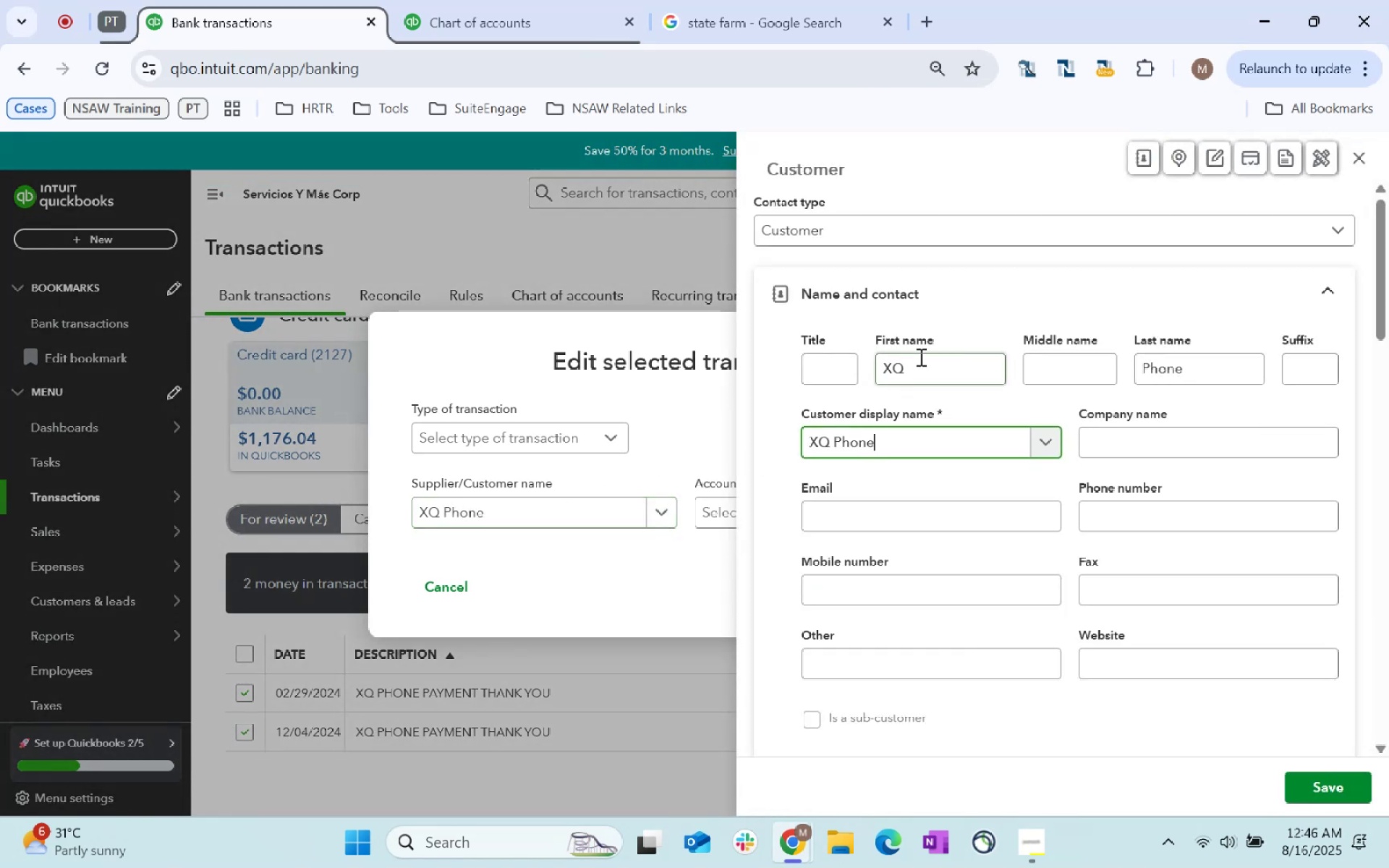 
scroll: coordinate [1063, 638], scroll_direction: down, amount: 45.0
 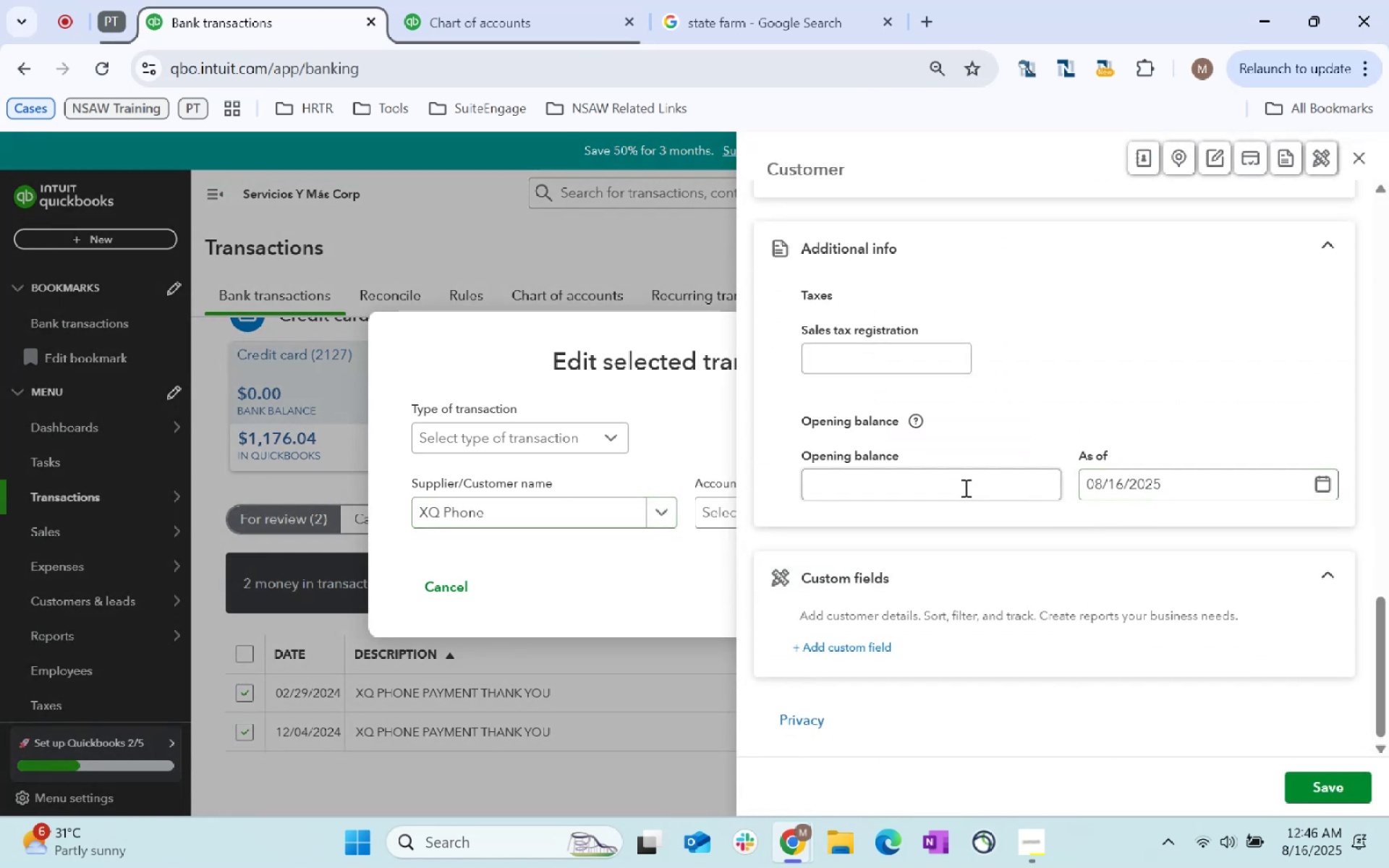 
scroll: coordinate [1102, 585], scroll_direction: up, amount: 4.0
 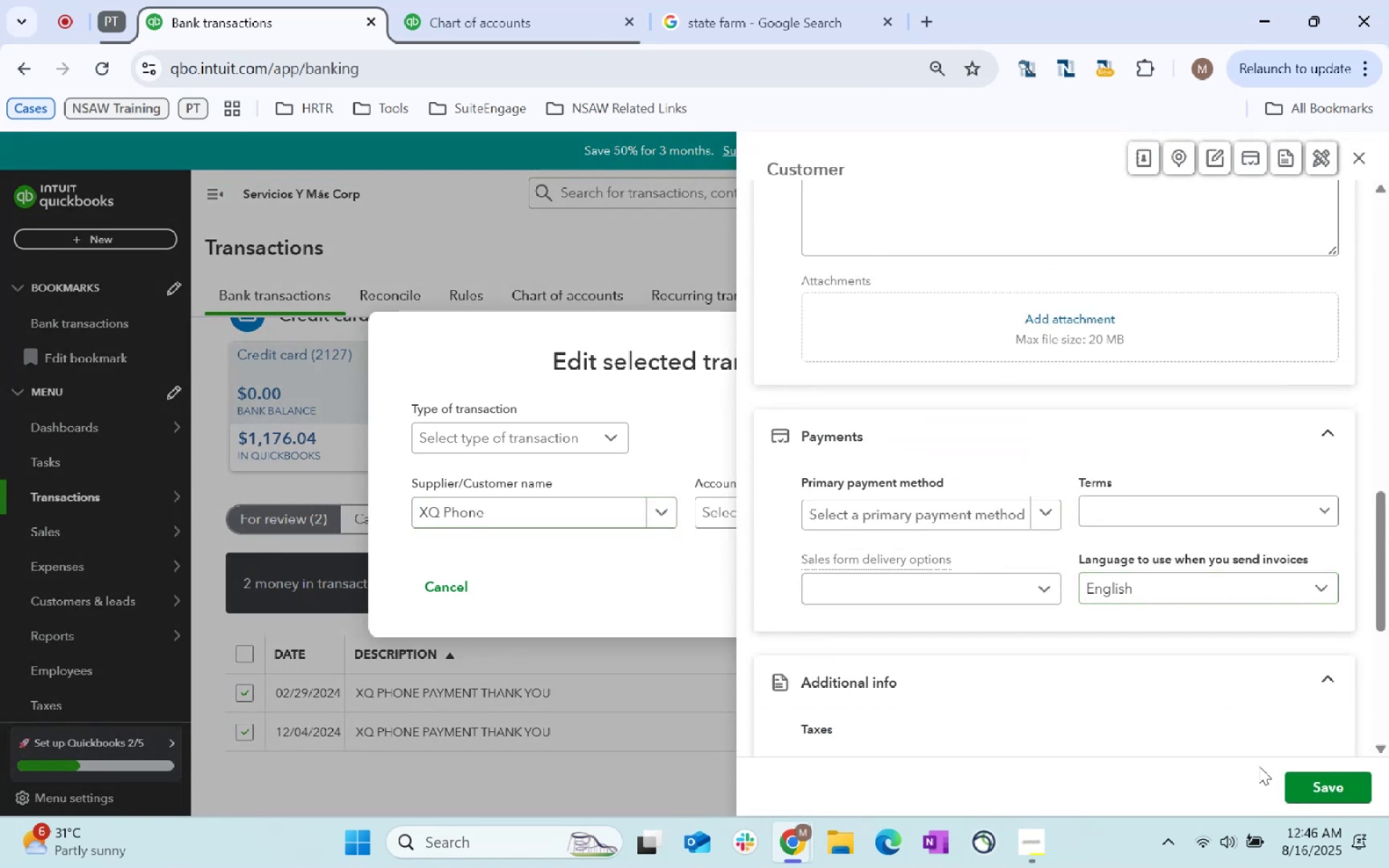 
left_click([1317, 803])
 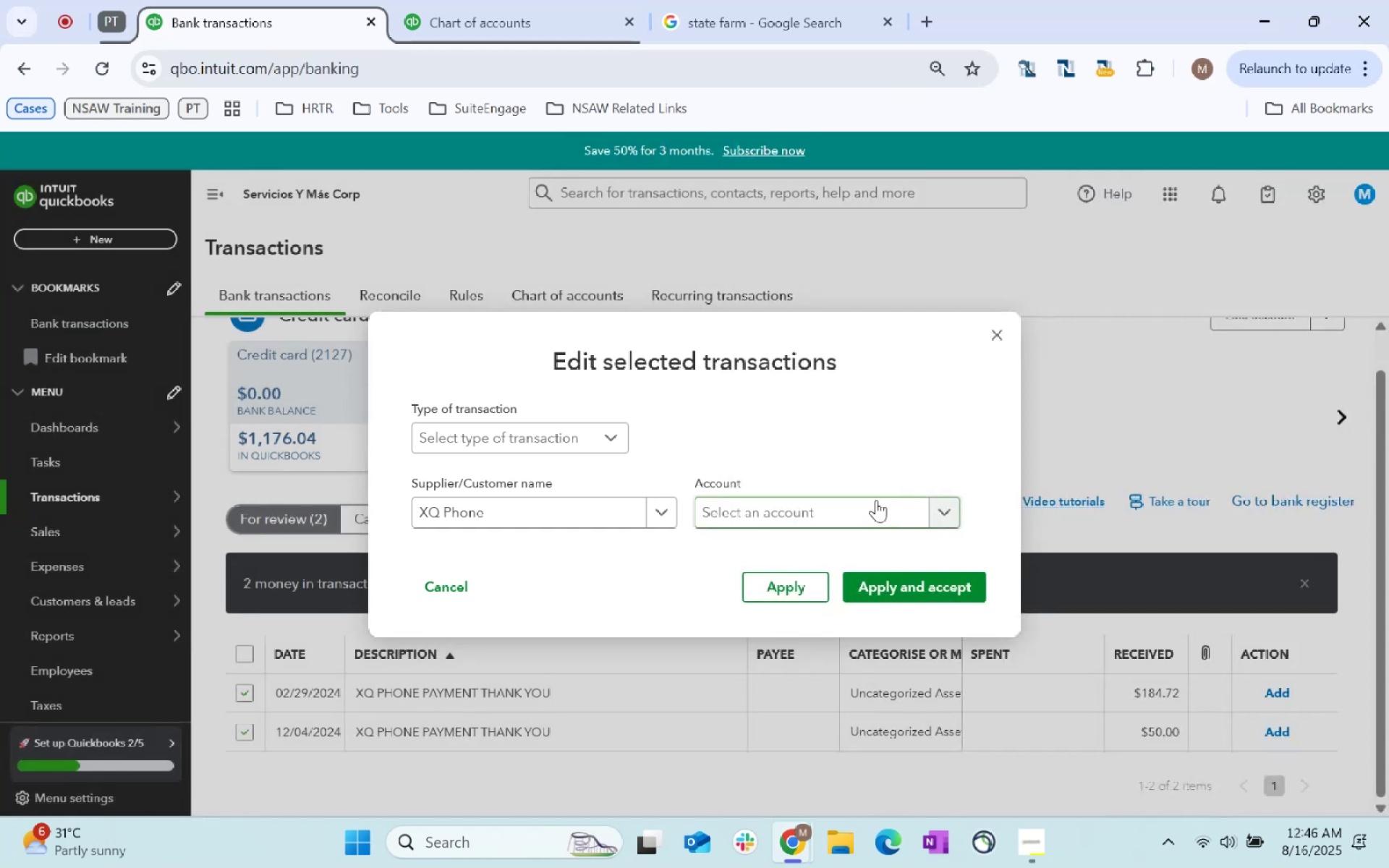 
left_click([836, 514])
 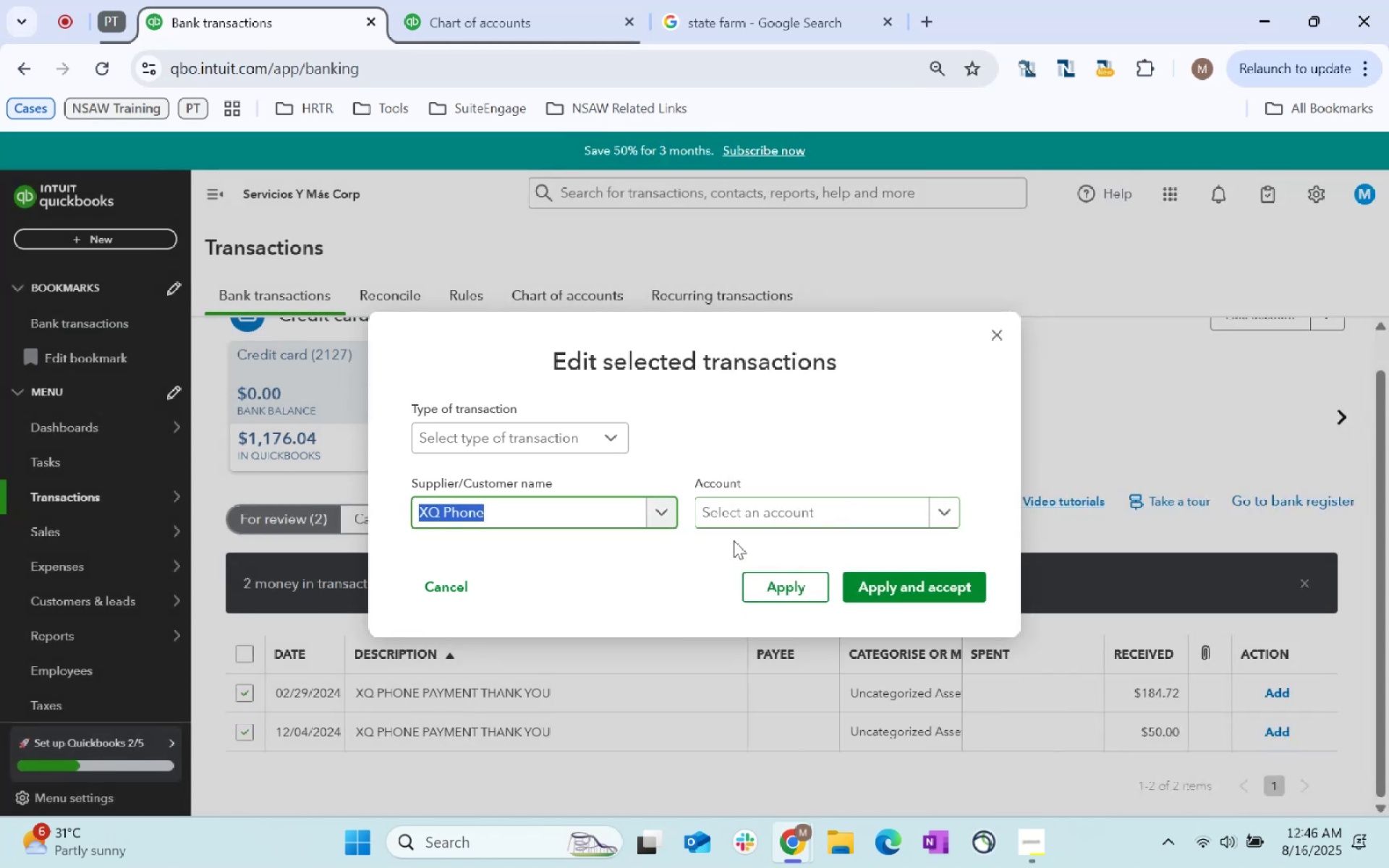 
left_click_drag(start_coordinate=[797, 504], to_coordinate=[801, 504])
 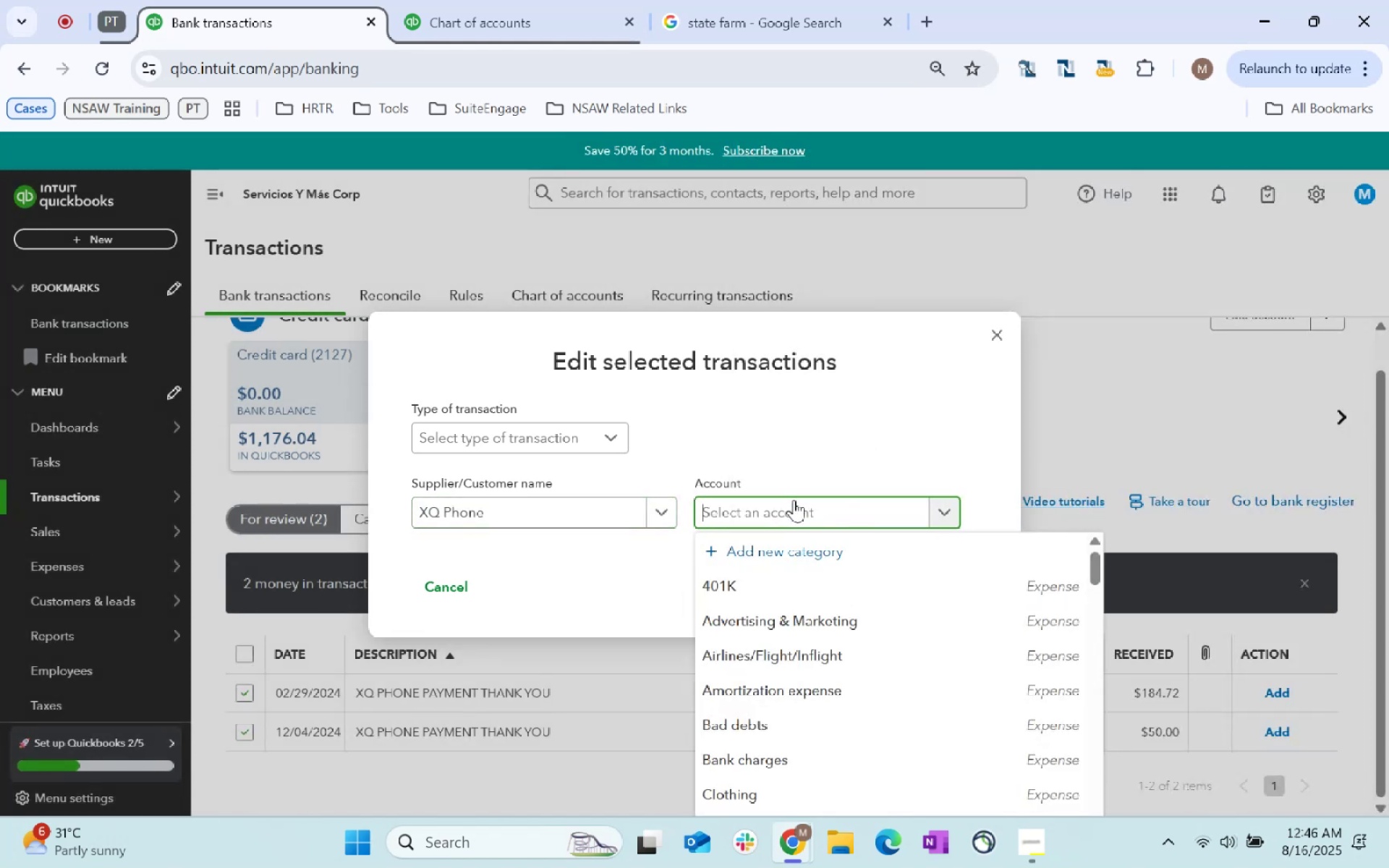 
type(ven)
key(Backspace)
key(Backspace)
key(Backspace)
key(Backspace)
key(Backspace)
key(Backspace)
type(refun)
 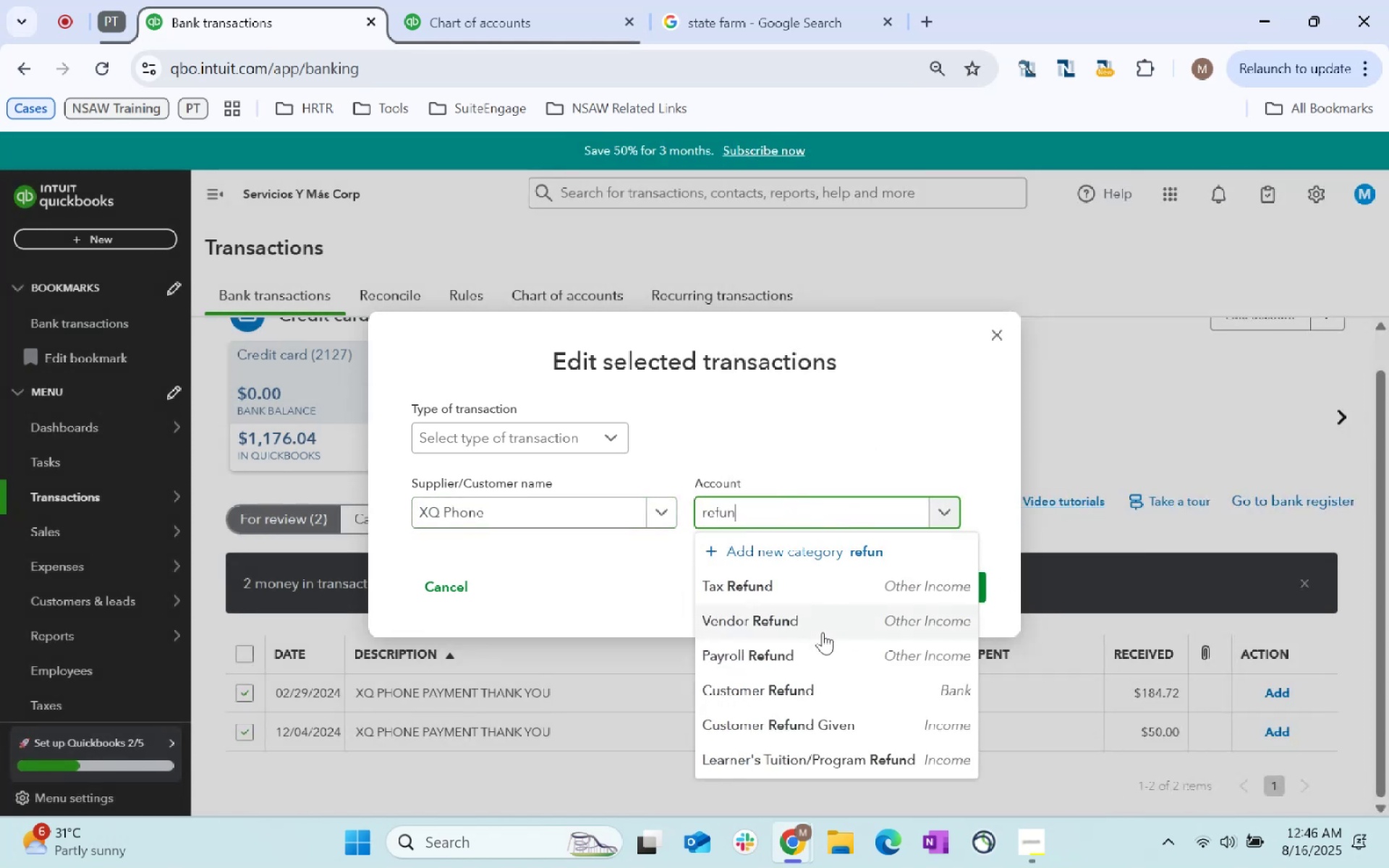 
left_click([825, 623])
 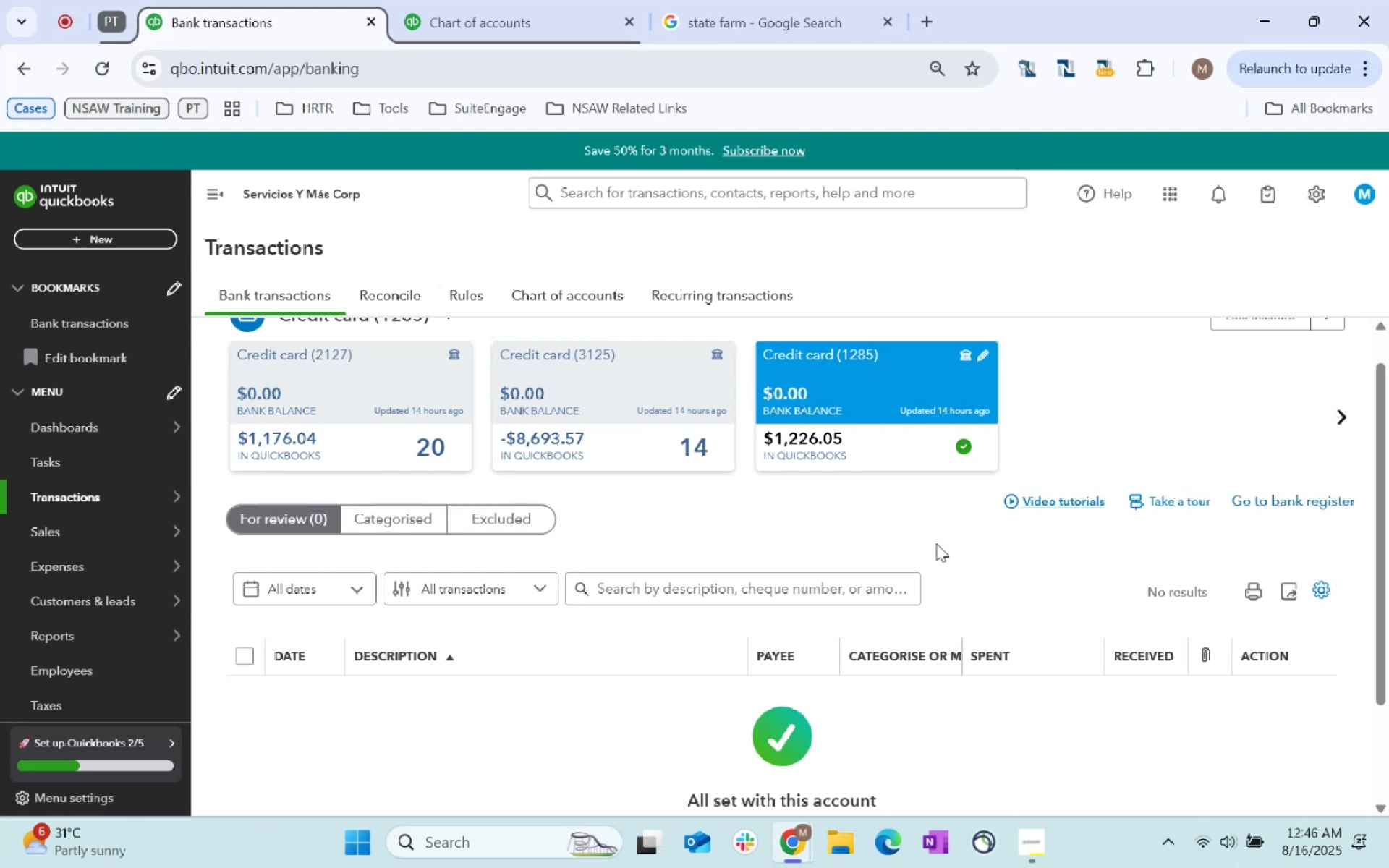 
wait(26.9)
 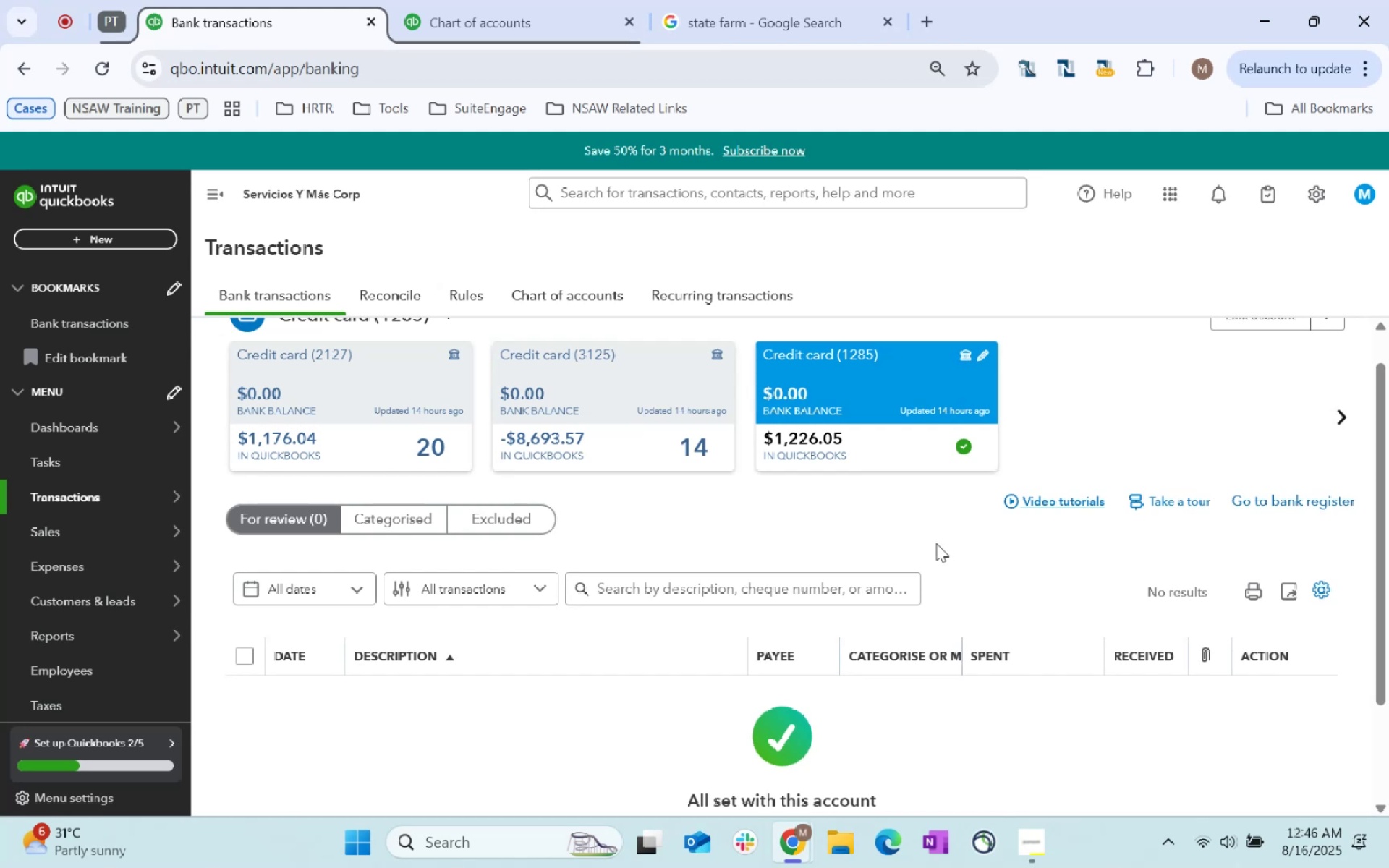 
scroll: coordinate [913, 557], scroll_direction: up, amount: 2.0
 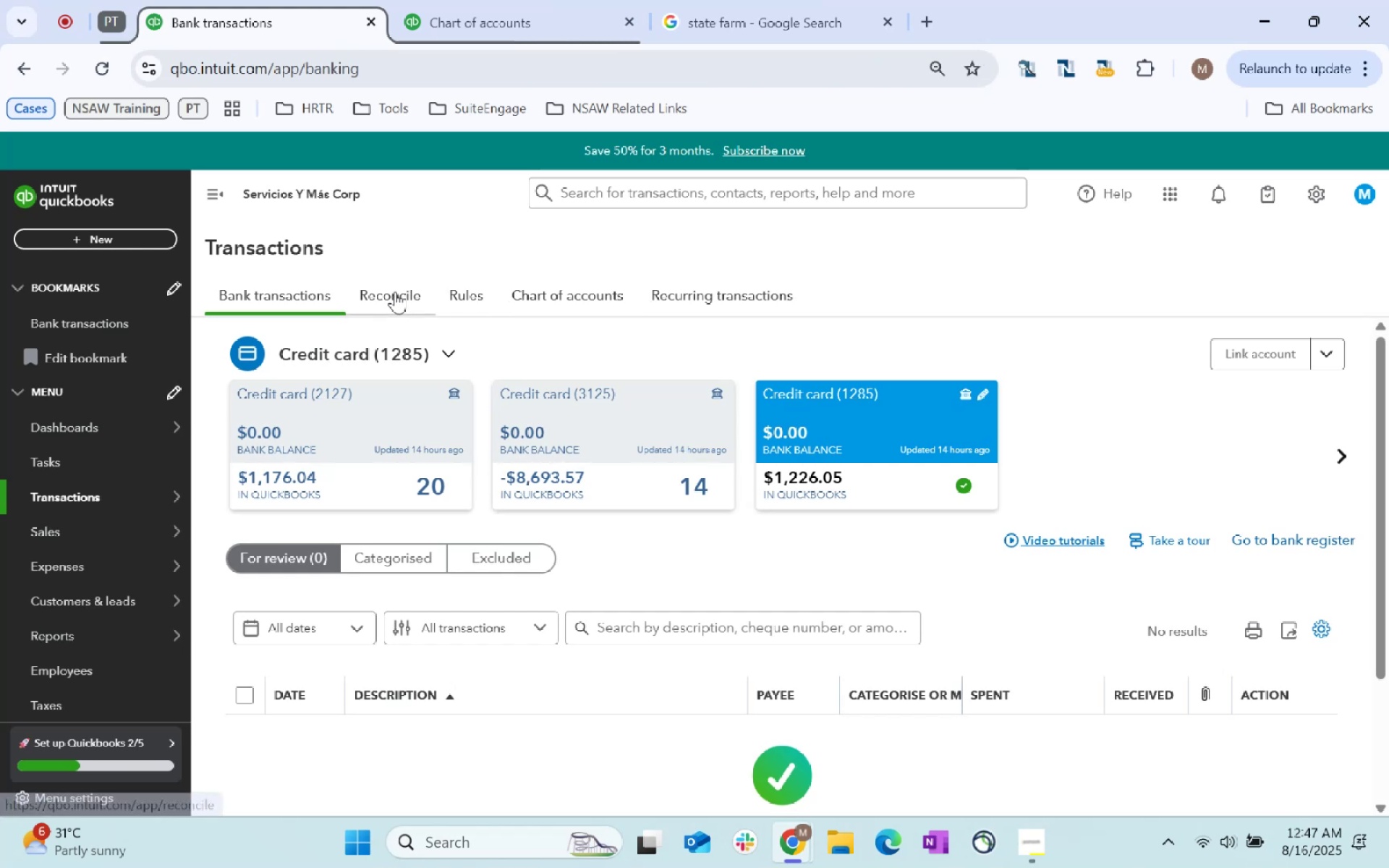 
left_click([395, 292])
 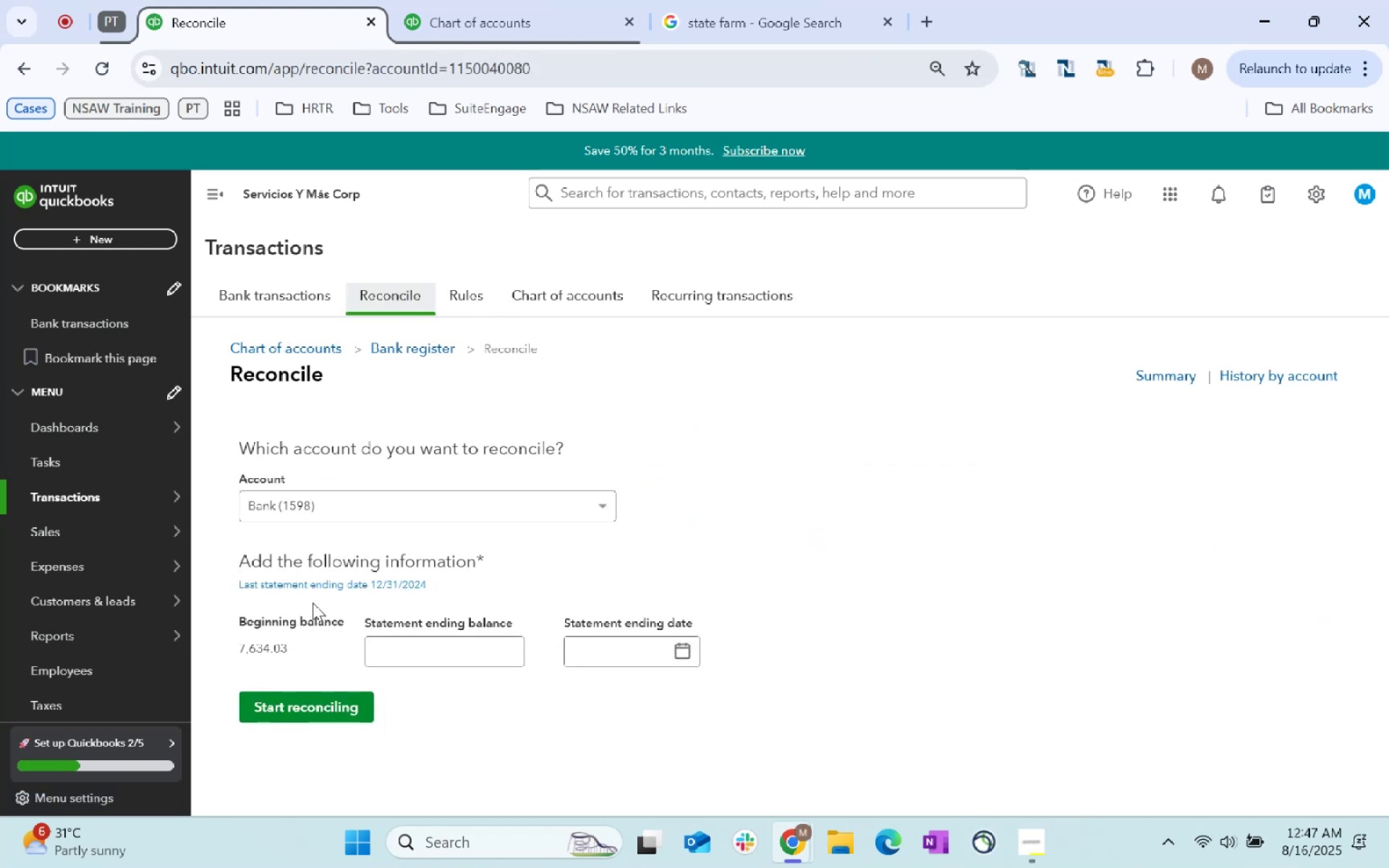 
type(1226.)
 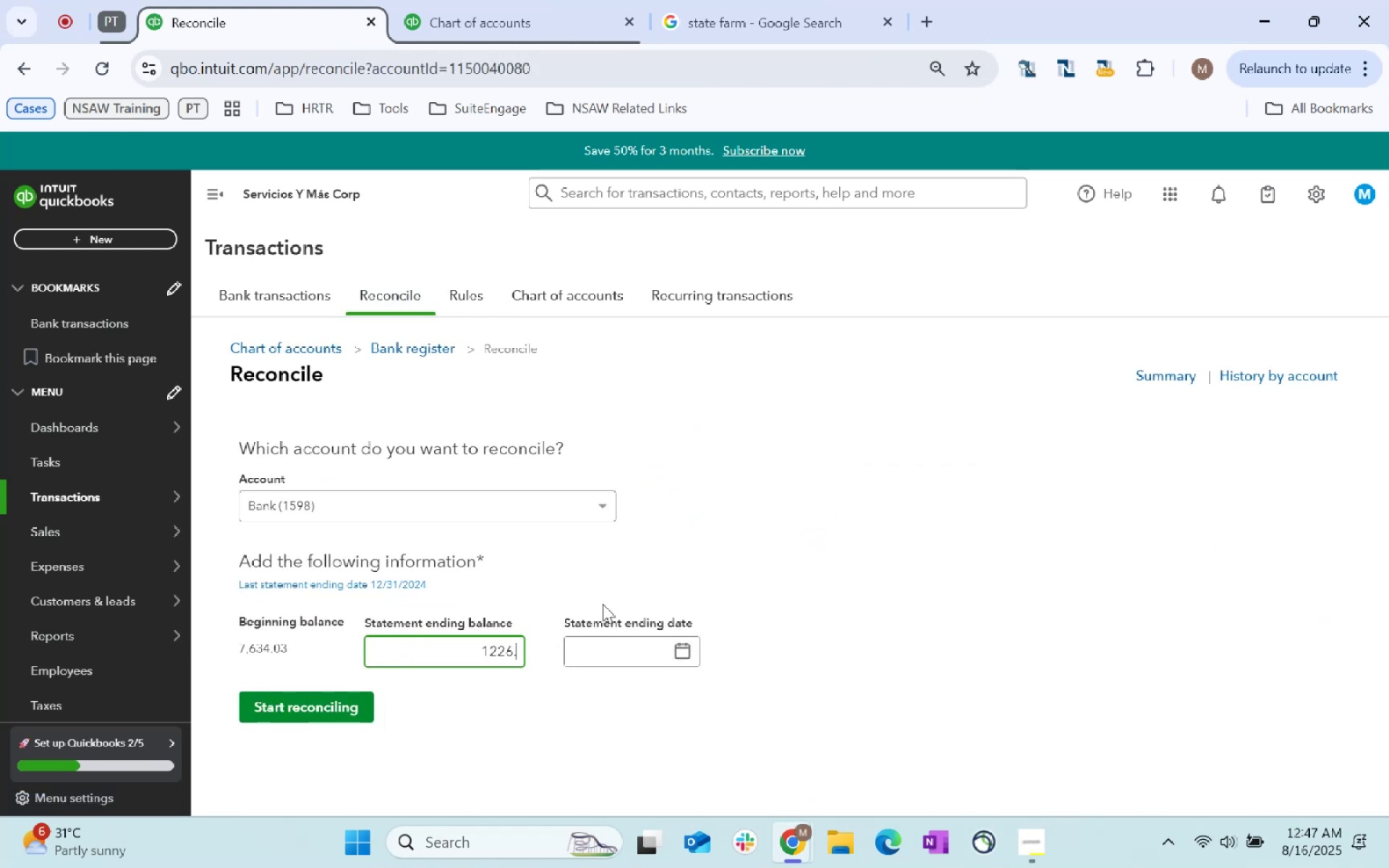 
key(Alt+AltLeft)
 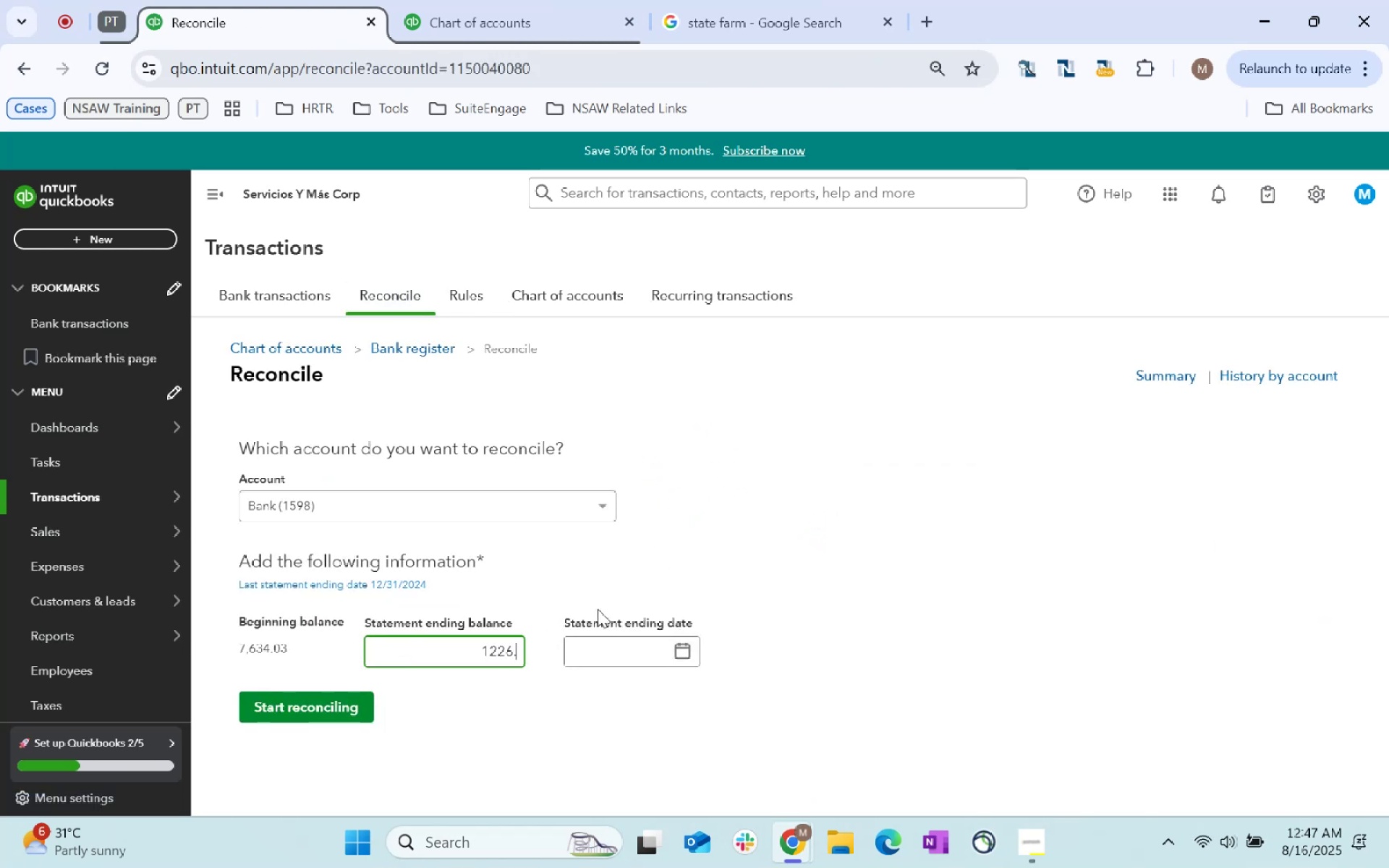 
key(Alt+Tab)
 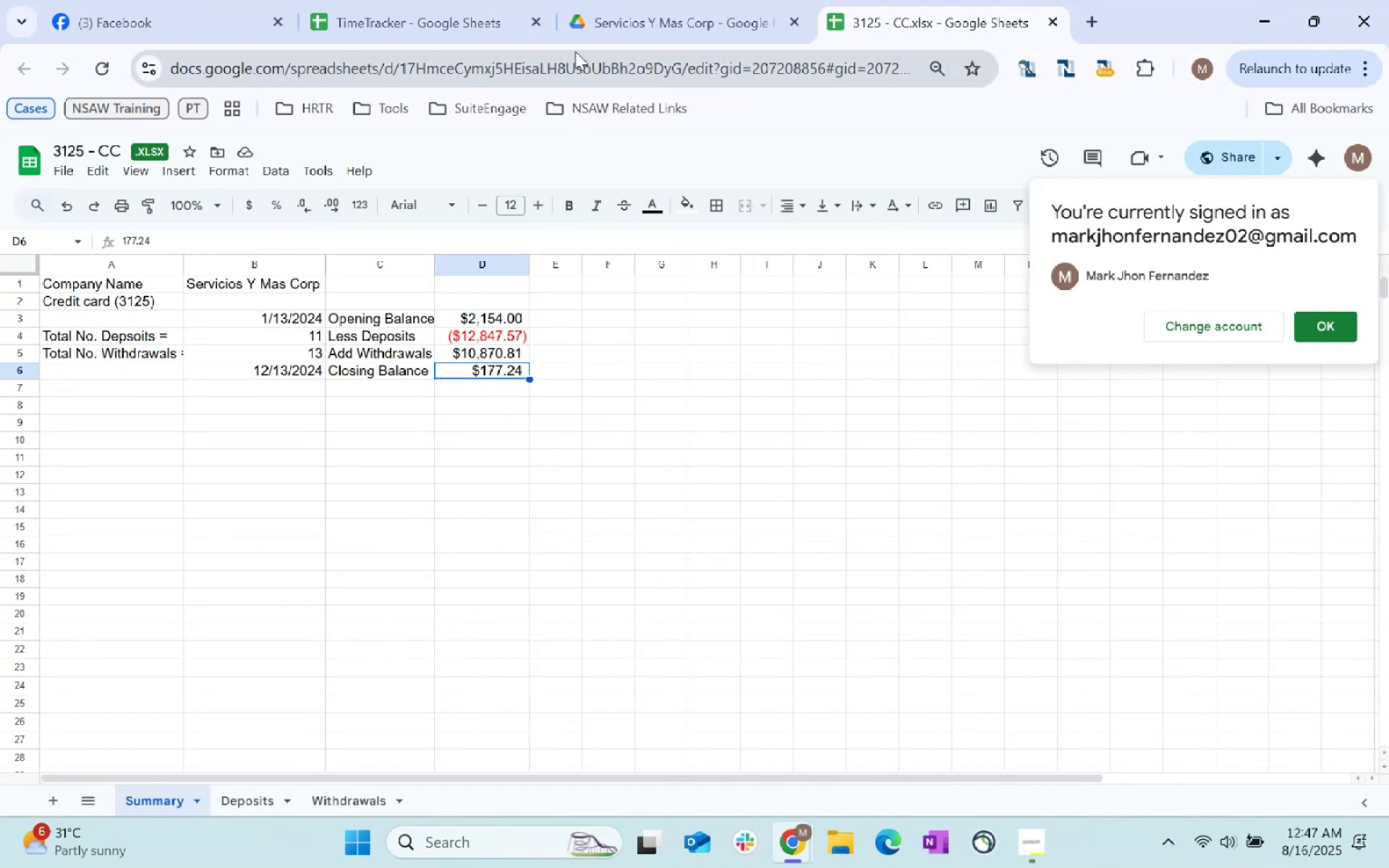 
key(Alt+AltLeft)
 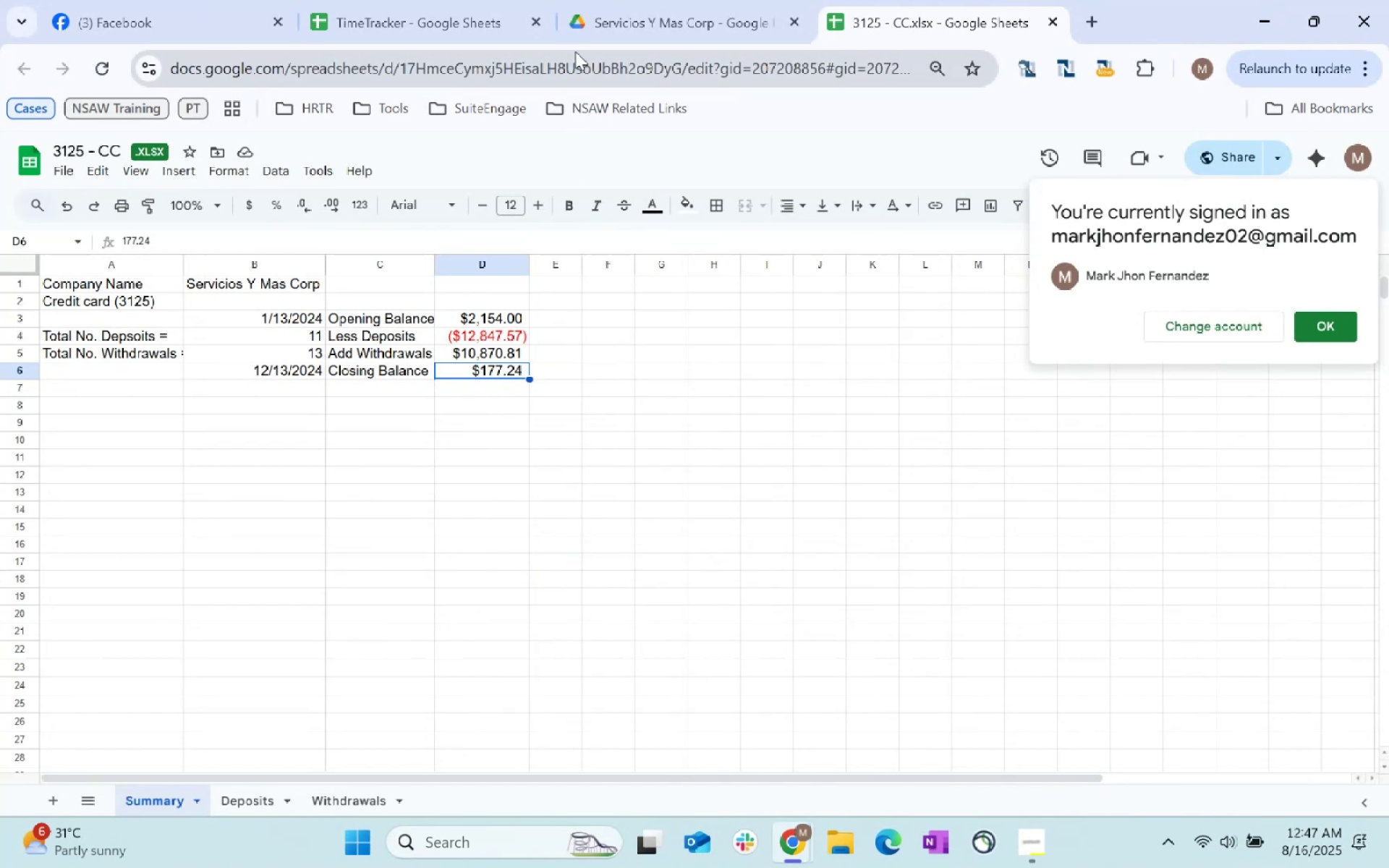 
key(Alt+Tab)
 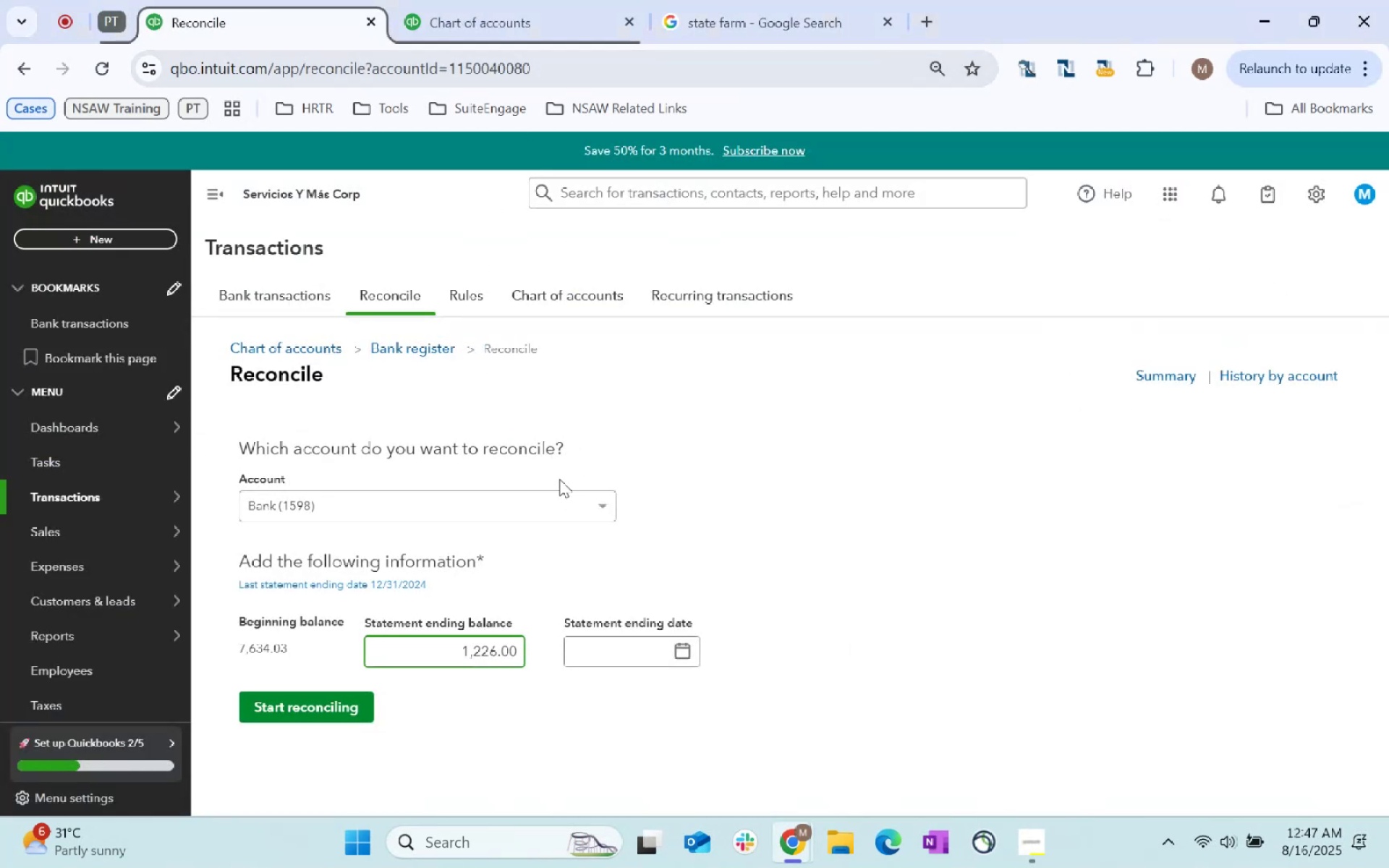 
key(Backspace)
 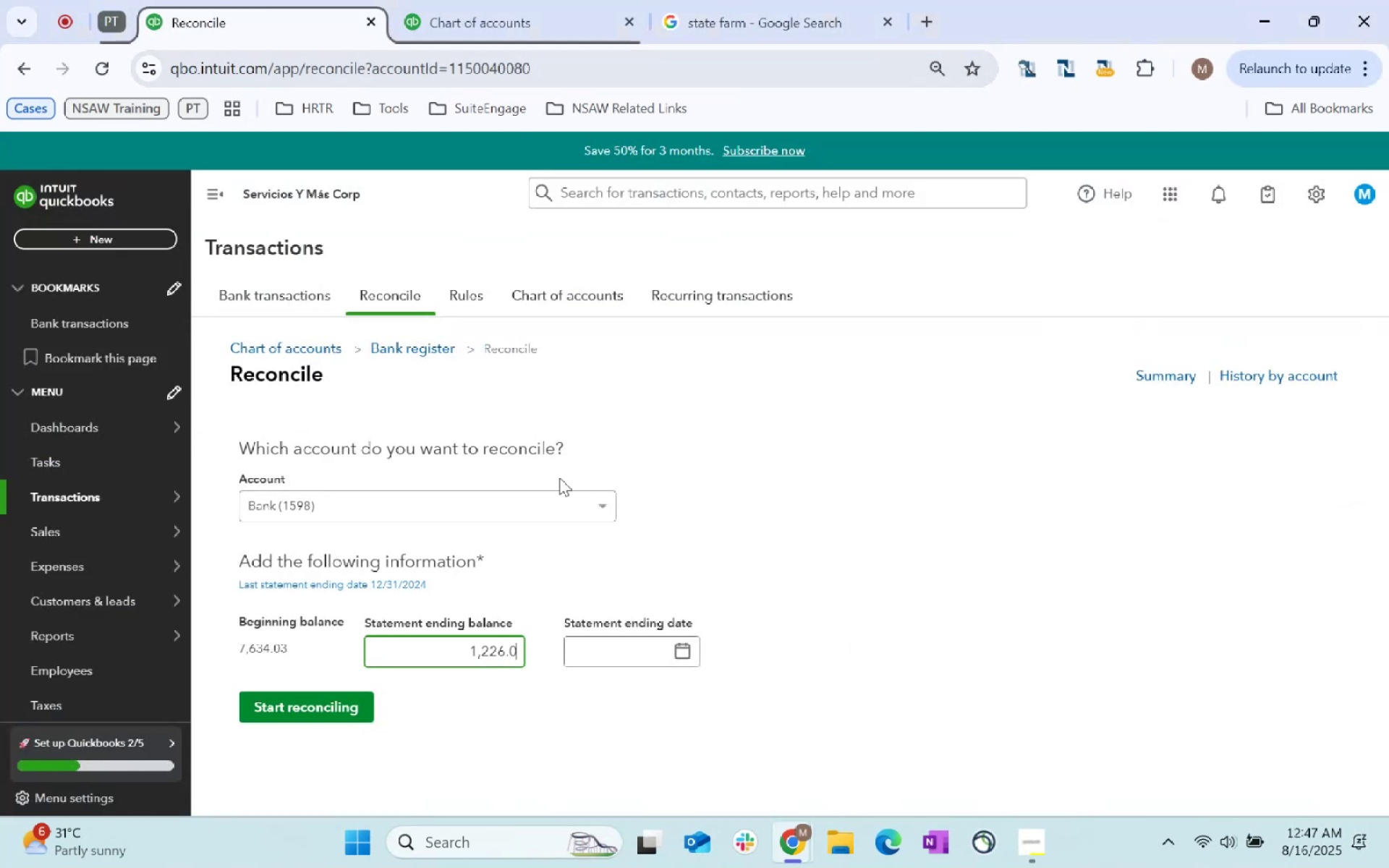 
key(Backspace)
 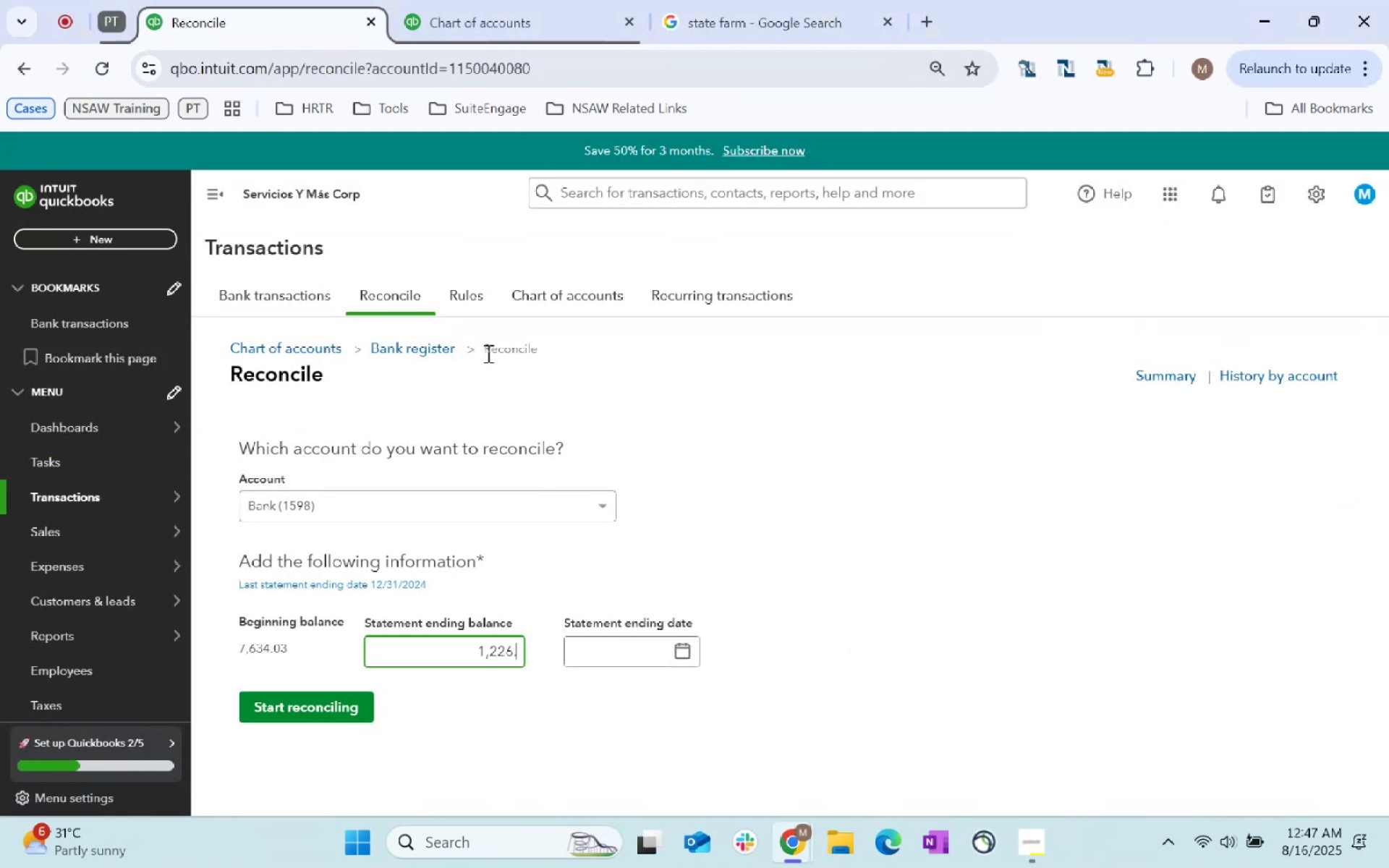 
left_click([432, 508])
 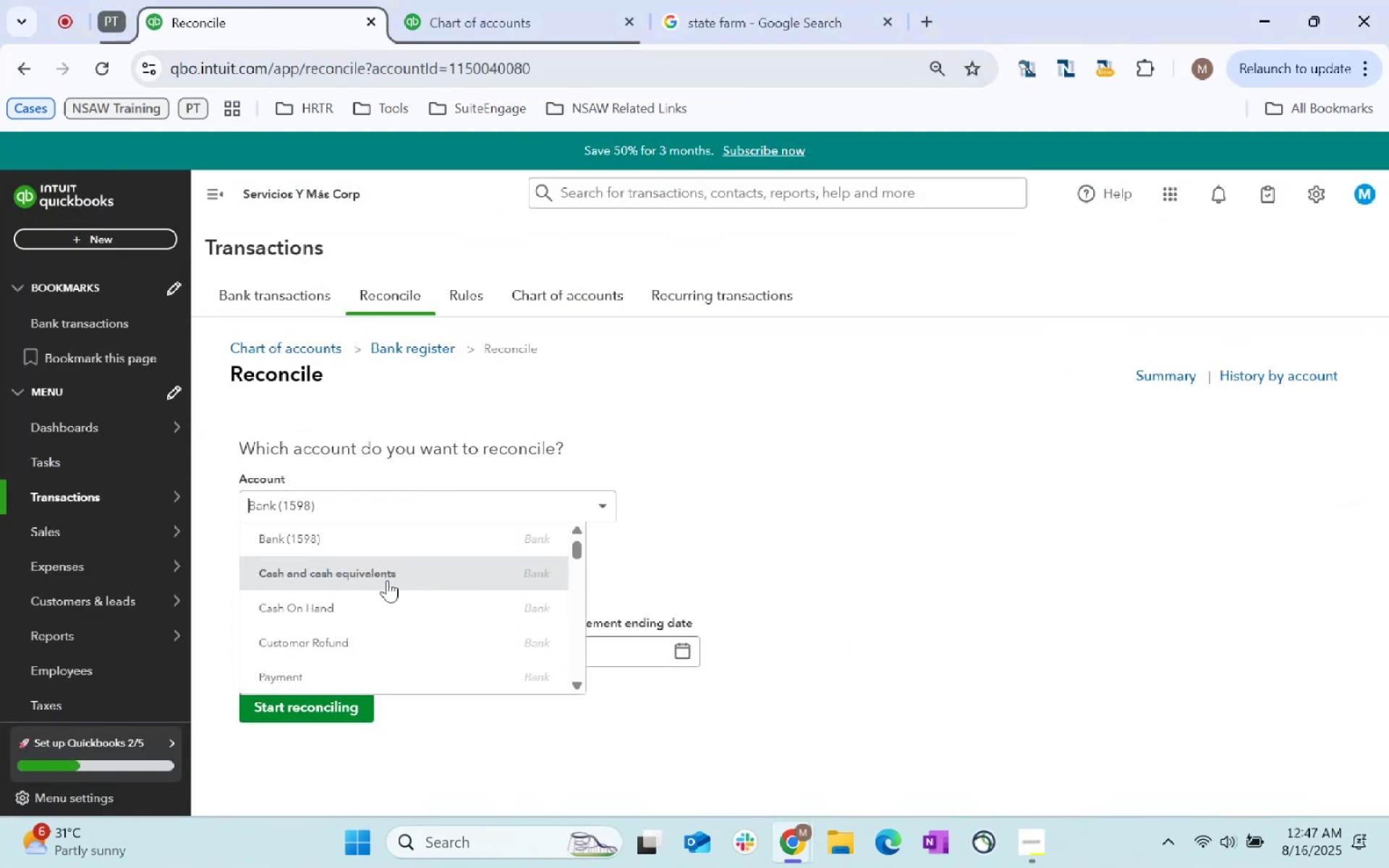 
scroll: coordinate [387, 590], scroll_direction: down, amount: 7.0
 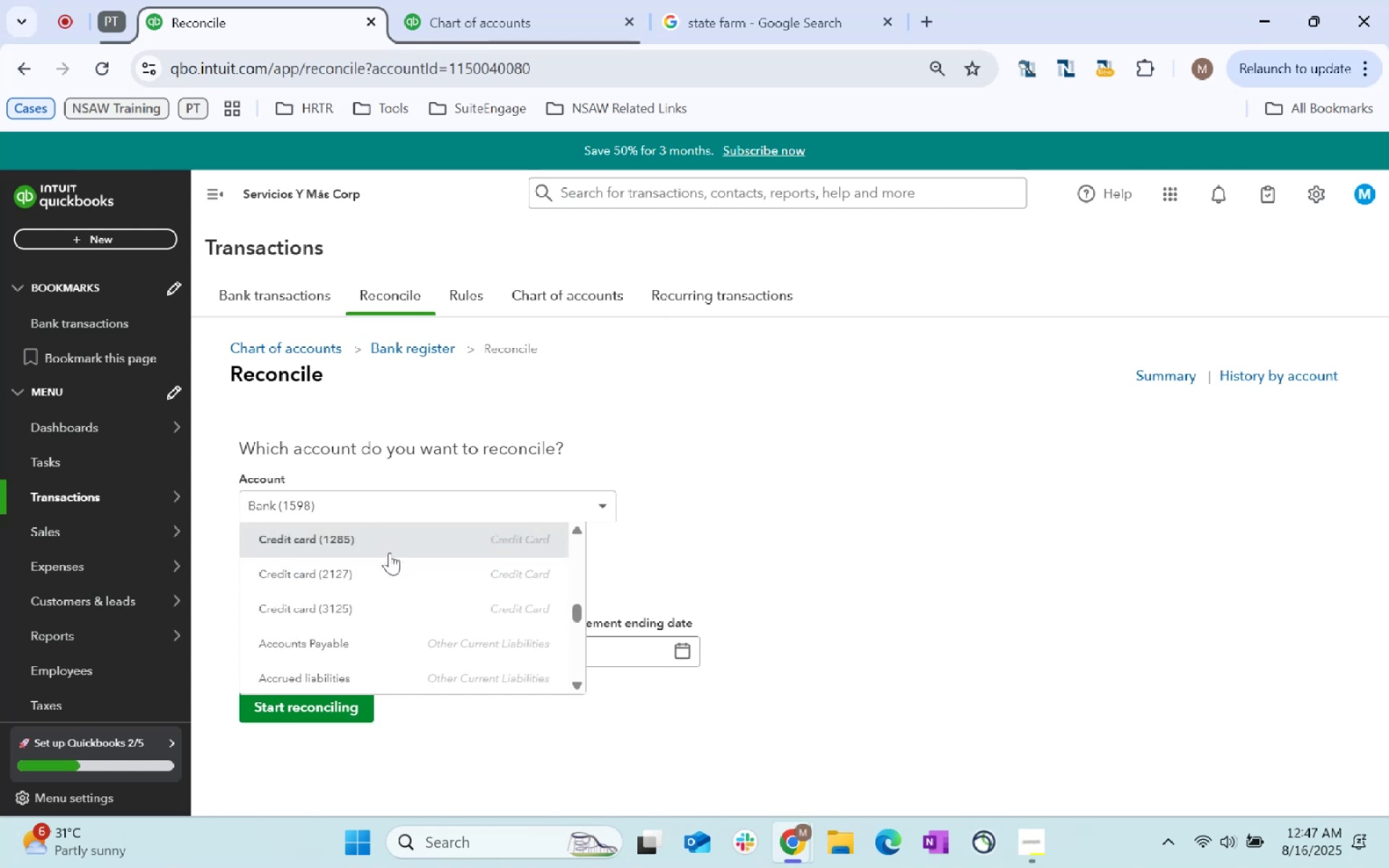 
left_click([393, 601])
 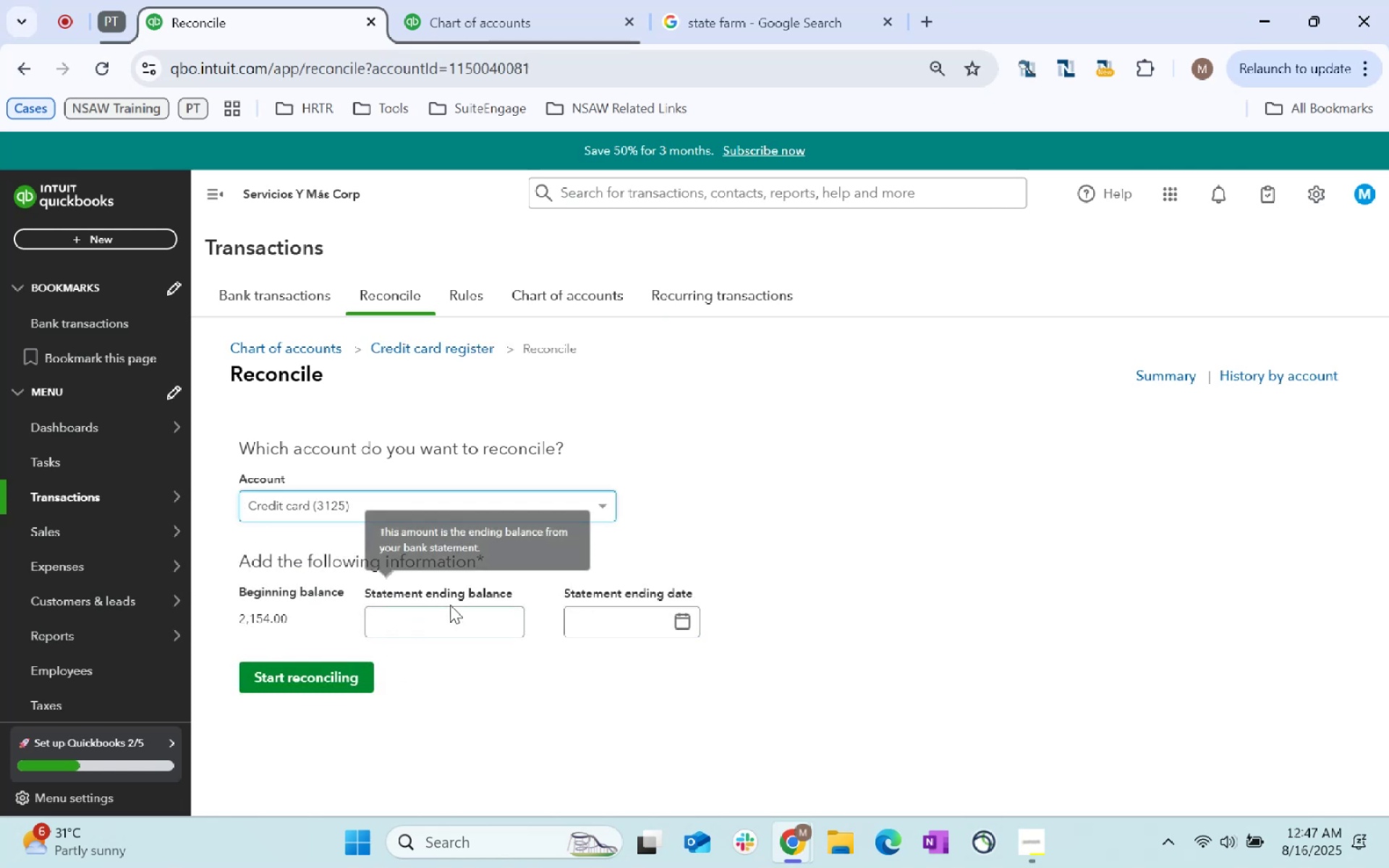 
left_click([466, 0])
 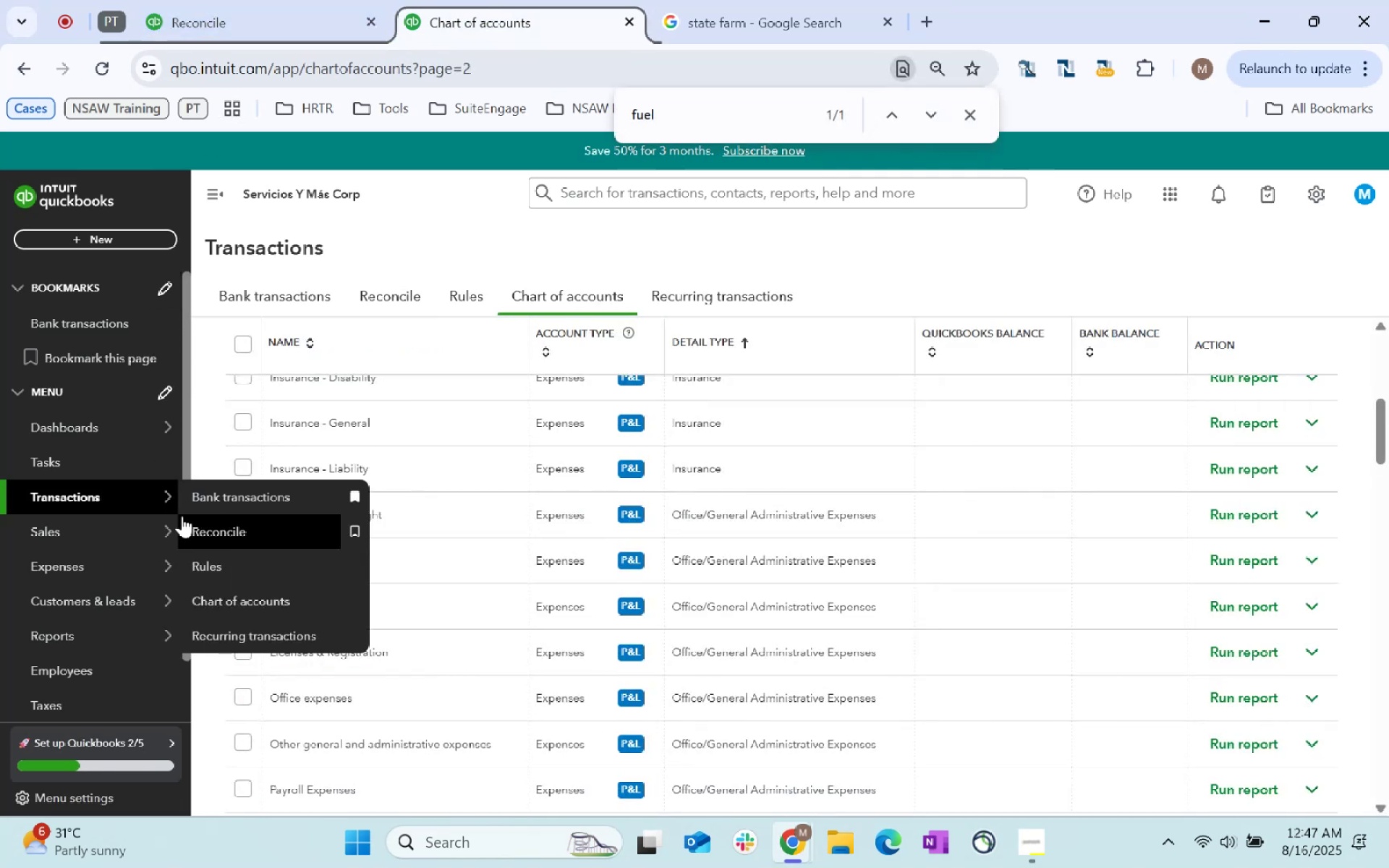 
left_click_drag(start_coordinate=[224, 503], to_coordinate=[227, 504])
 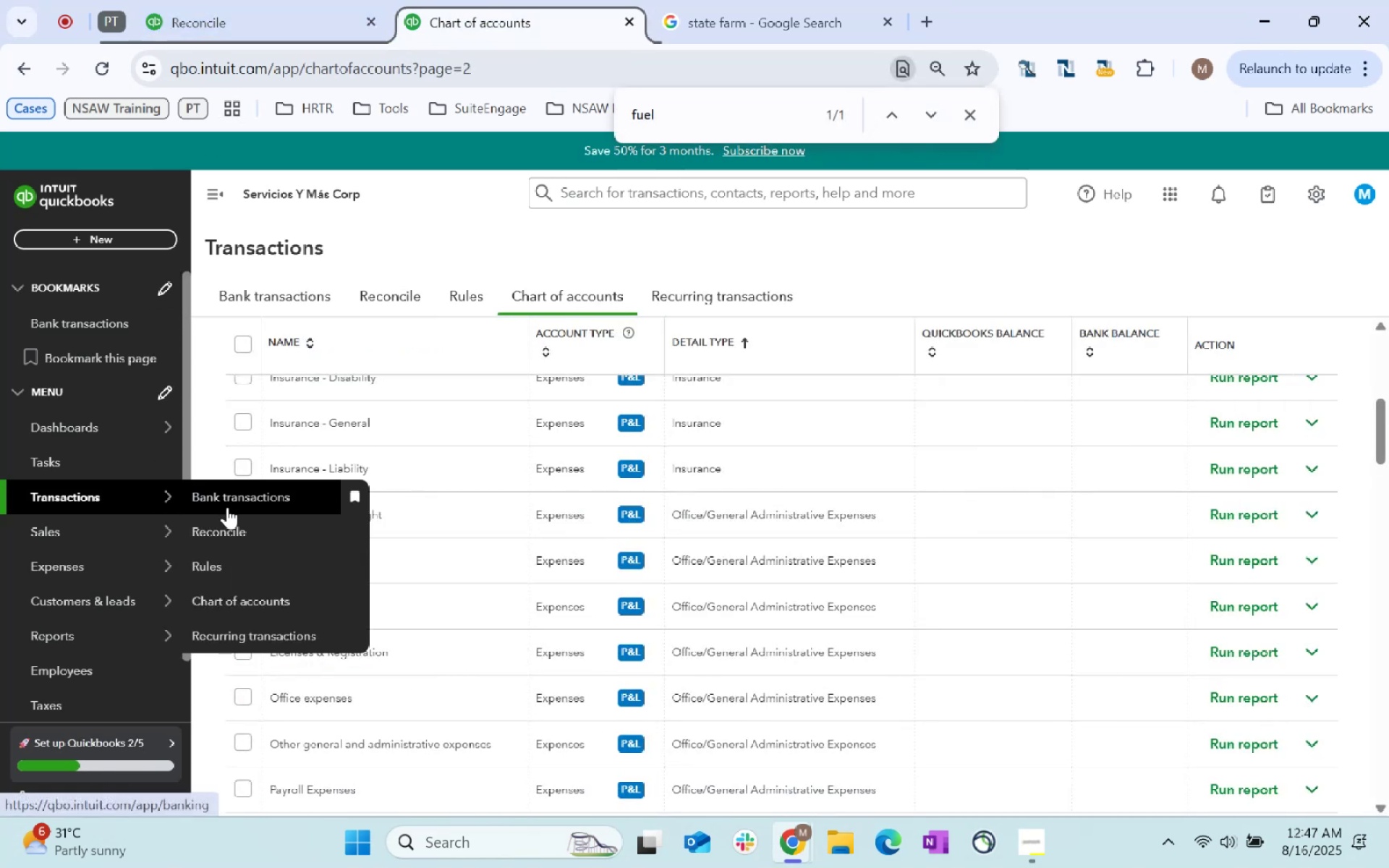 
left_click([227, 507])
 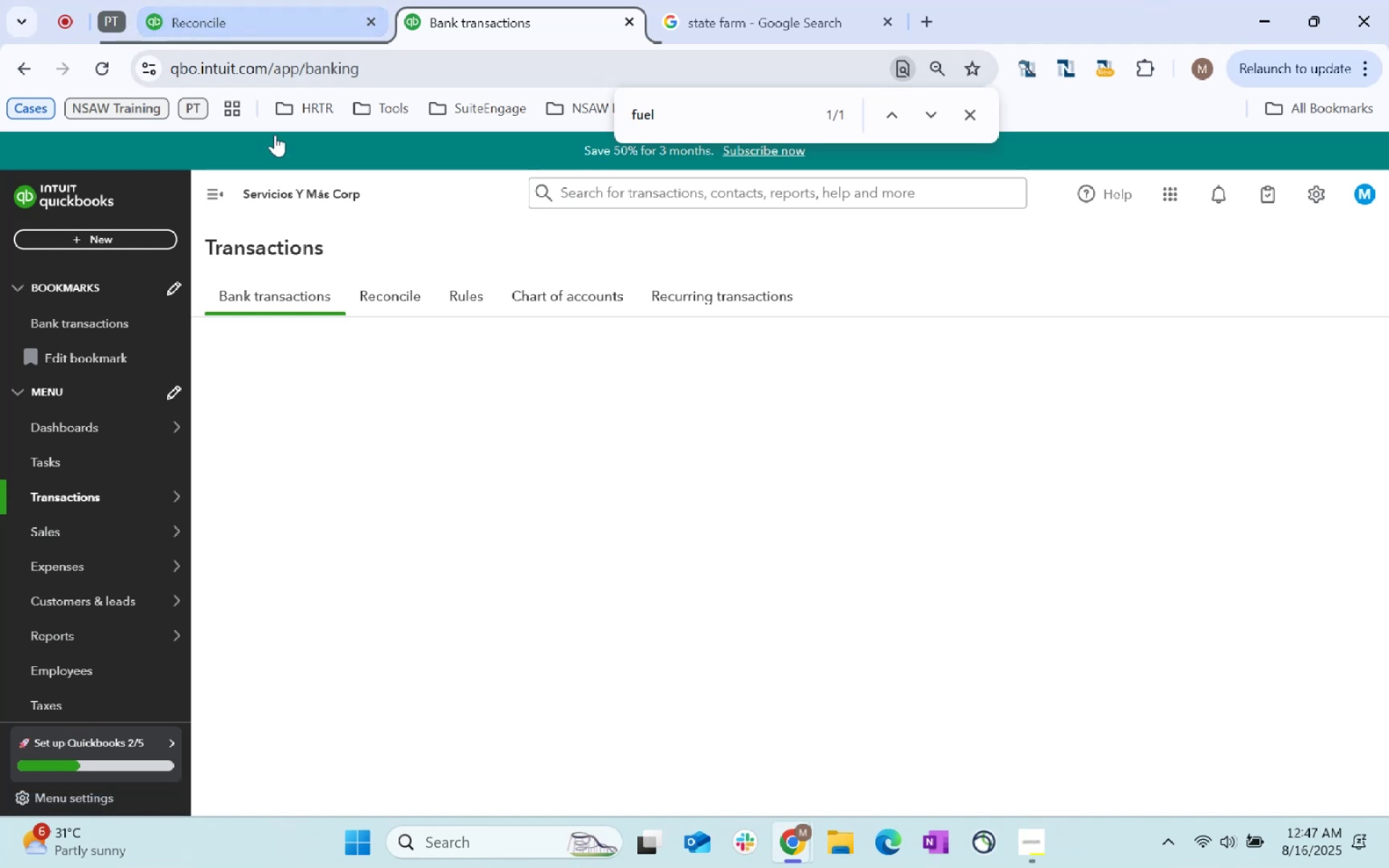 
mouse_move([524, 493])
 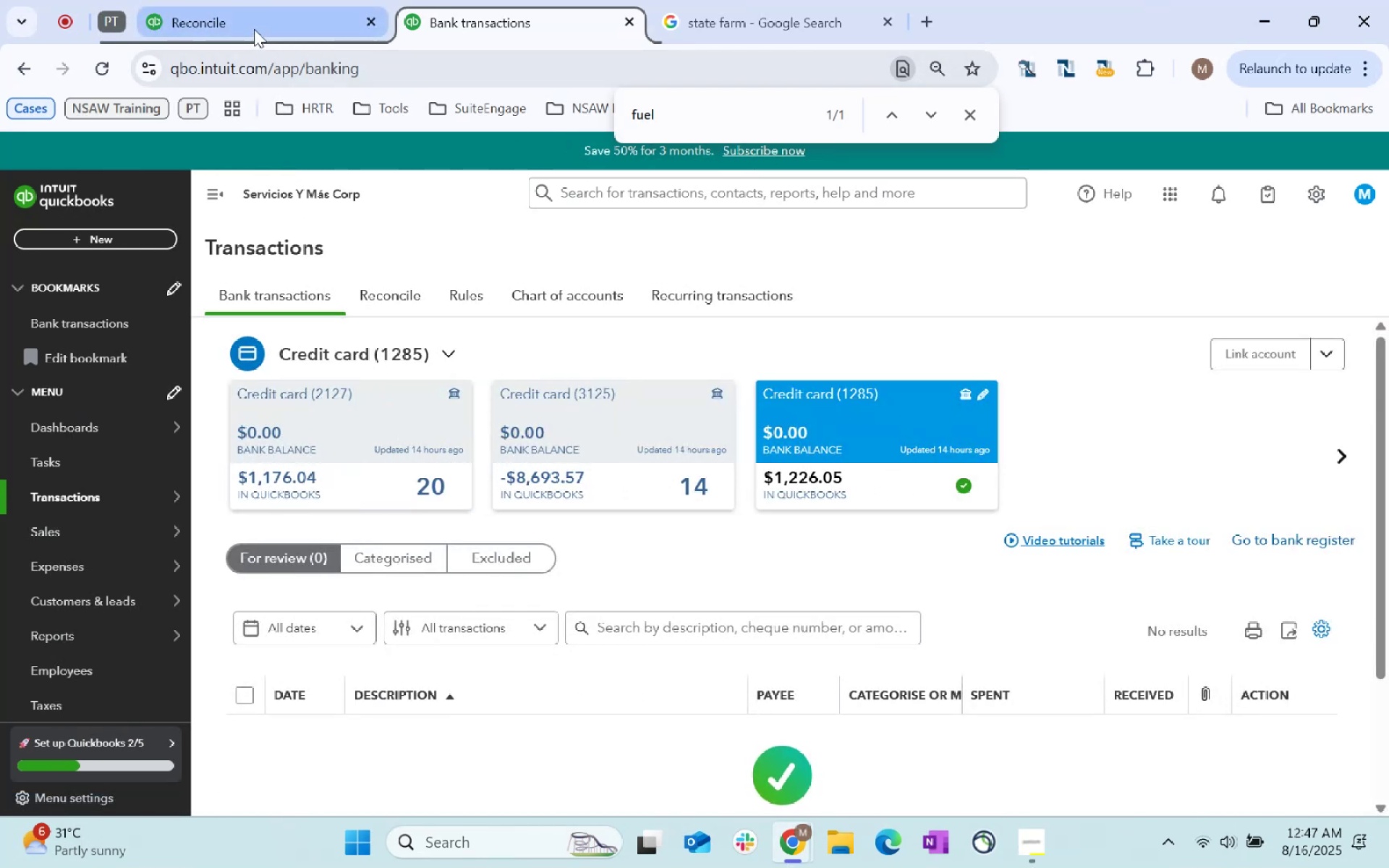 
key(Alt+AltLeft)
 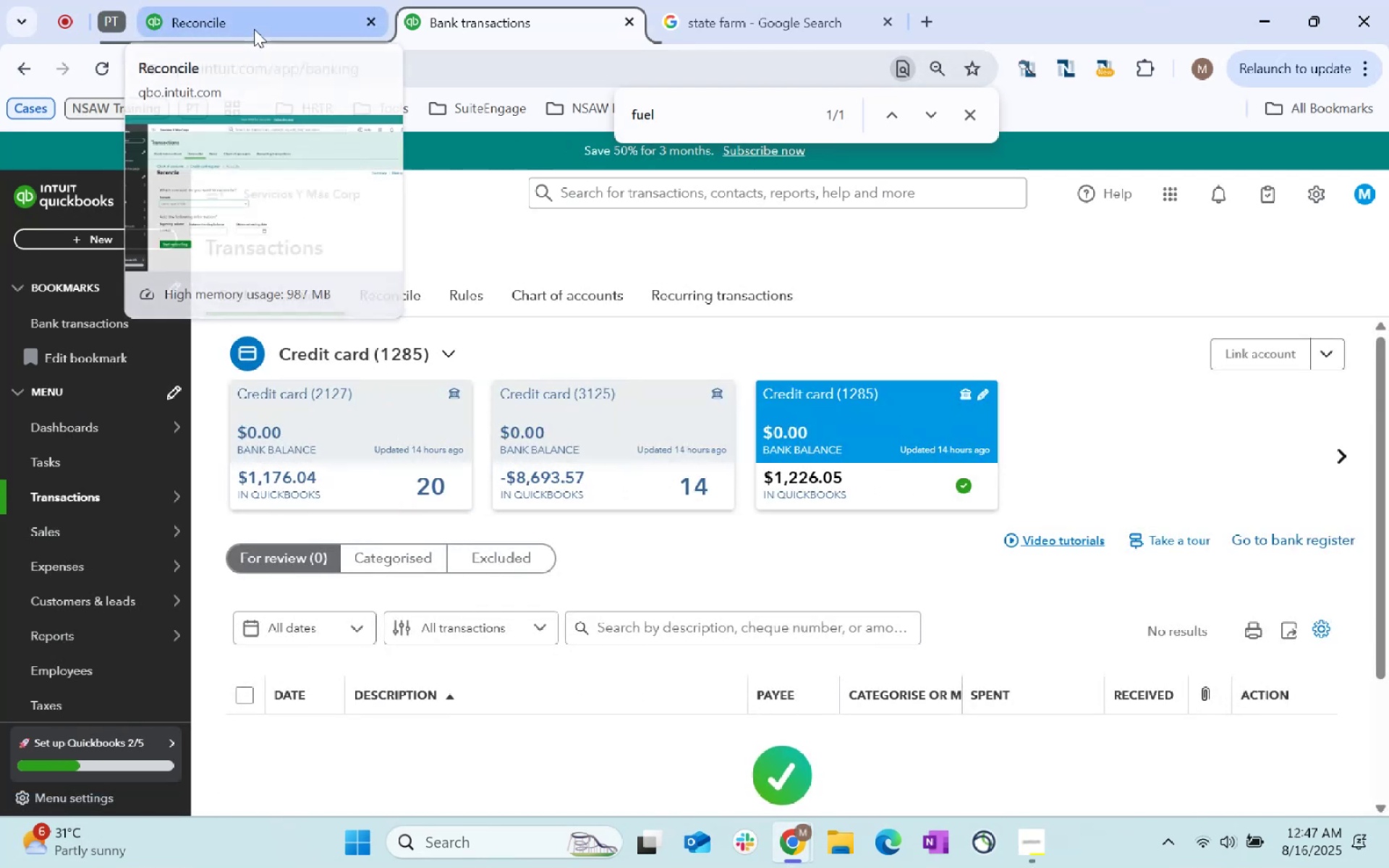 
key(Alt+Tab)
 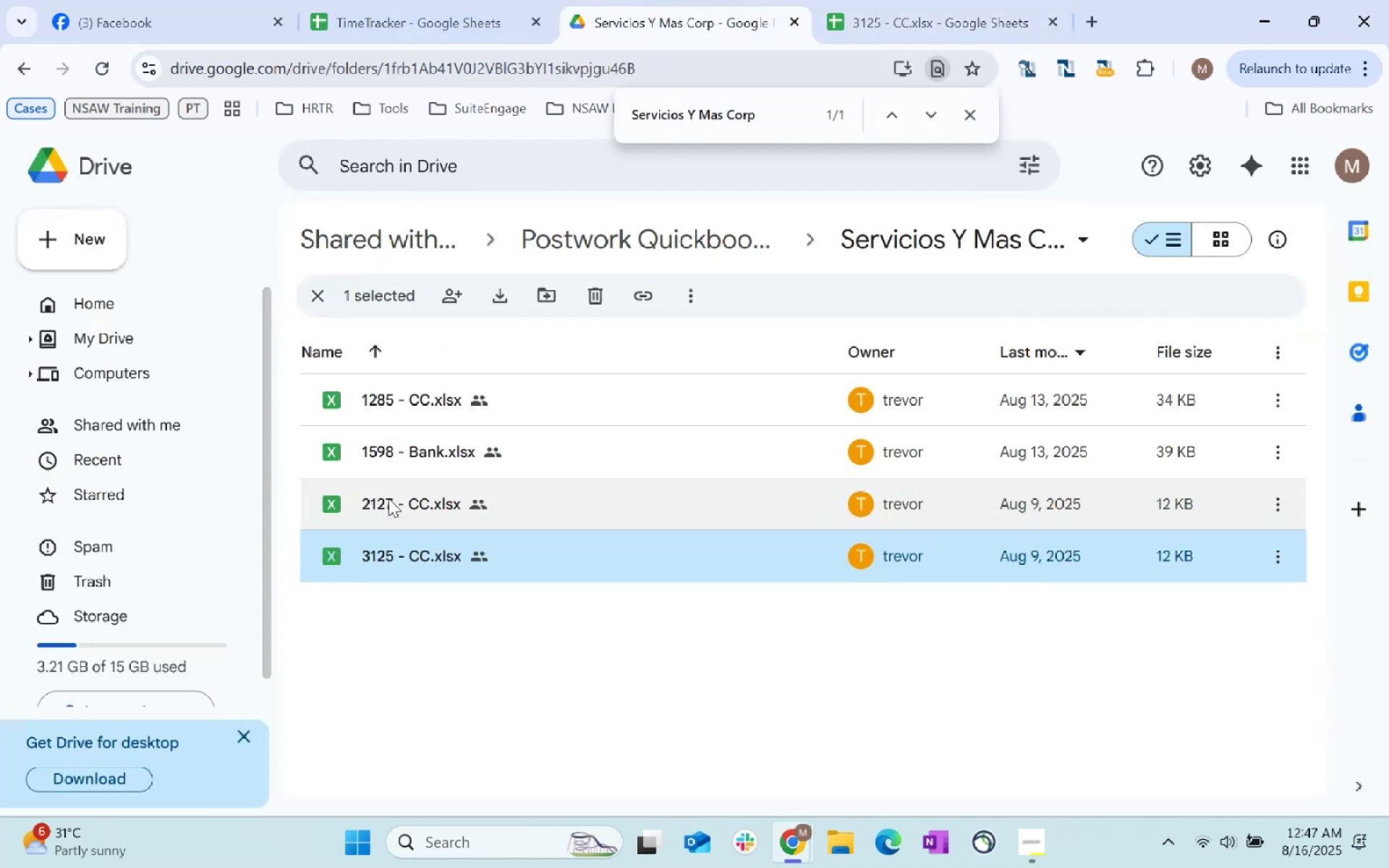 
double_click([420, 397])
 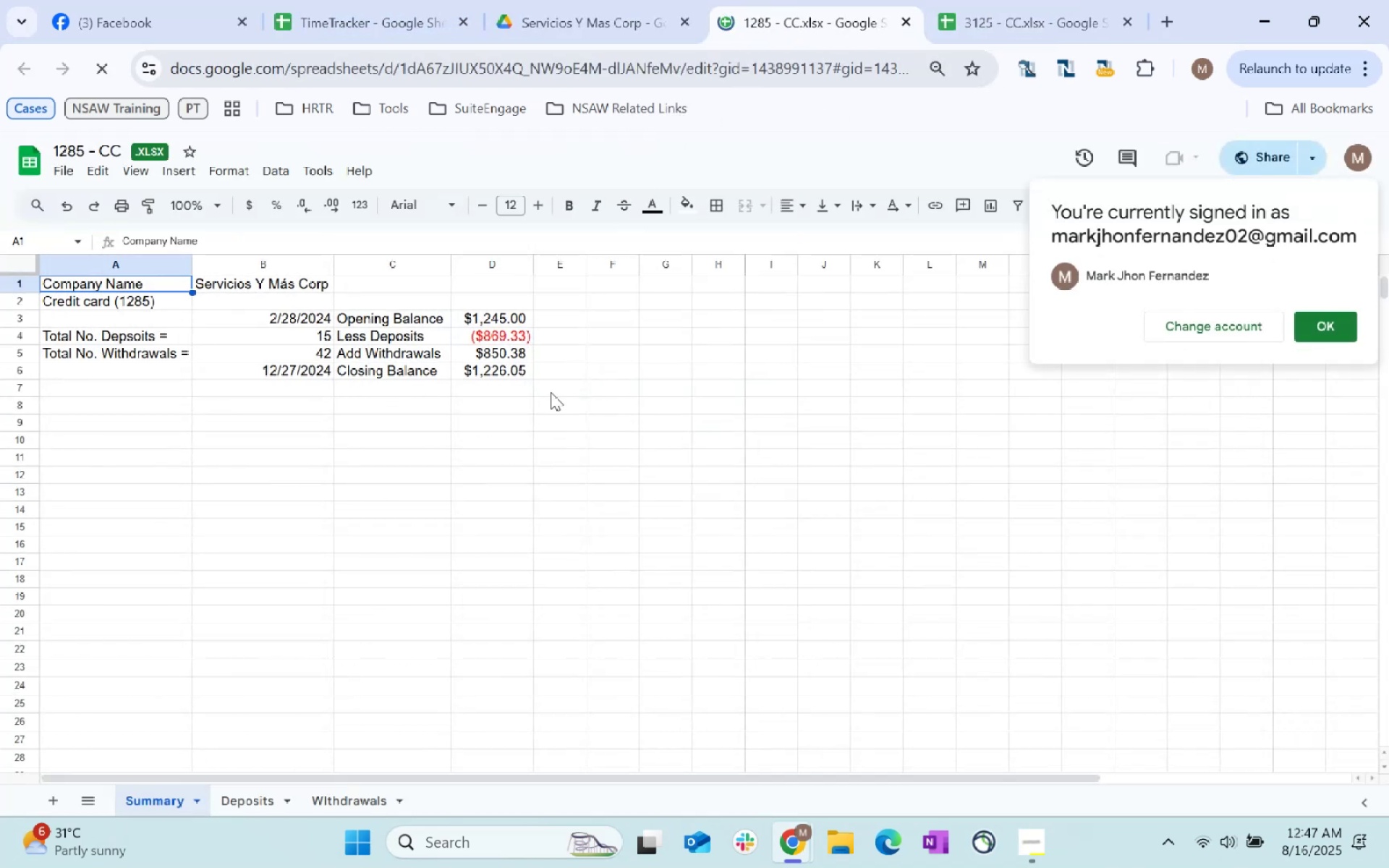 
key(Alt+AltLeft)
 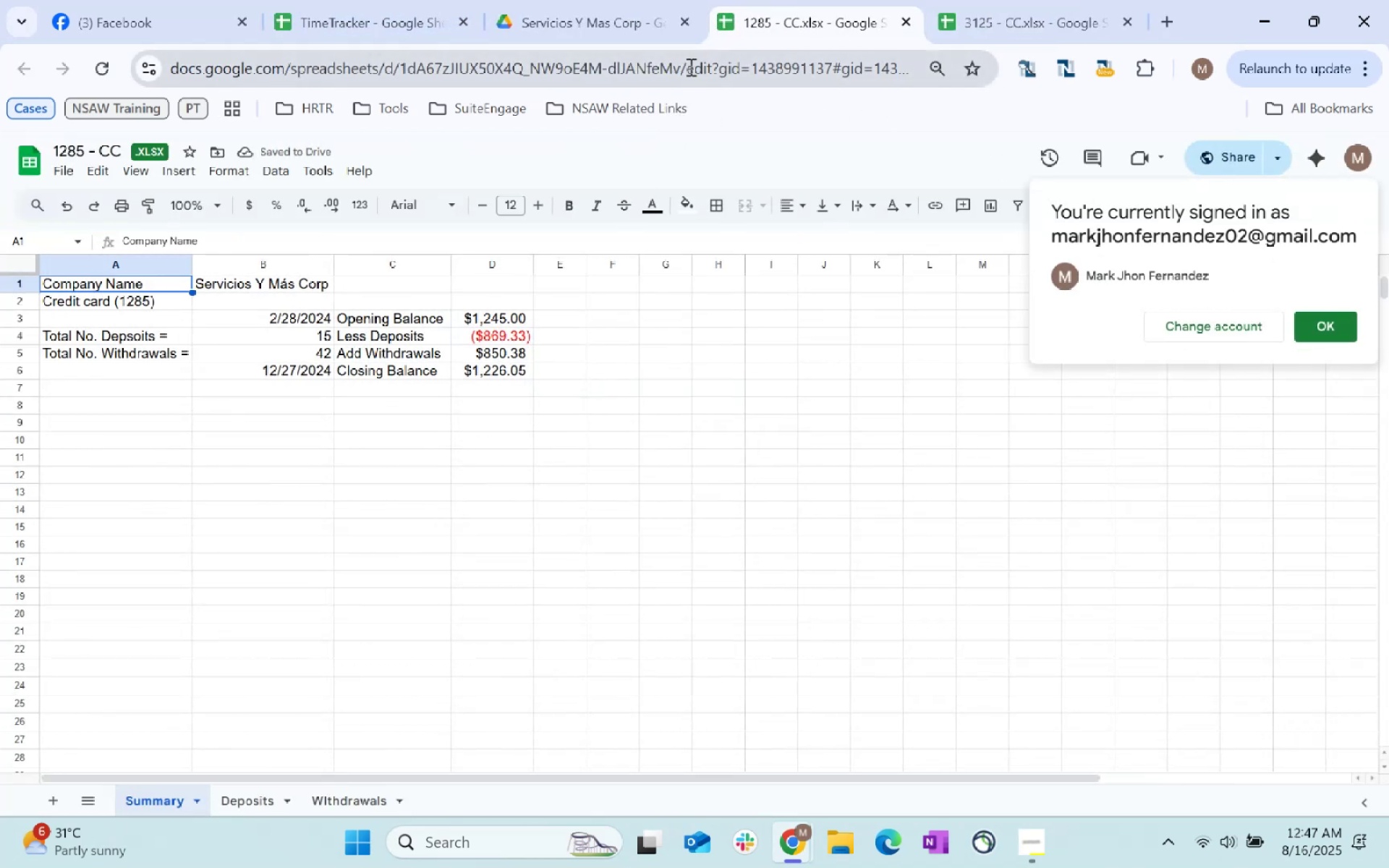 
key(Alt+Tab)
 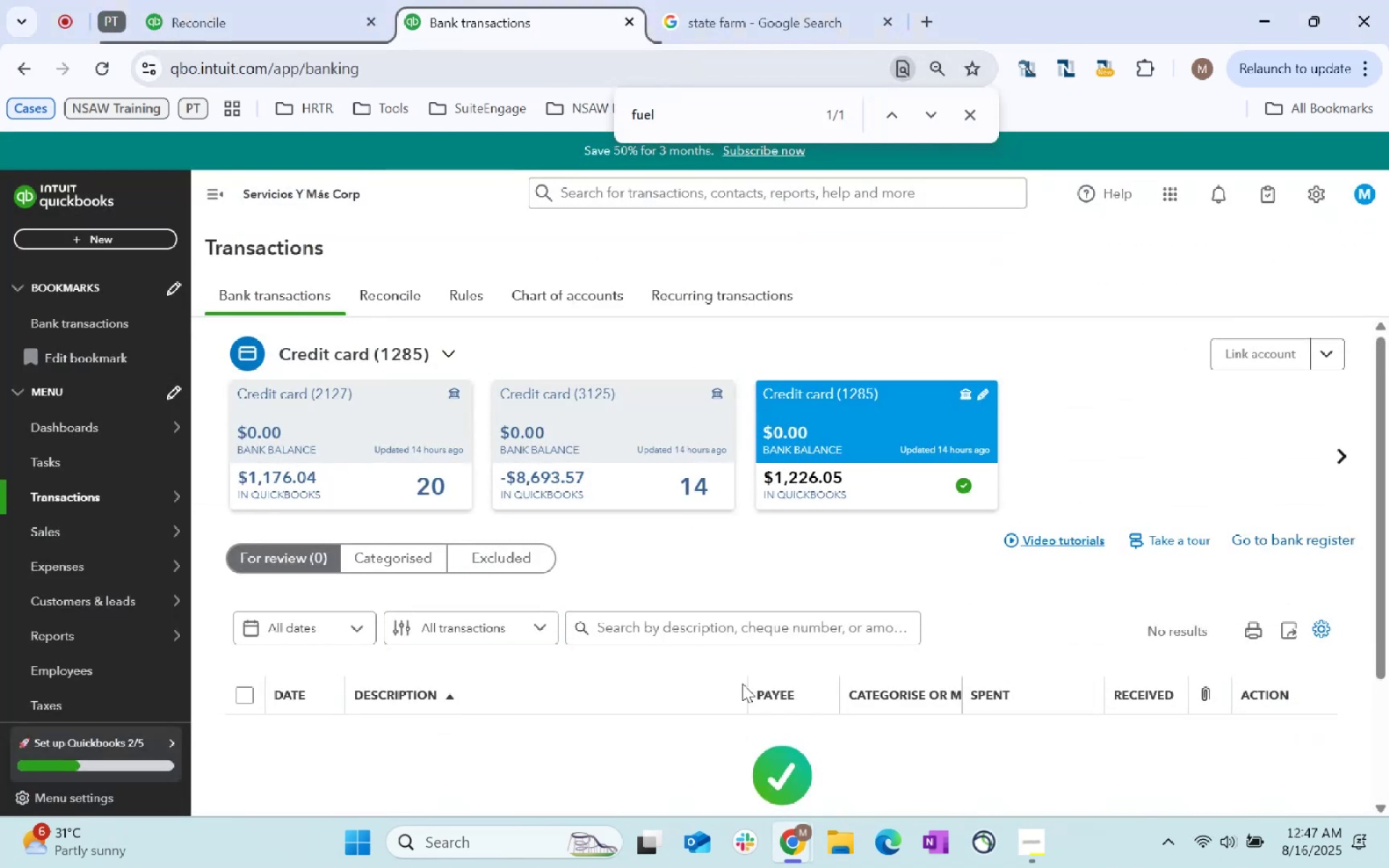 
left_click([404, 298])
 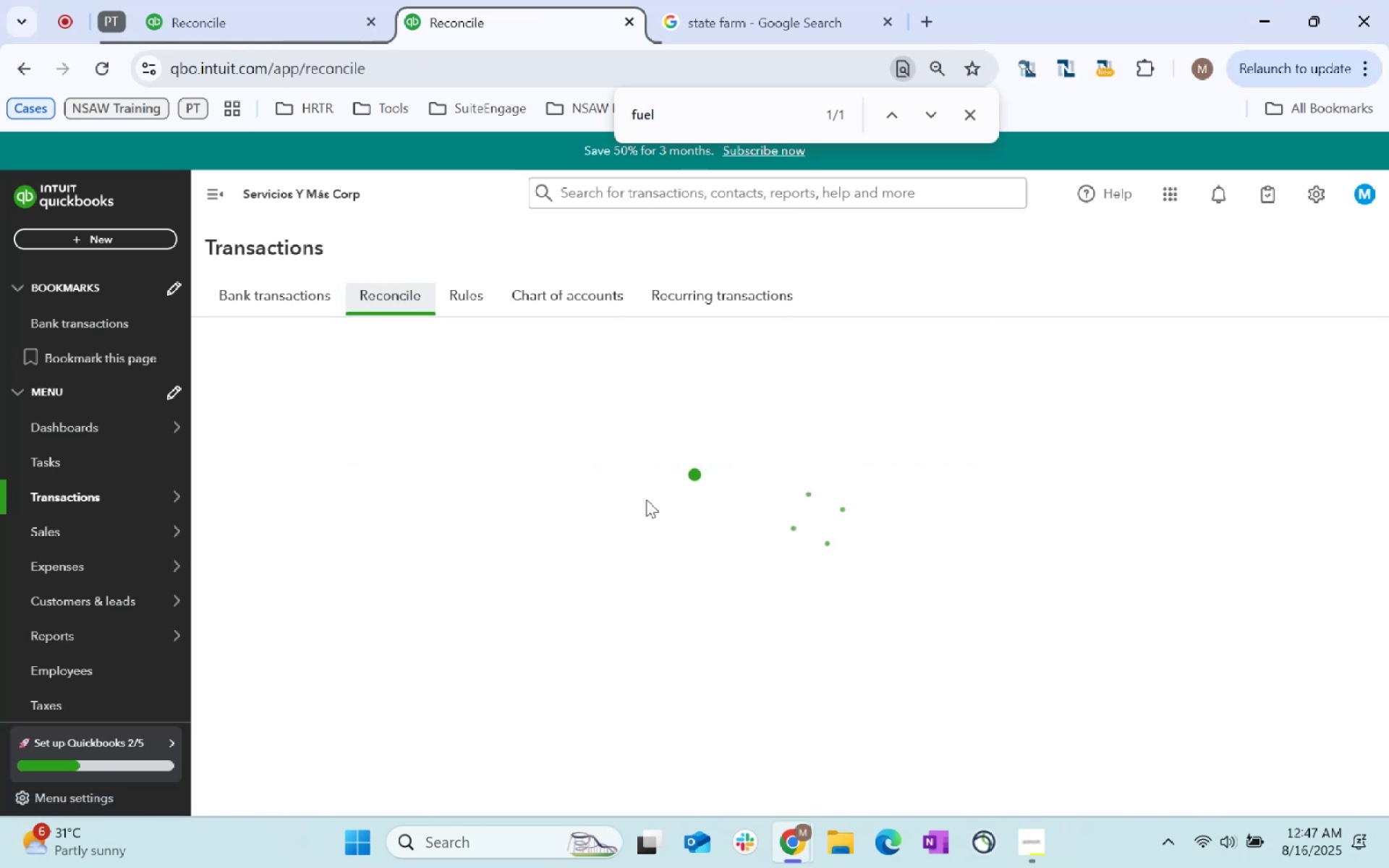 
key(Alt+AltLeft)
 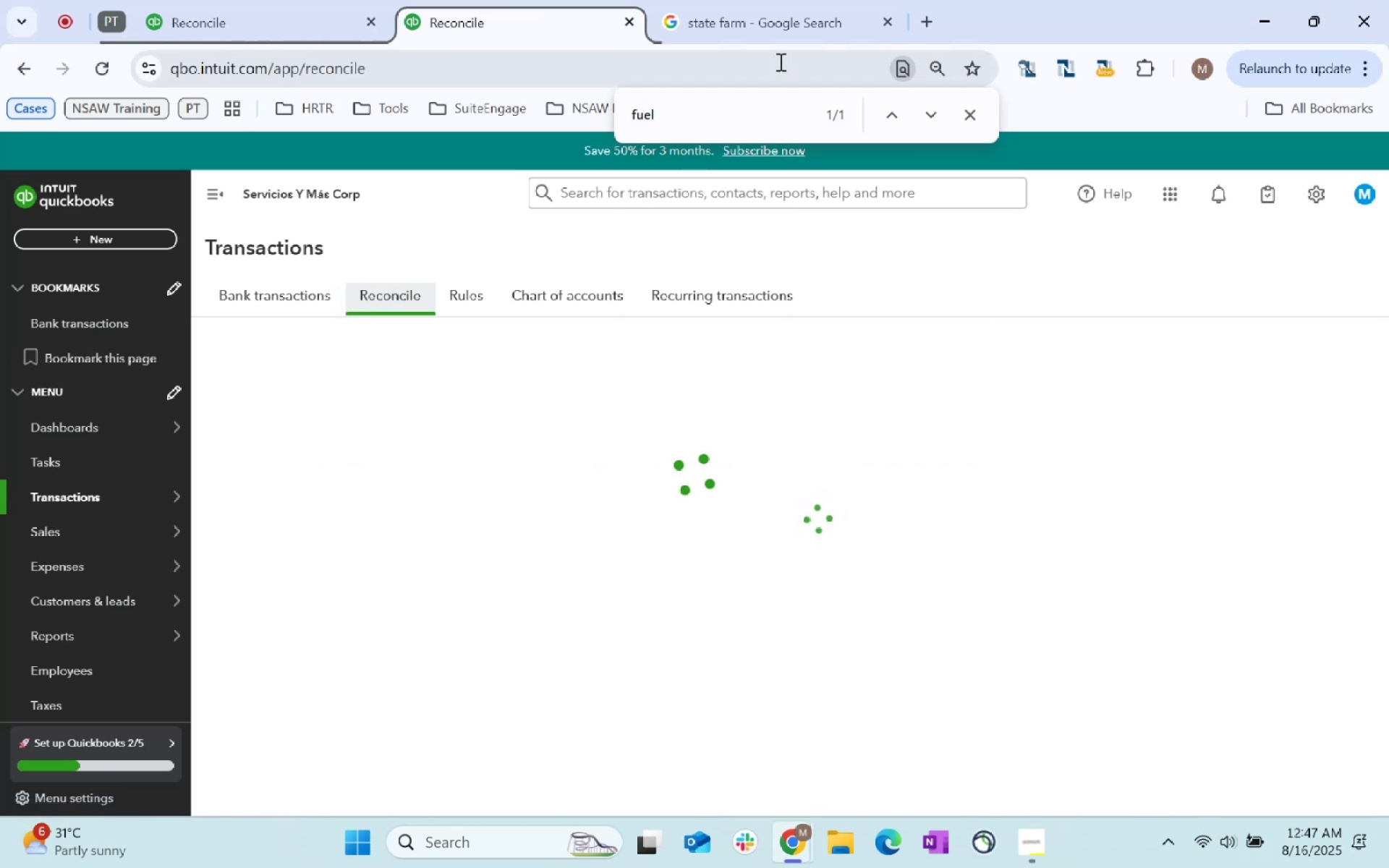 
key(Alt+Tab)
 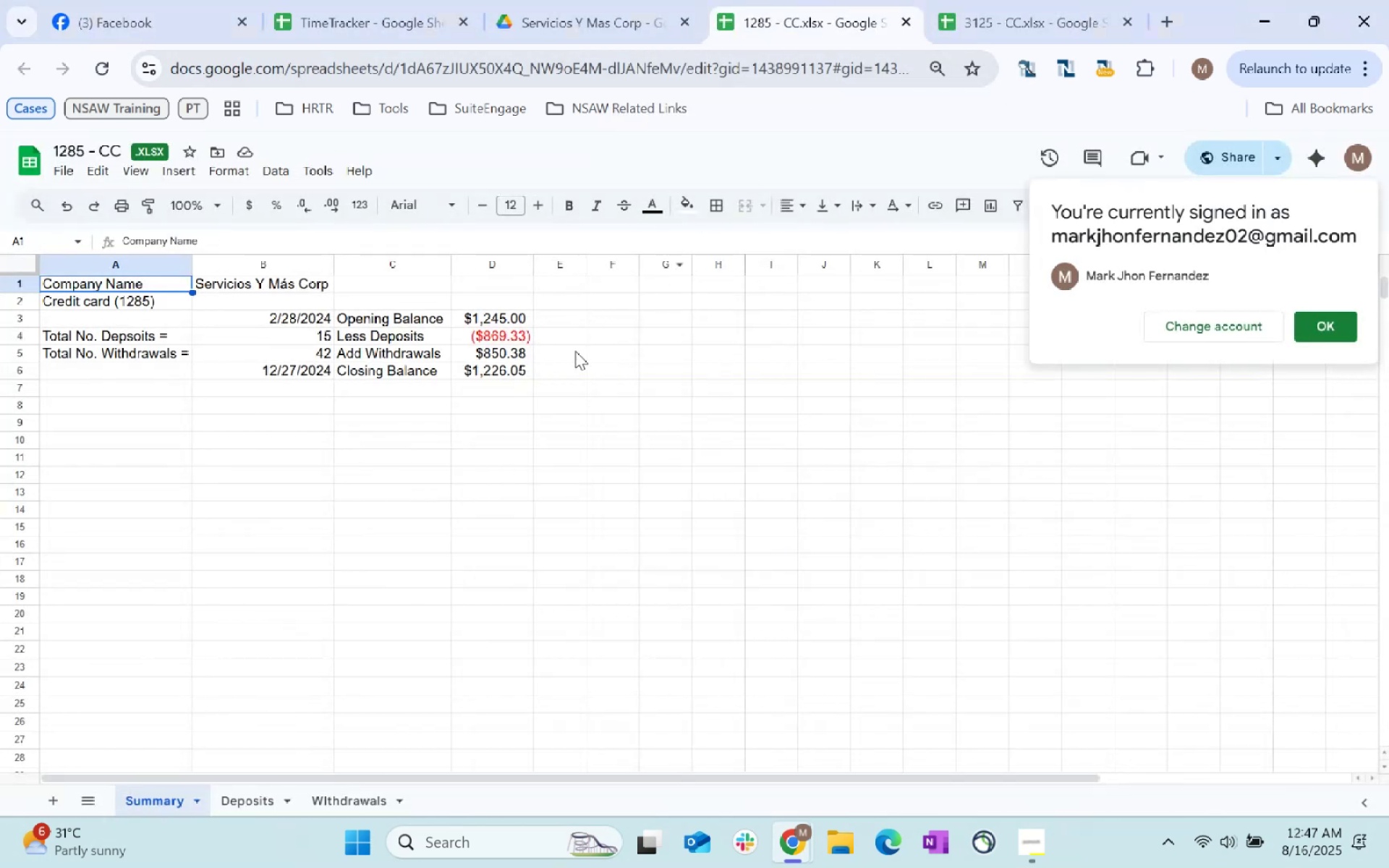 
key(Alt+AltLeft)
 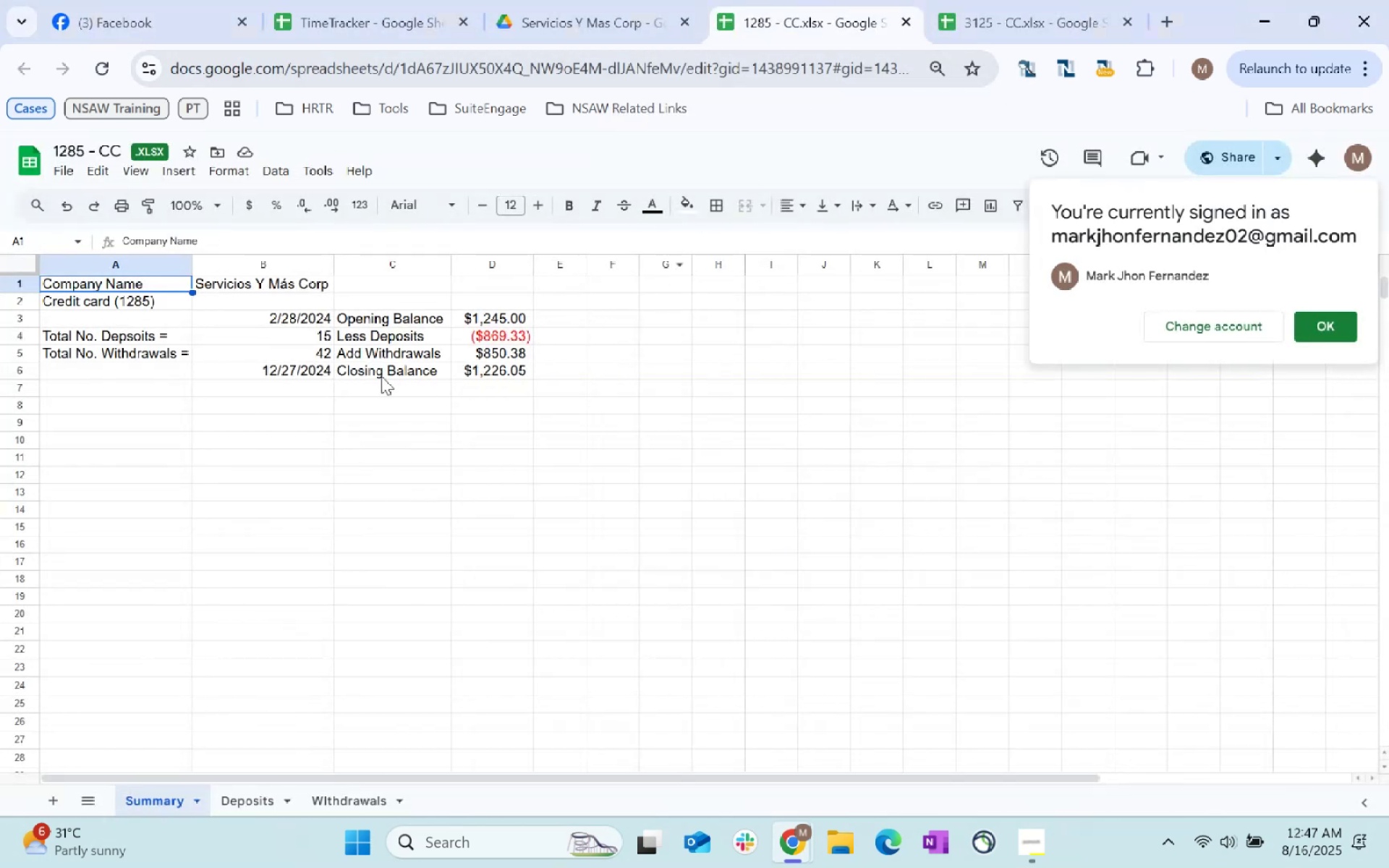 
key(Alt+Tab)
 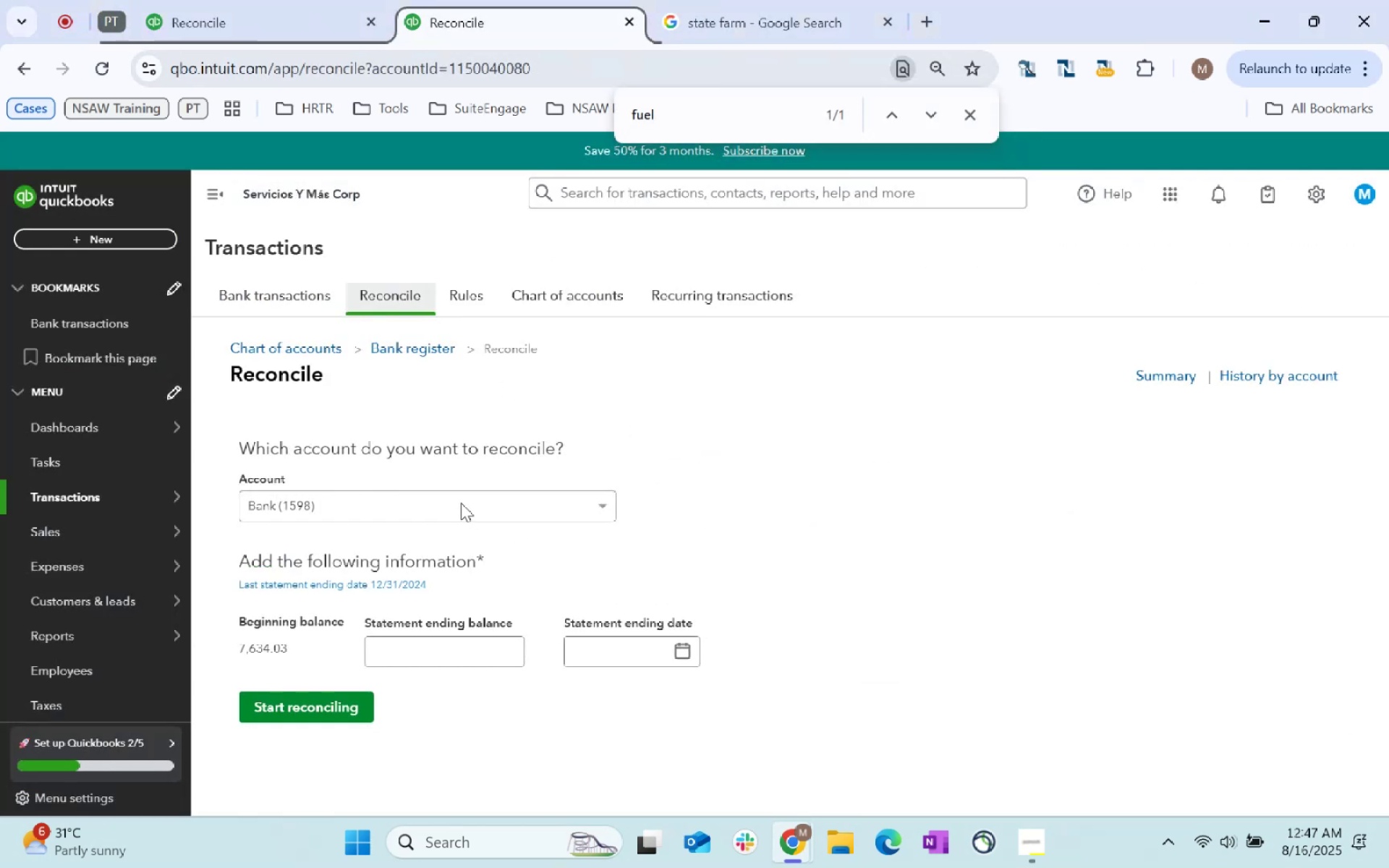 
left_click([461, 503])
 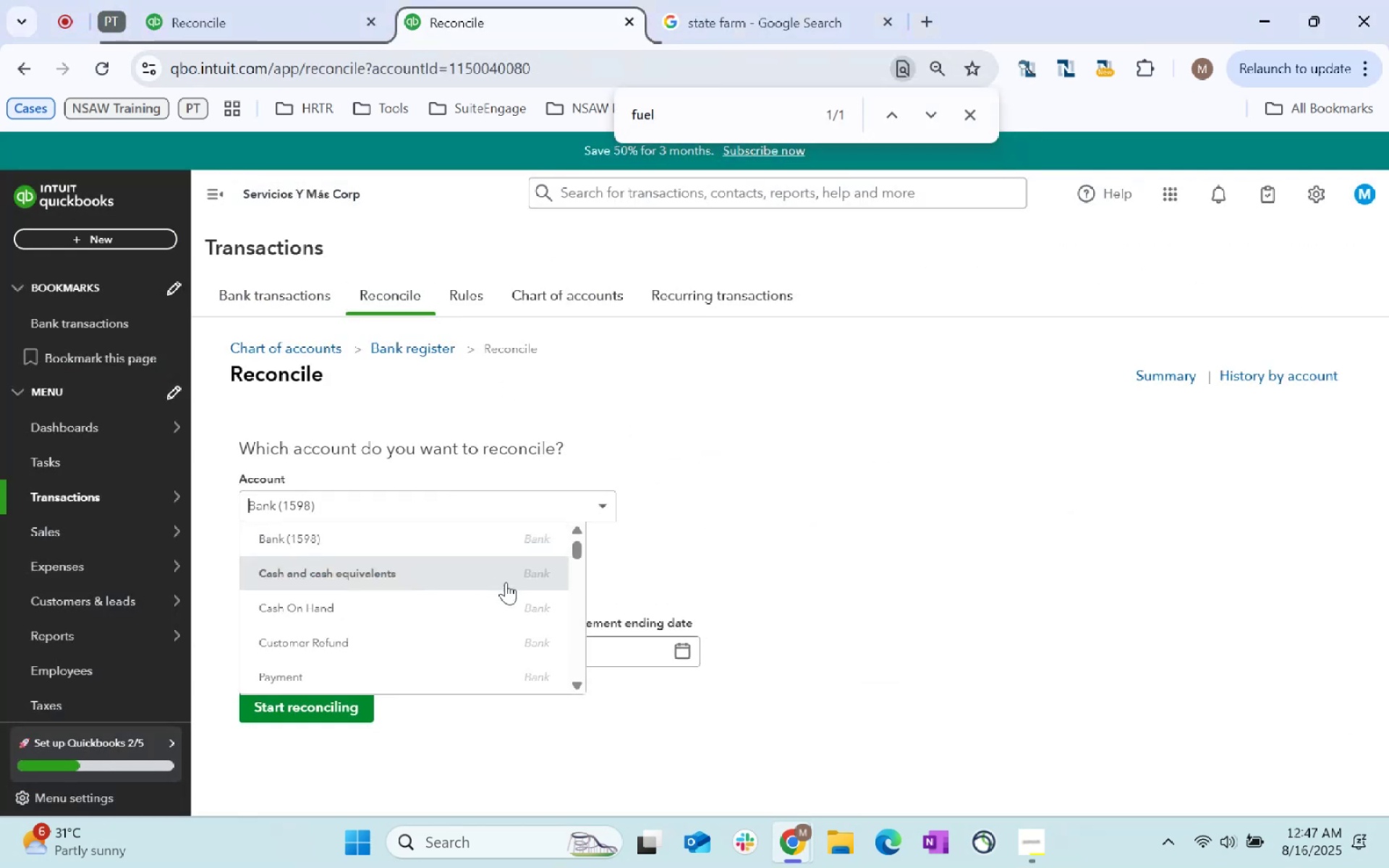 
scroll: coordinate [479, 584], scroll_direction: down, amount: 7.0
 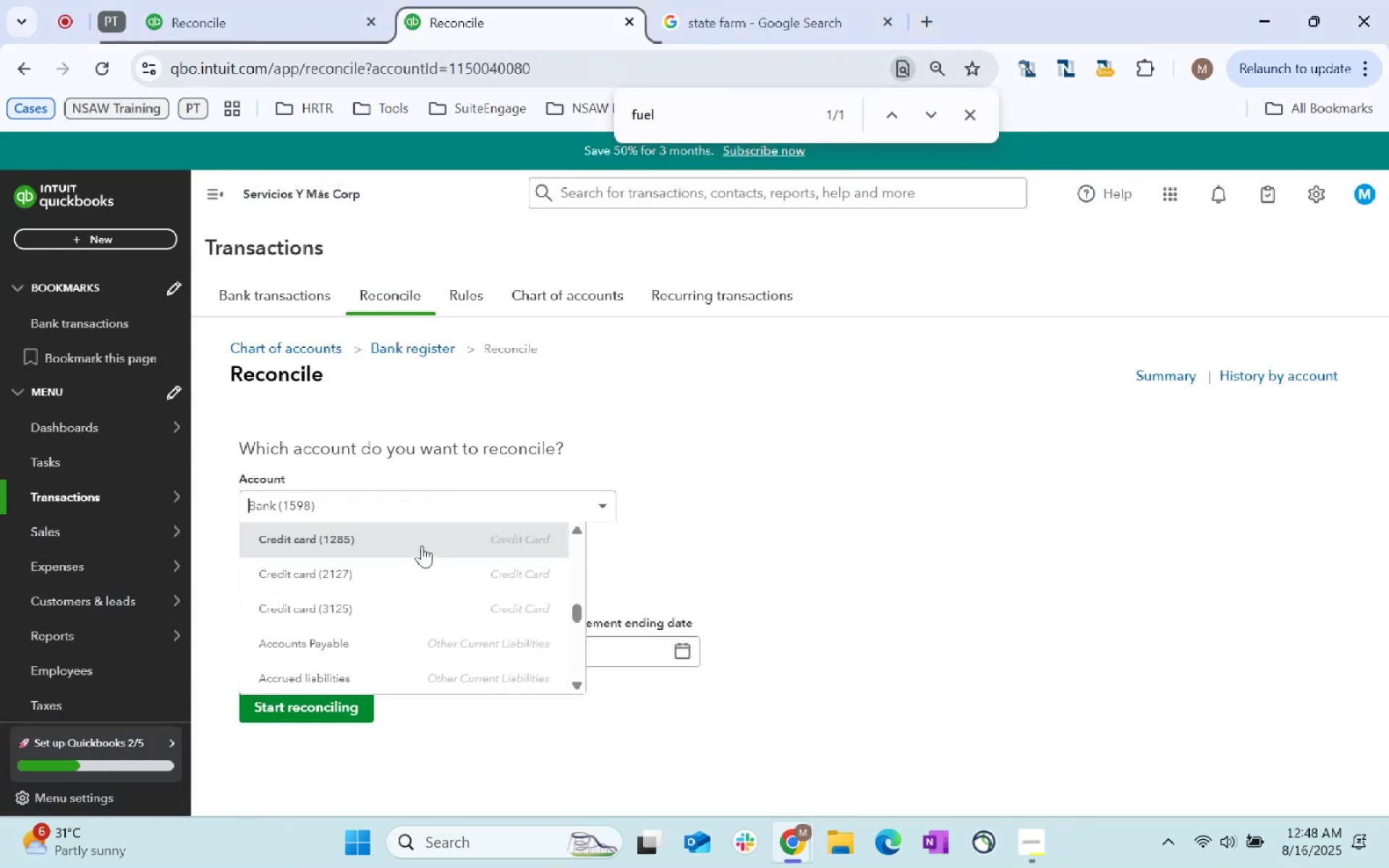 
left_click([422, 544])
 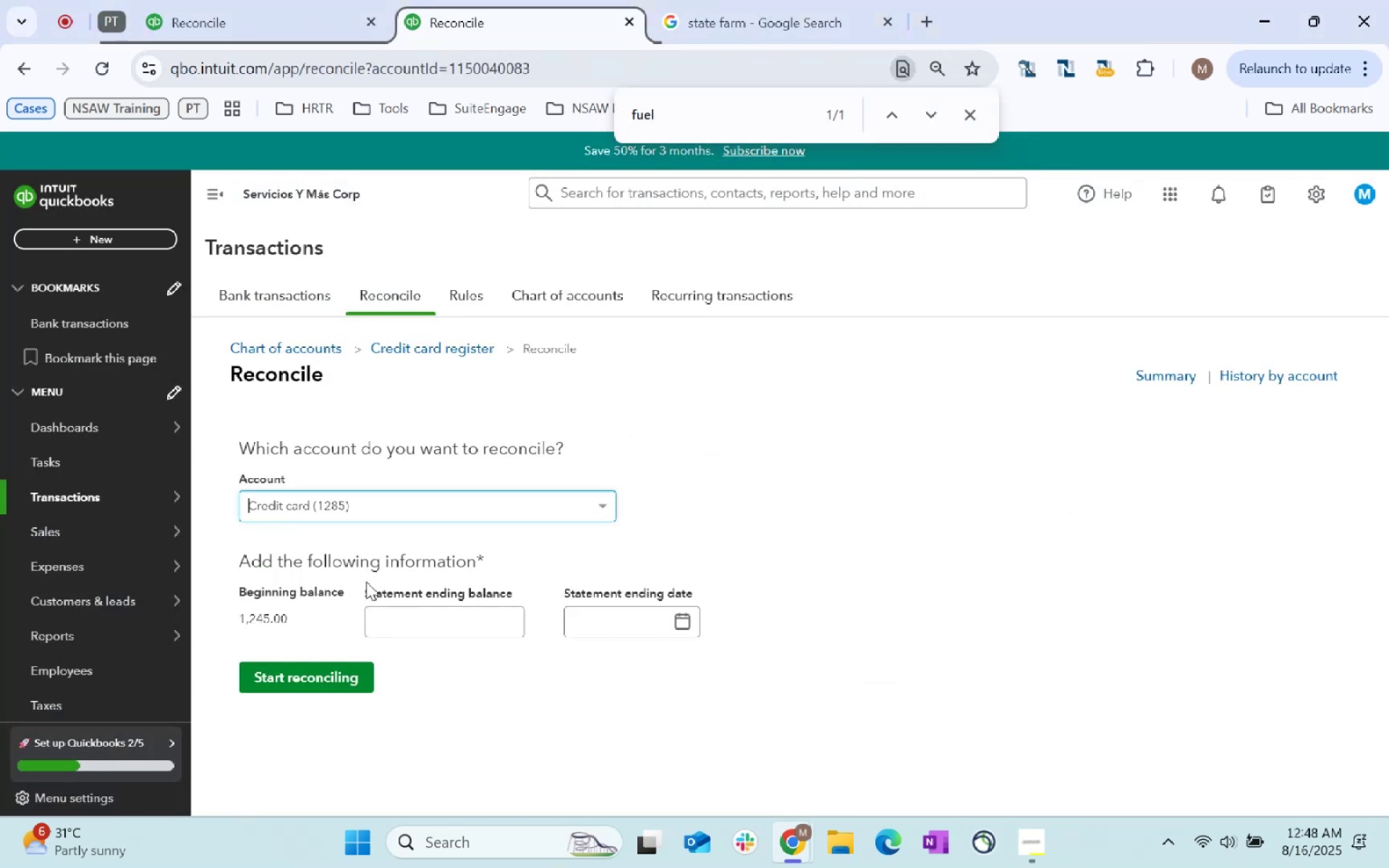 
mouse_move([403, 606])
 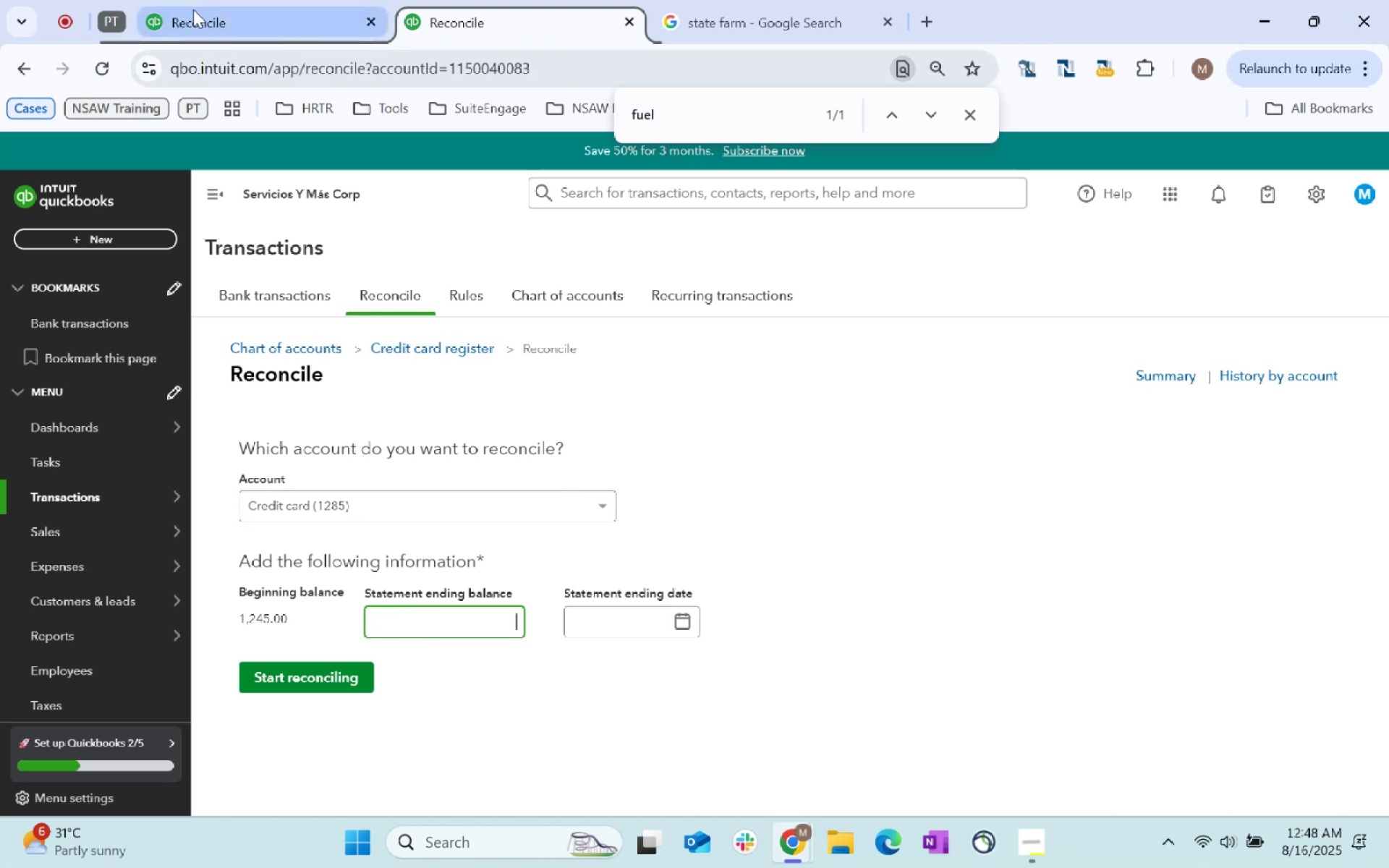 
key(Alt+AltLeft)
 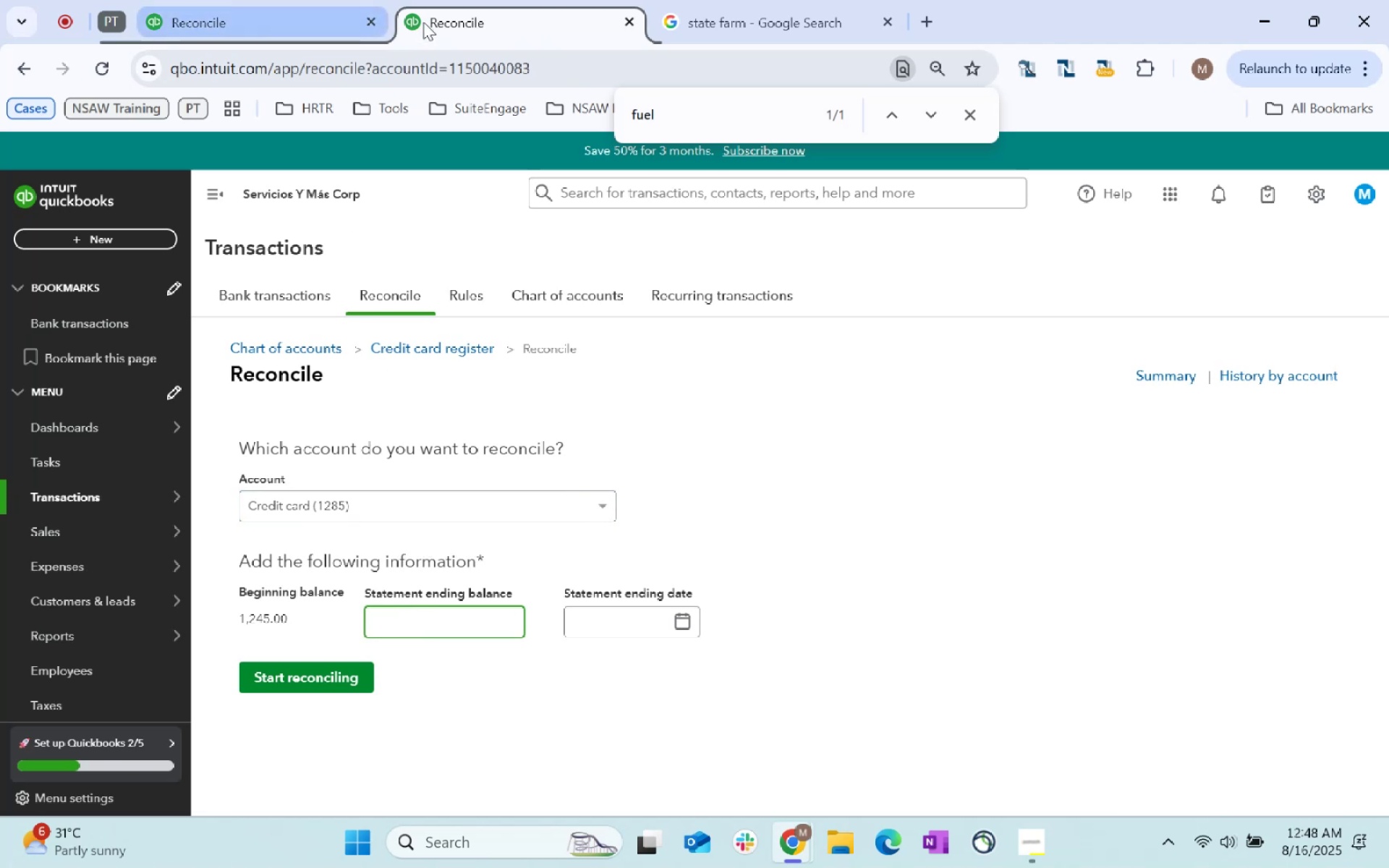 
key(Alt+Tab)
 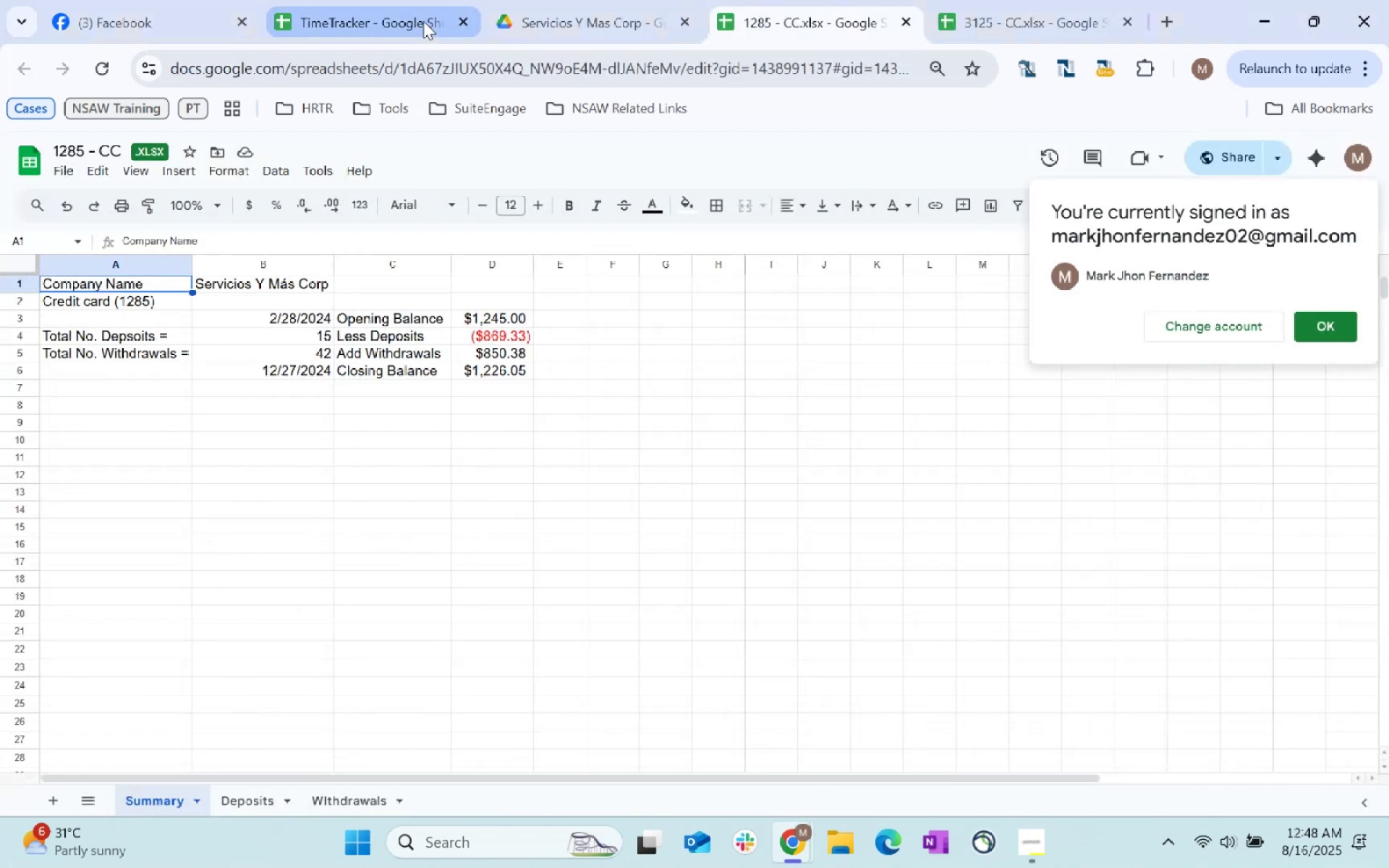 
key(Alt+AltLeft)
 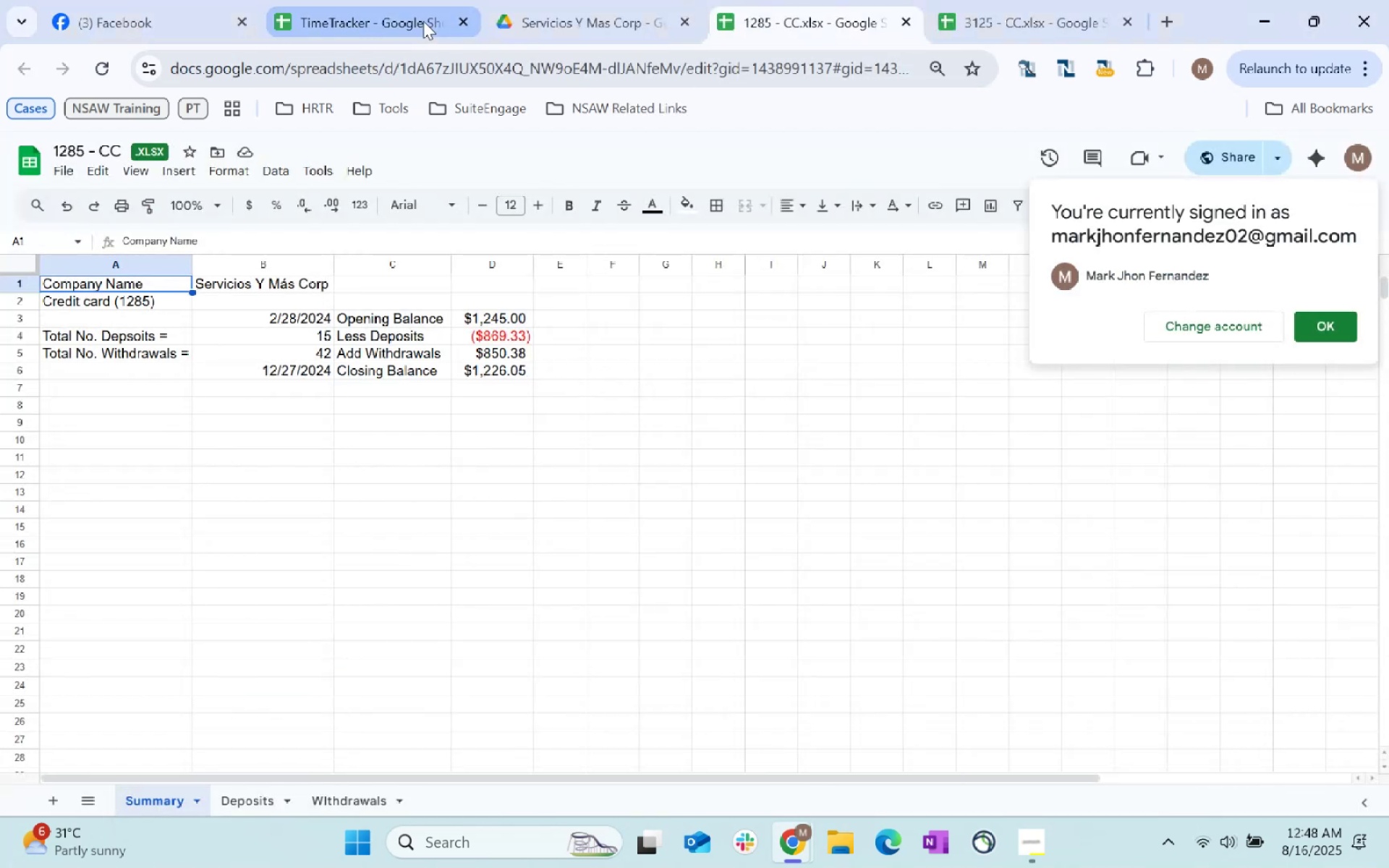 
key(Tab)
 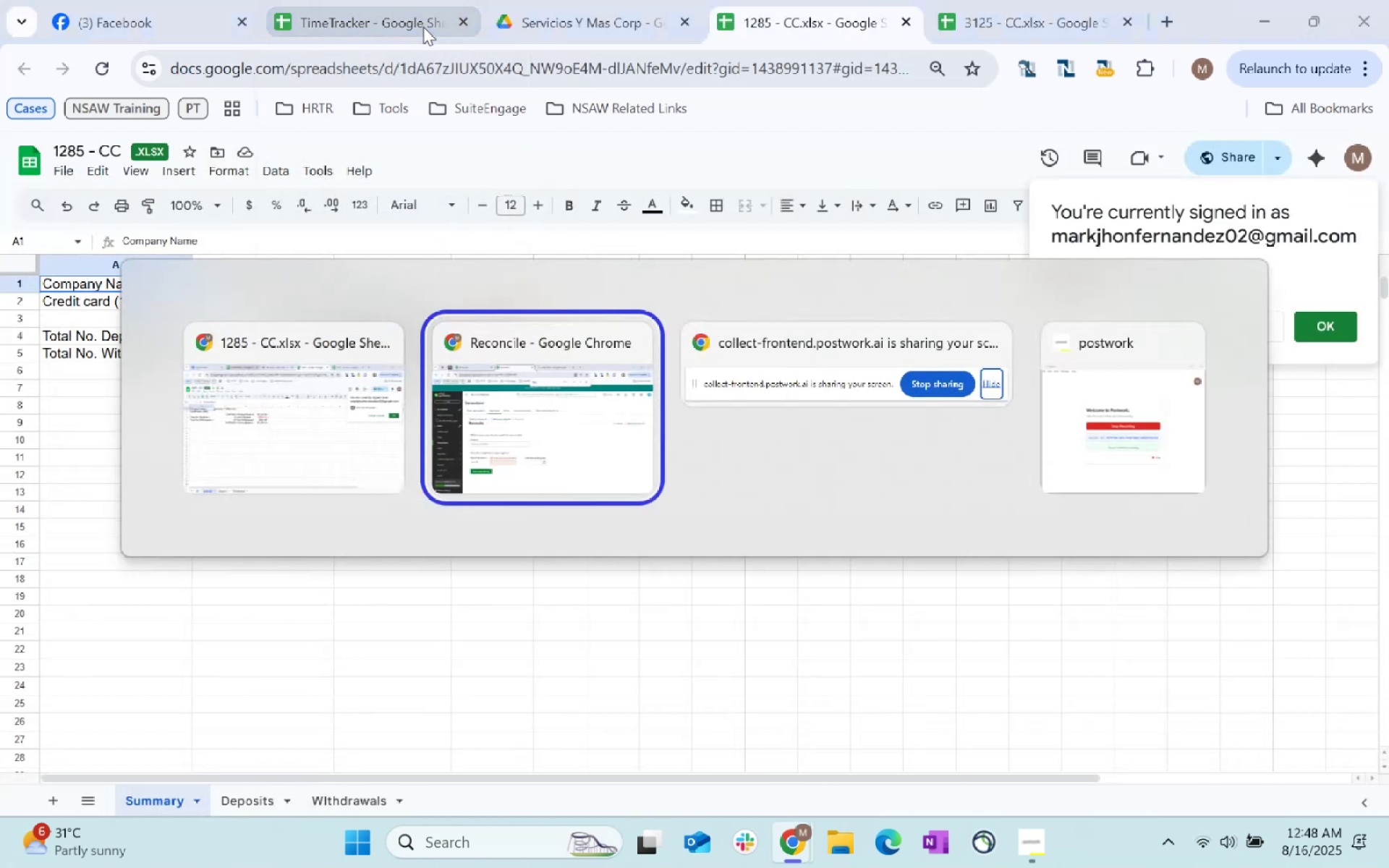 
key(1)
 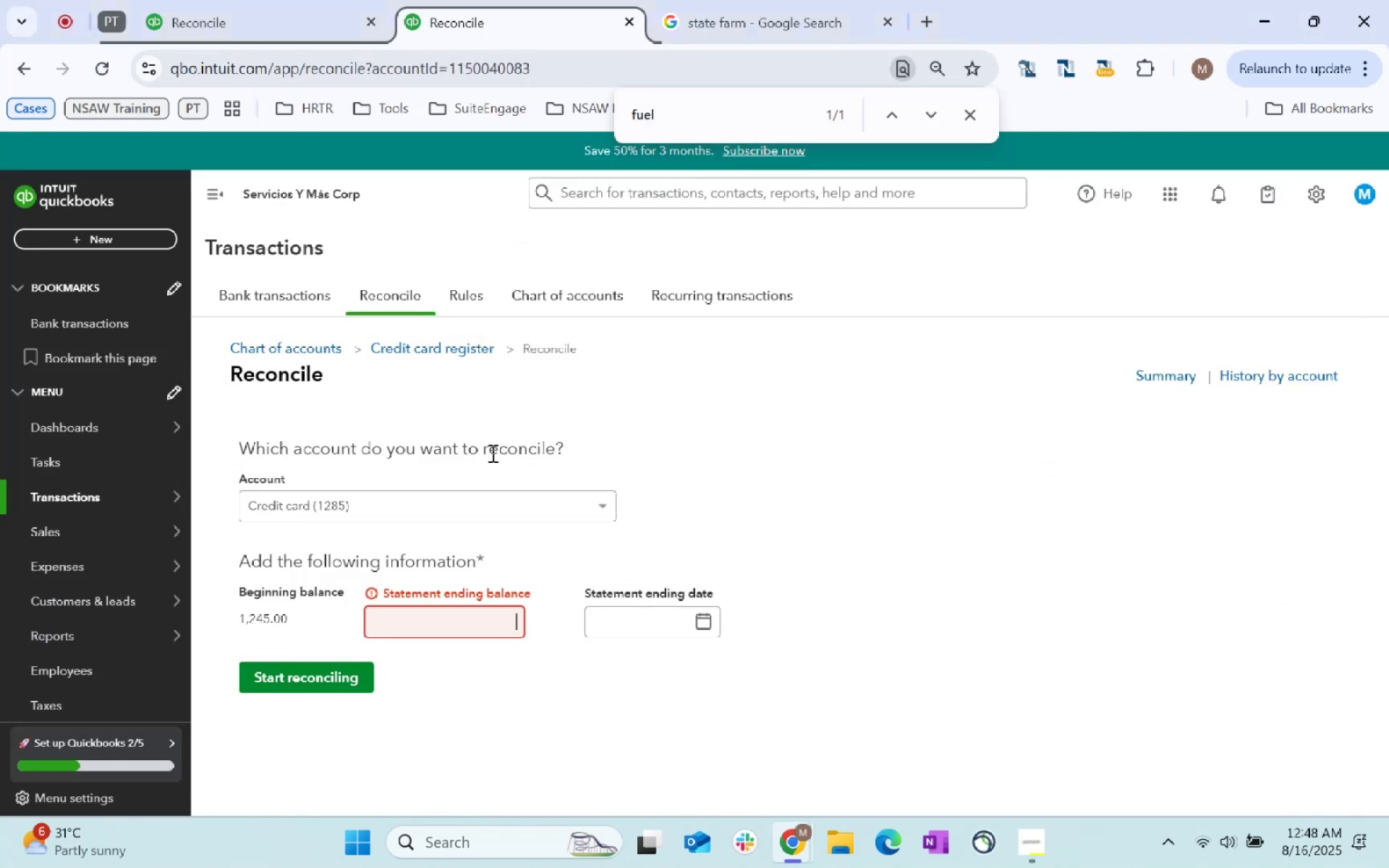 
type(1226.05)
key(Tab)
 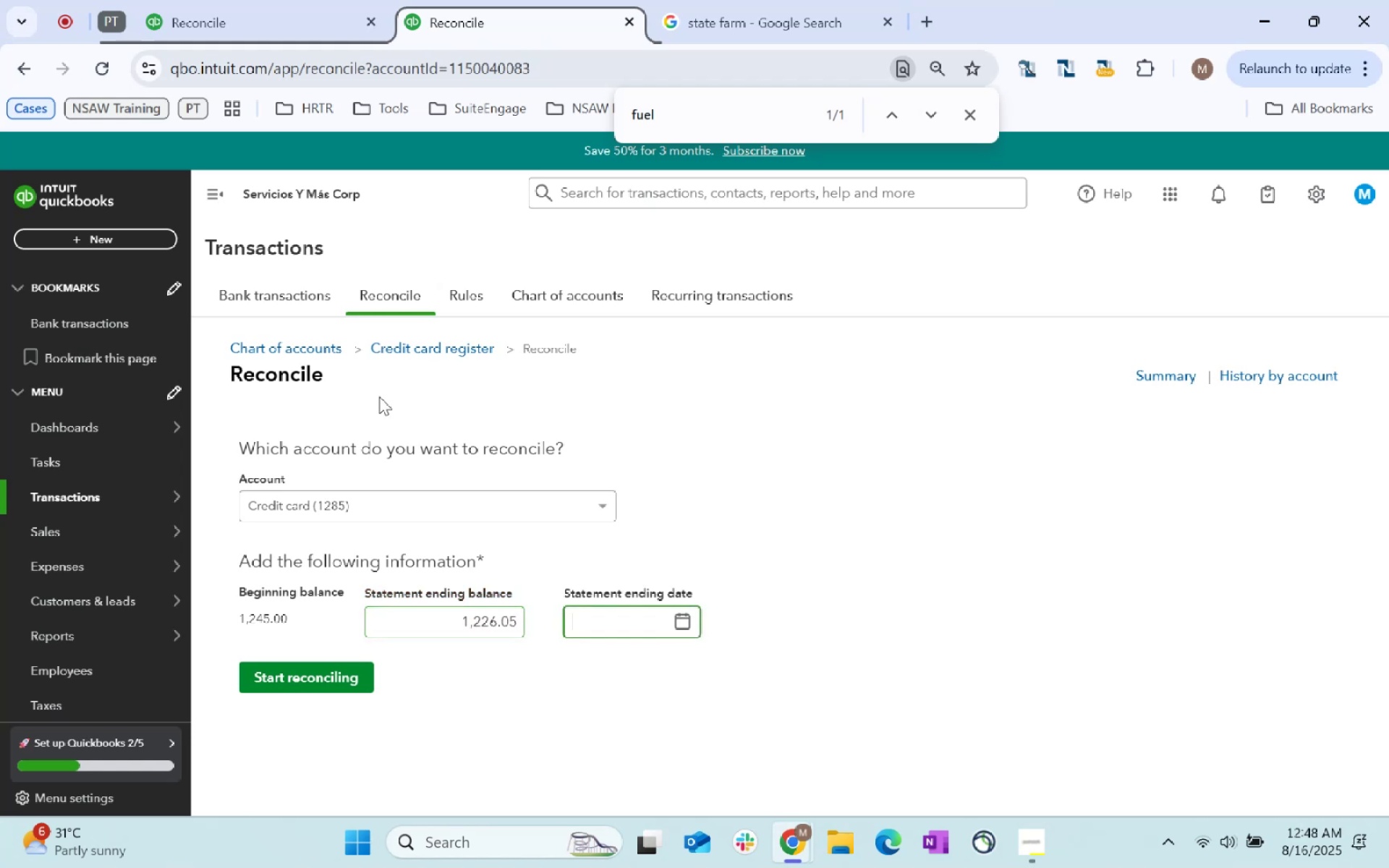 
key(Alt+AltLeft)
 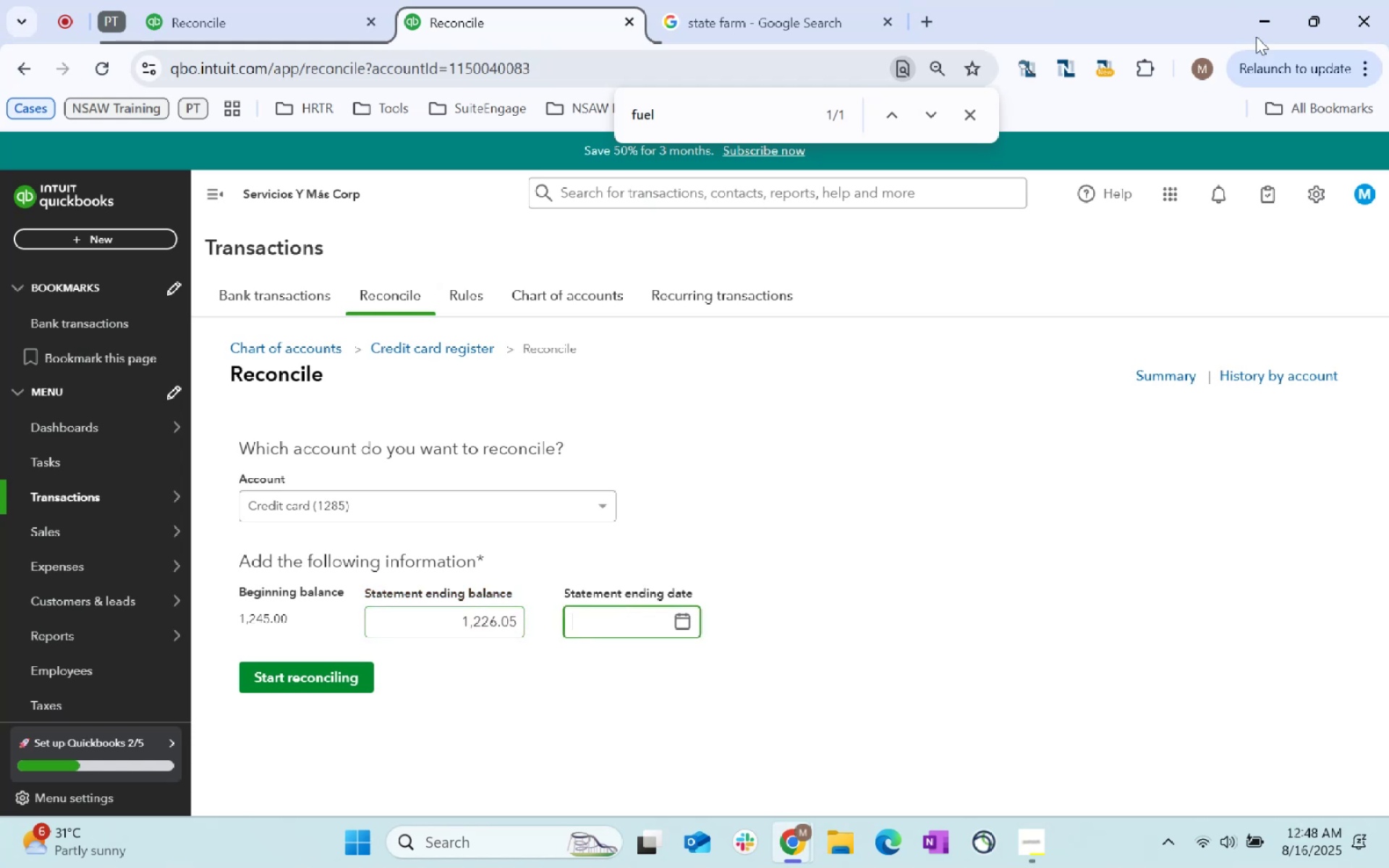 
key(Alt+Tab)
 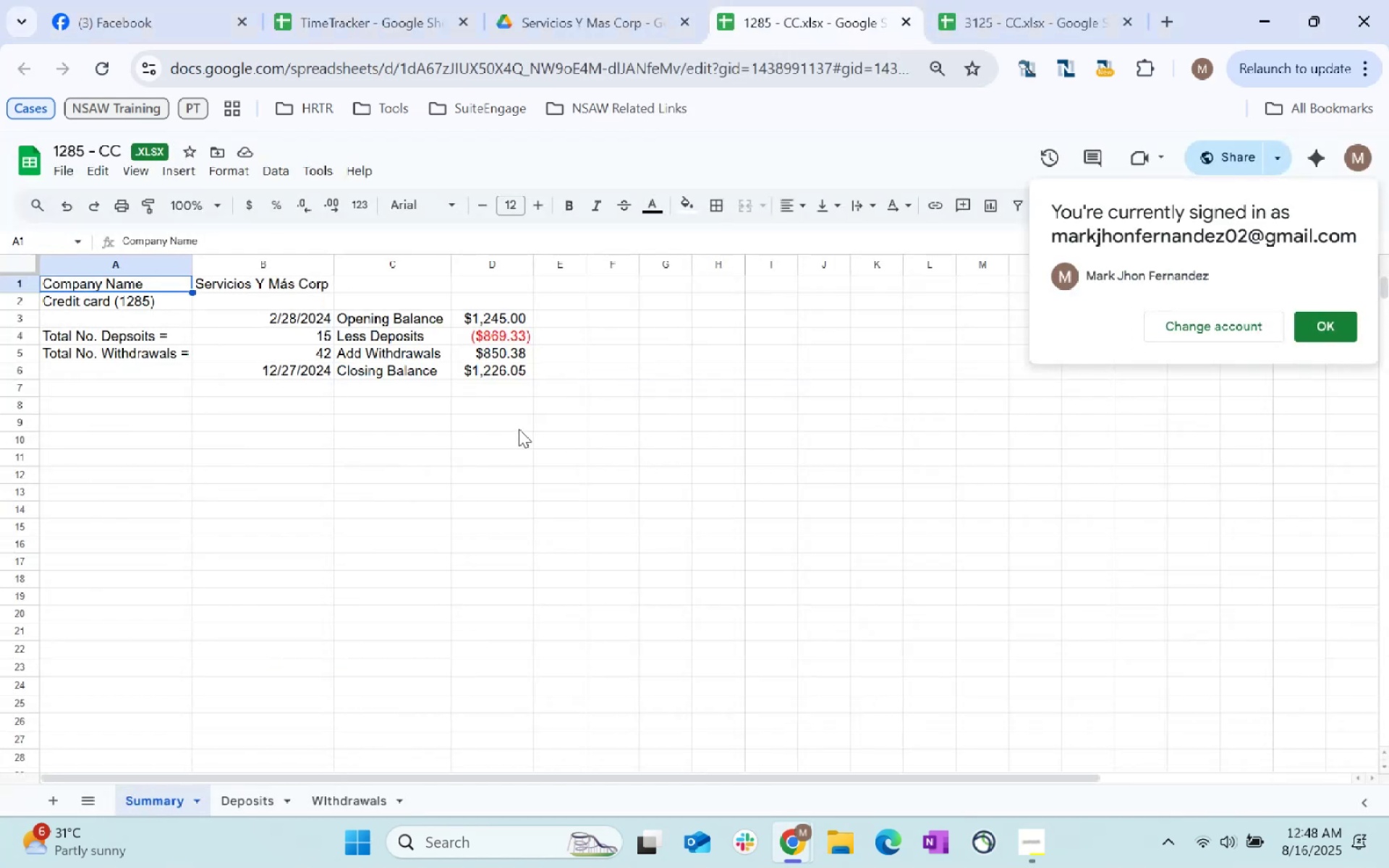 
left_click([294, 367])
 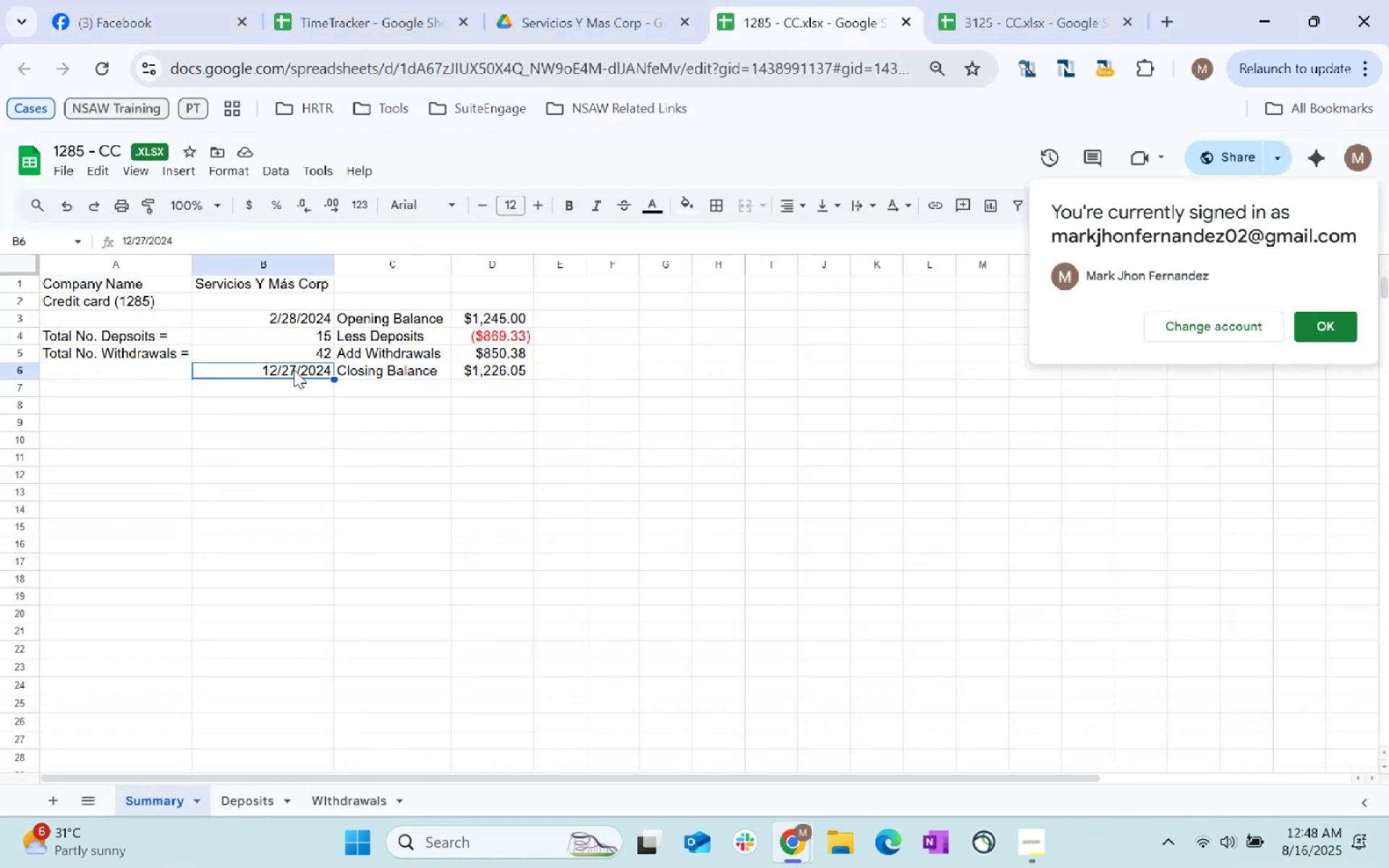 
key(Control+C)
 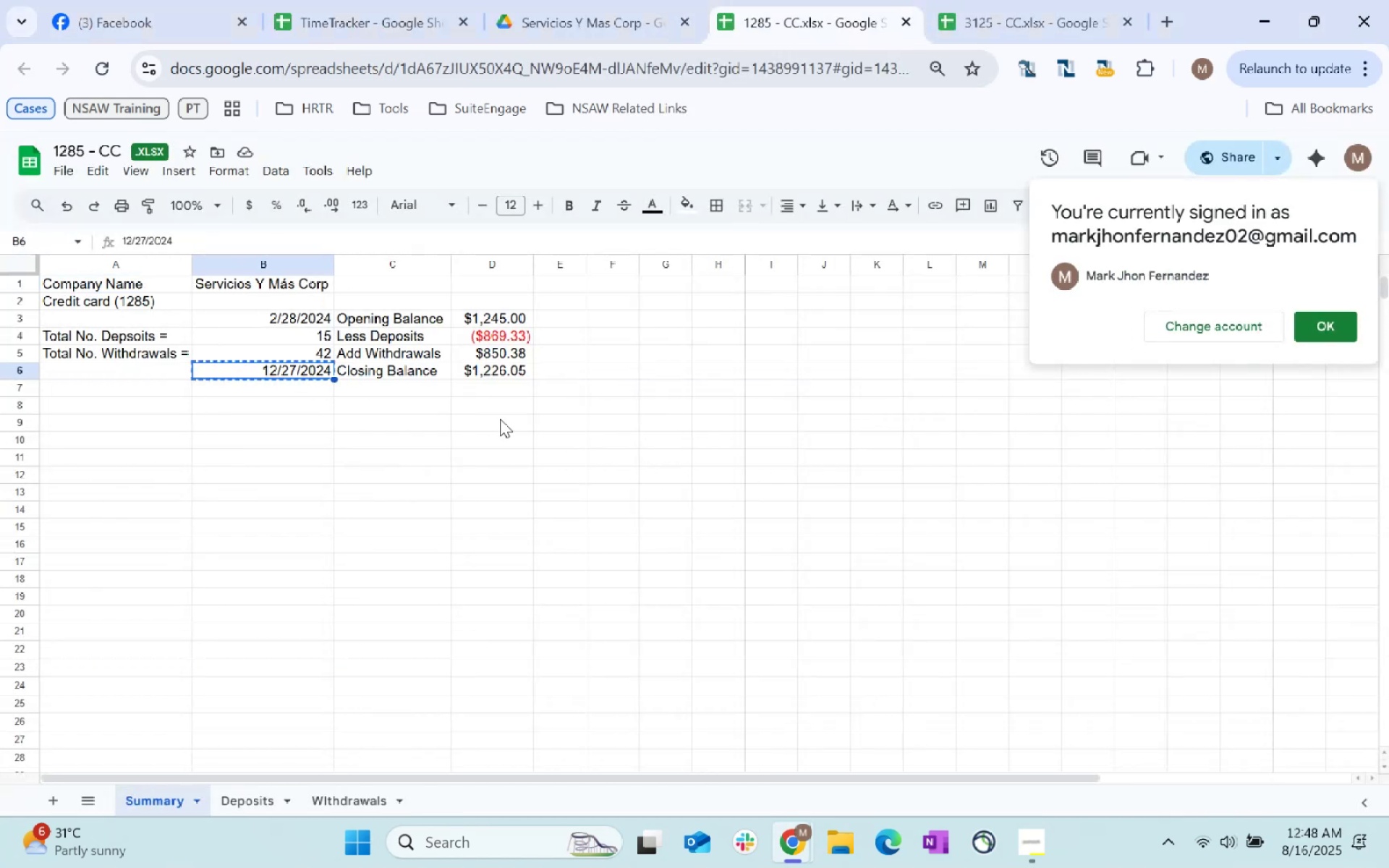 
key(Control+C)
 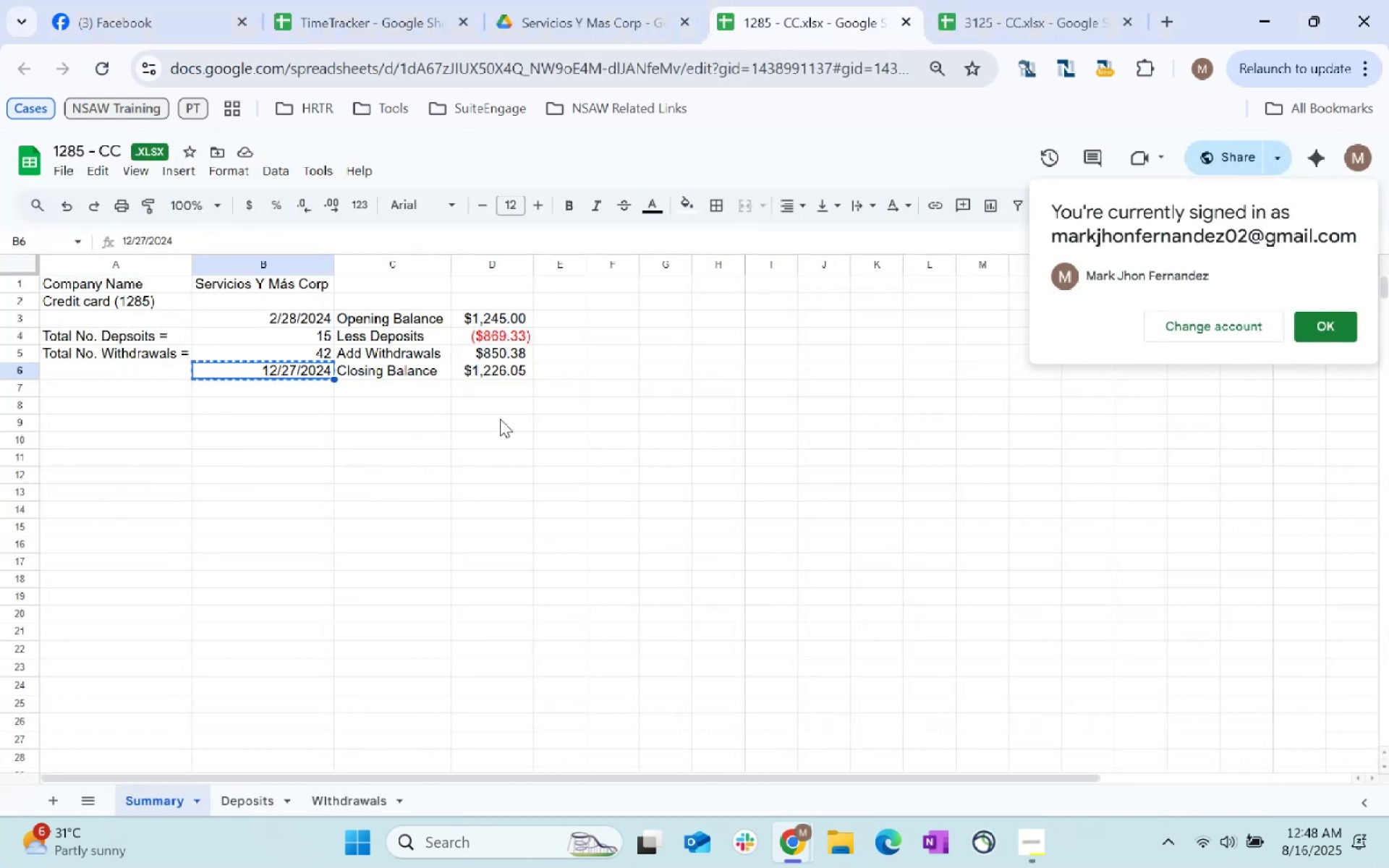 
key(Alt+AltLeft)
 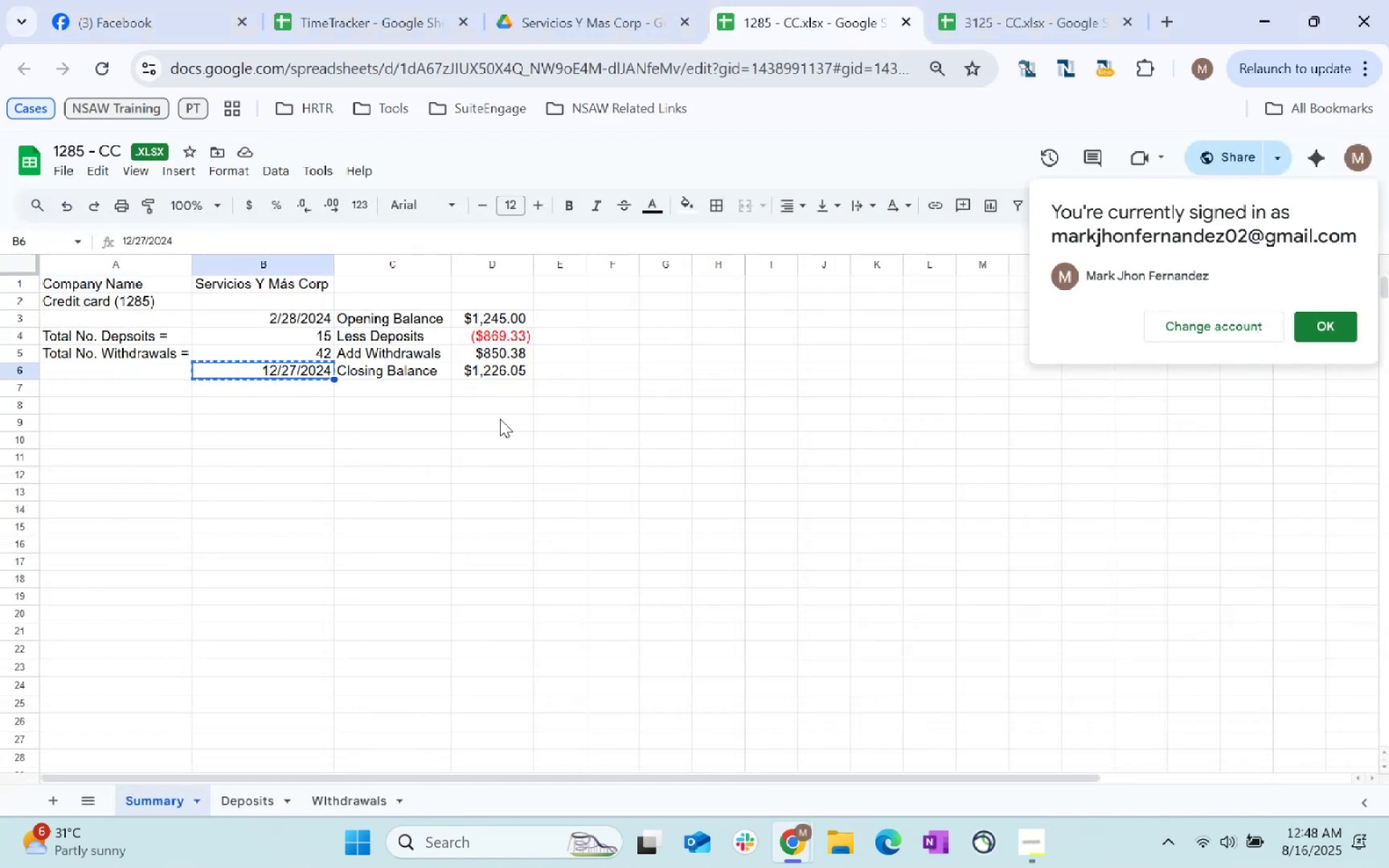 
key(Alt+Tab)
 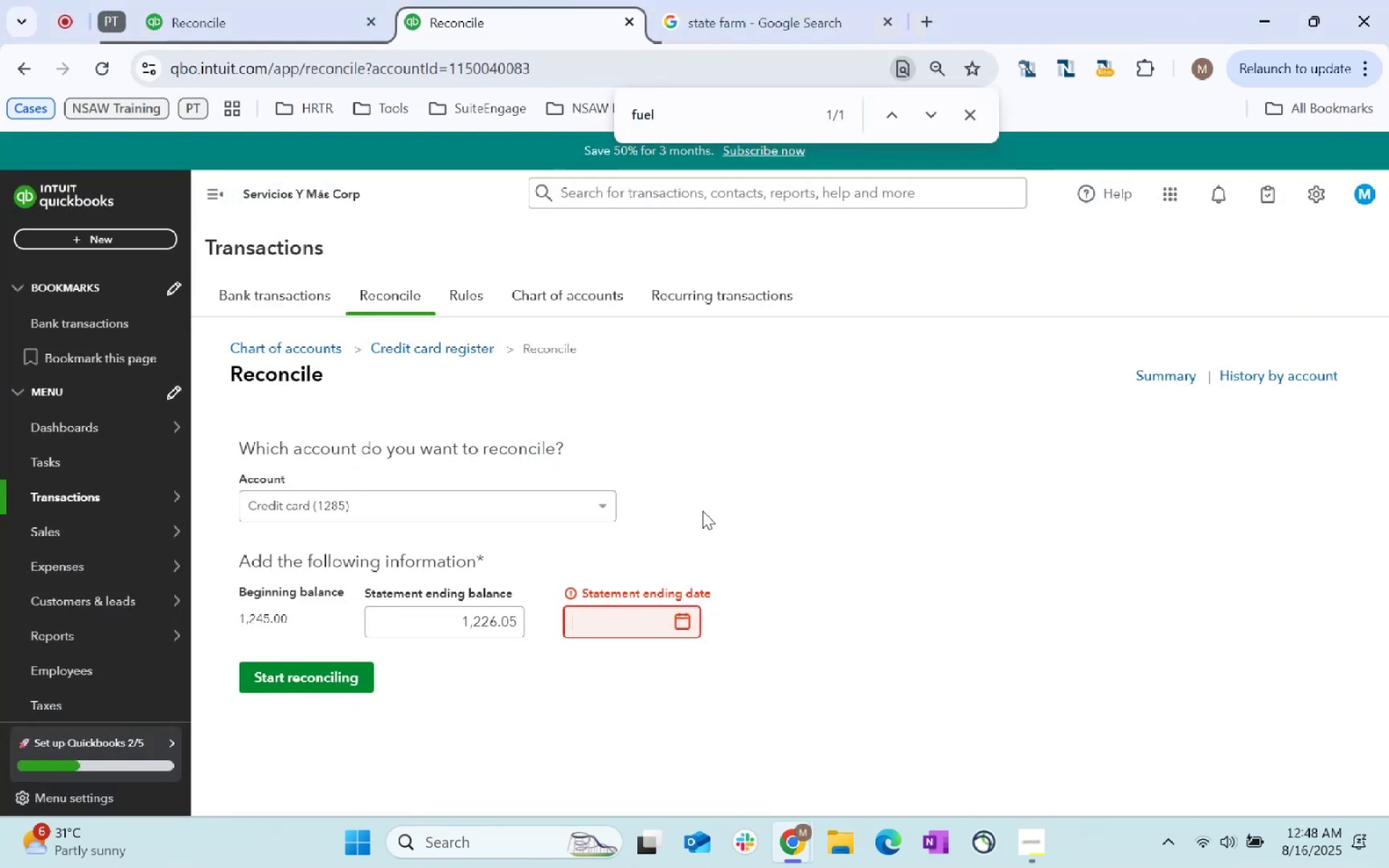 
key(Control+ControlLeft)
 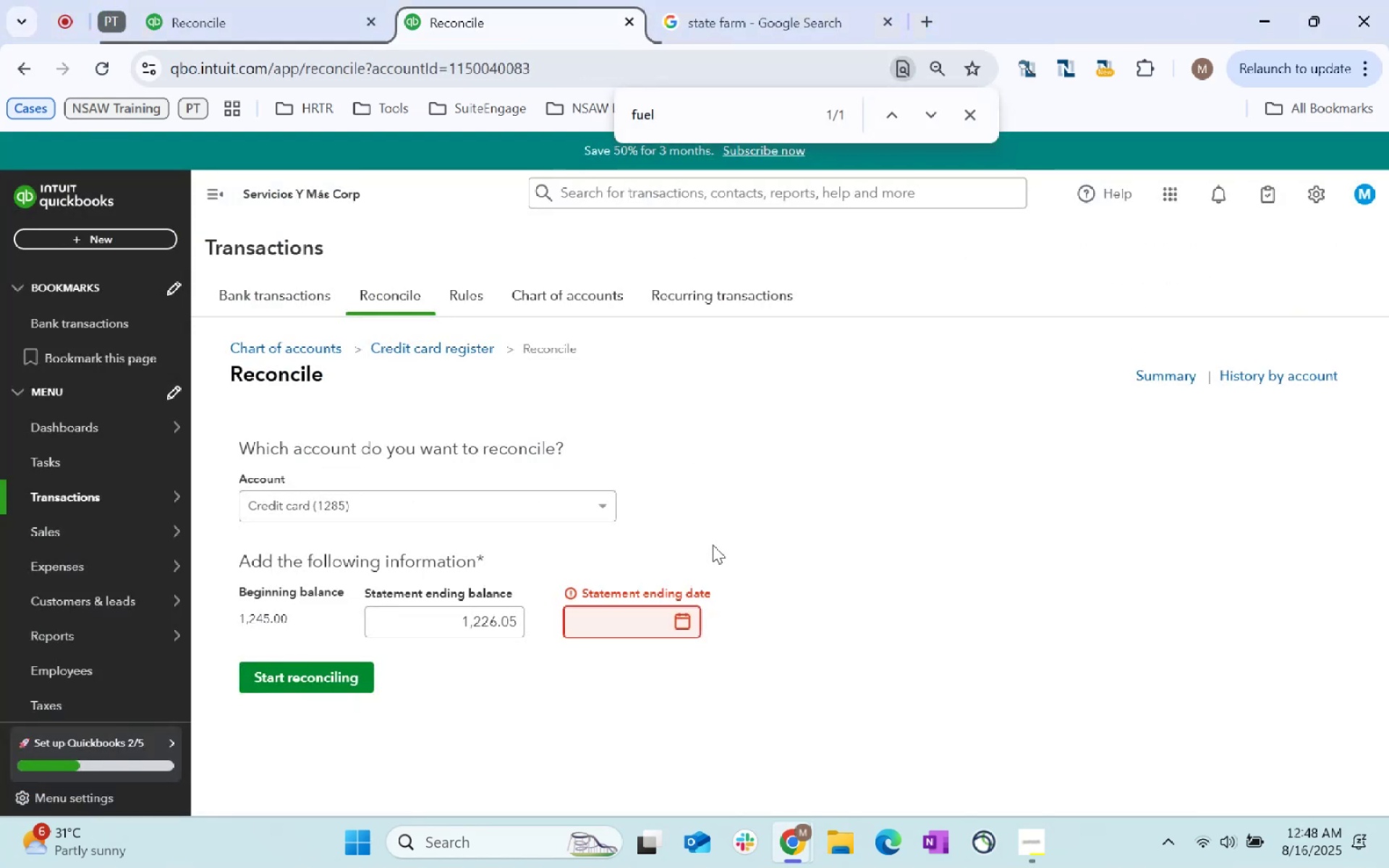 
key(Control+V)
 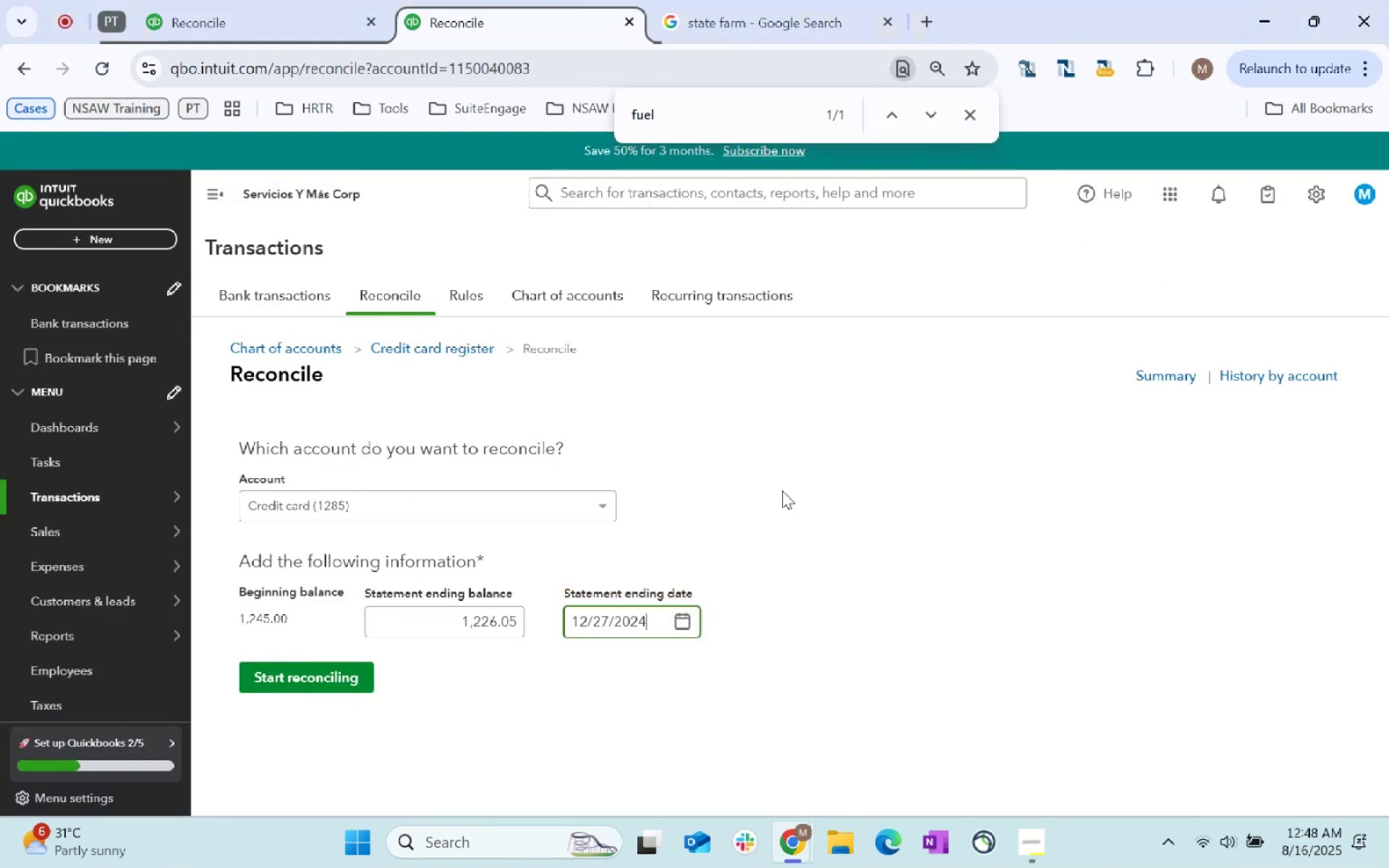 
left_click([825, 459])
 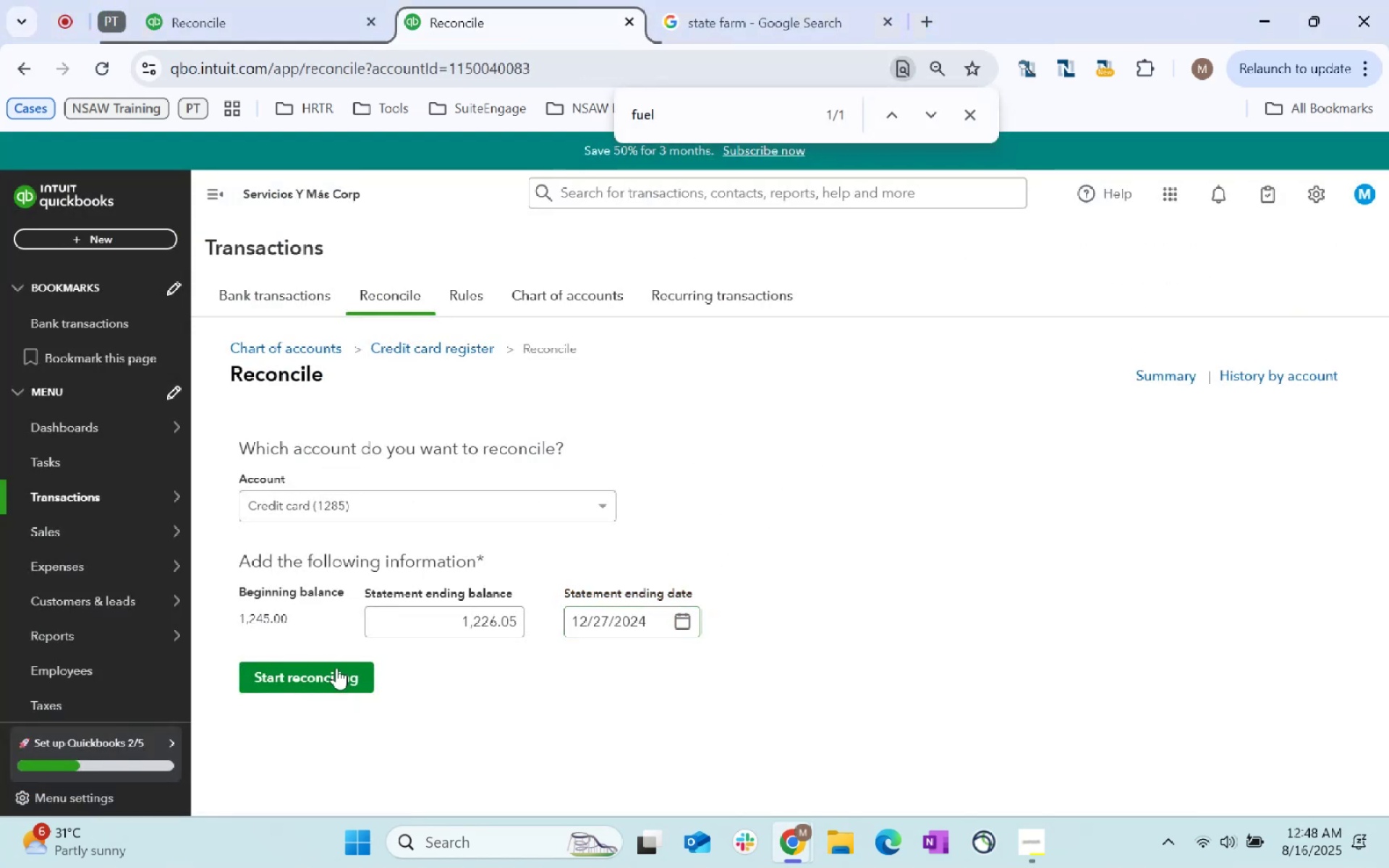 
left_click([336, 668])
 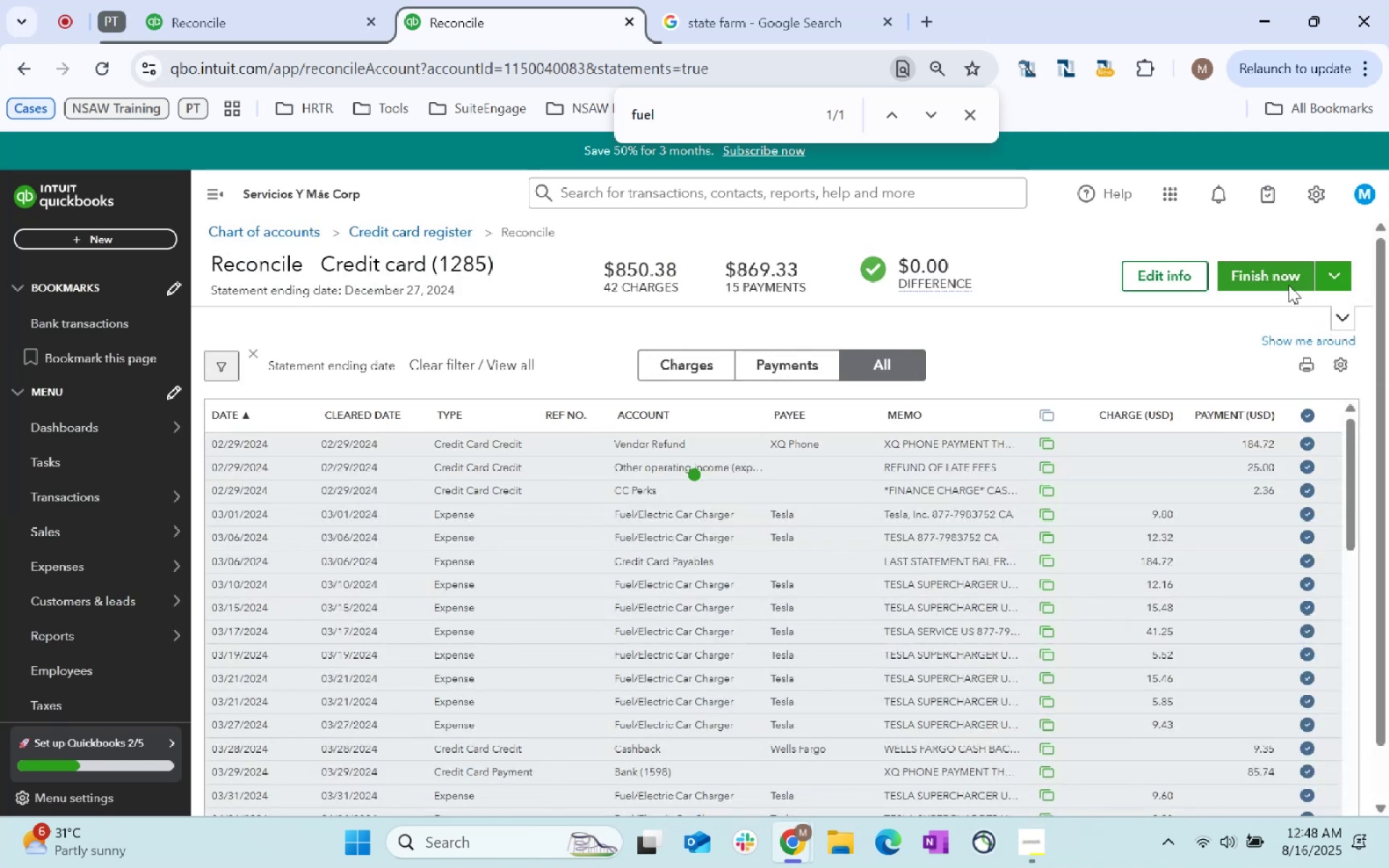 
wait(6.68)
 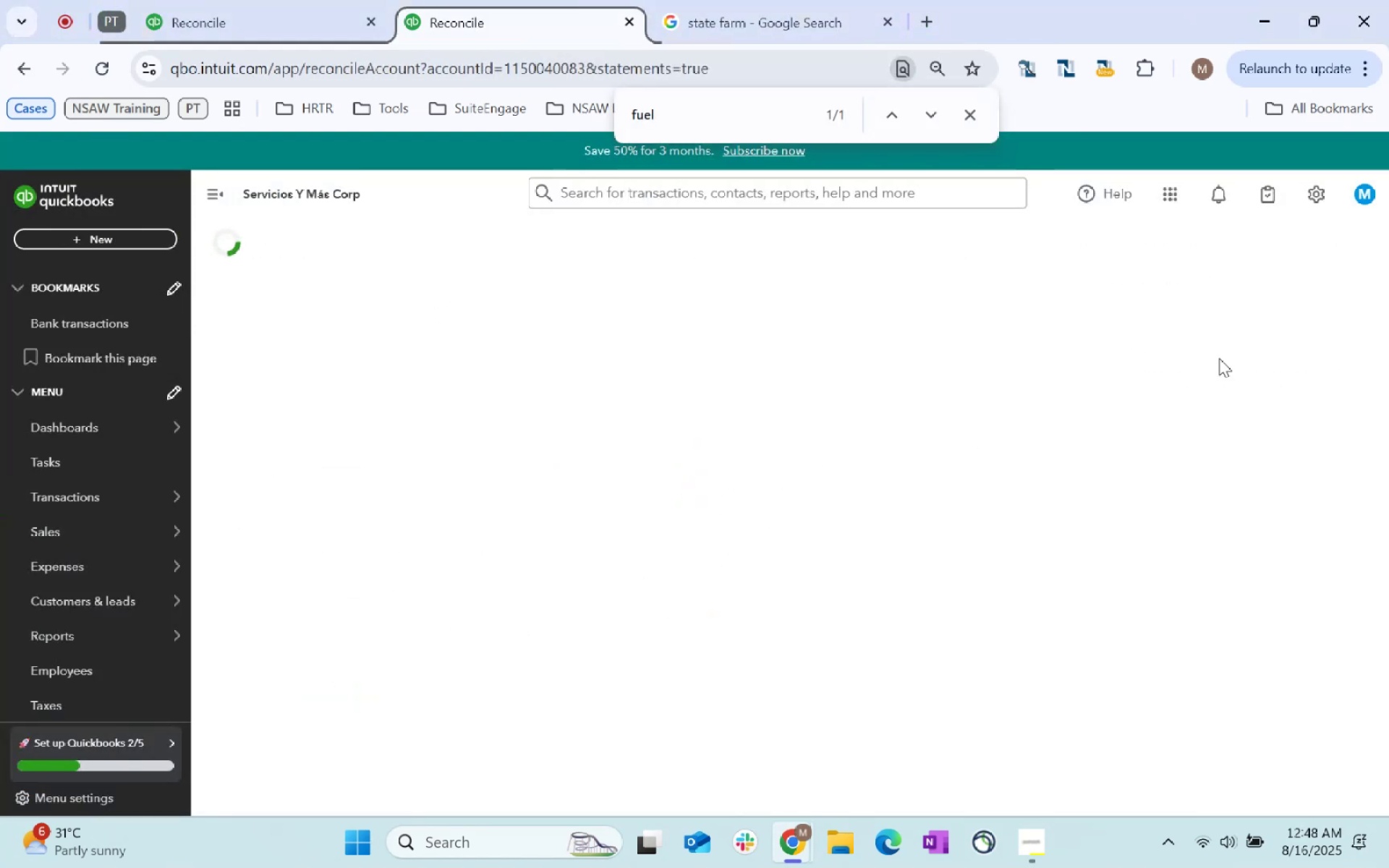 
left_click([922, 654])
 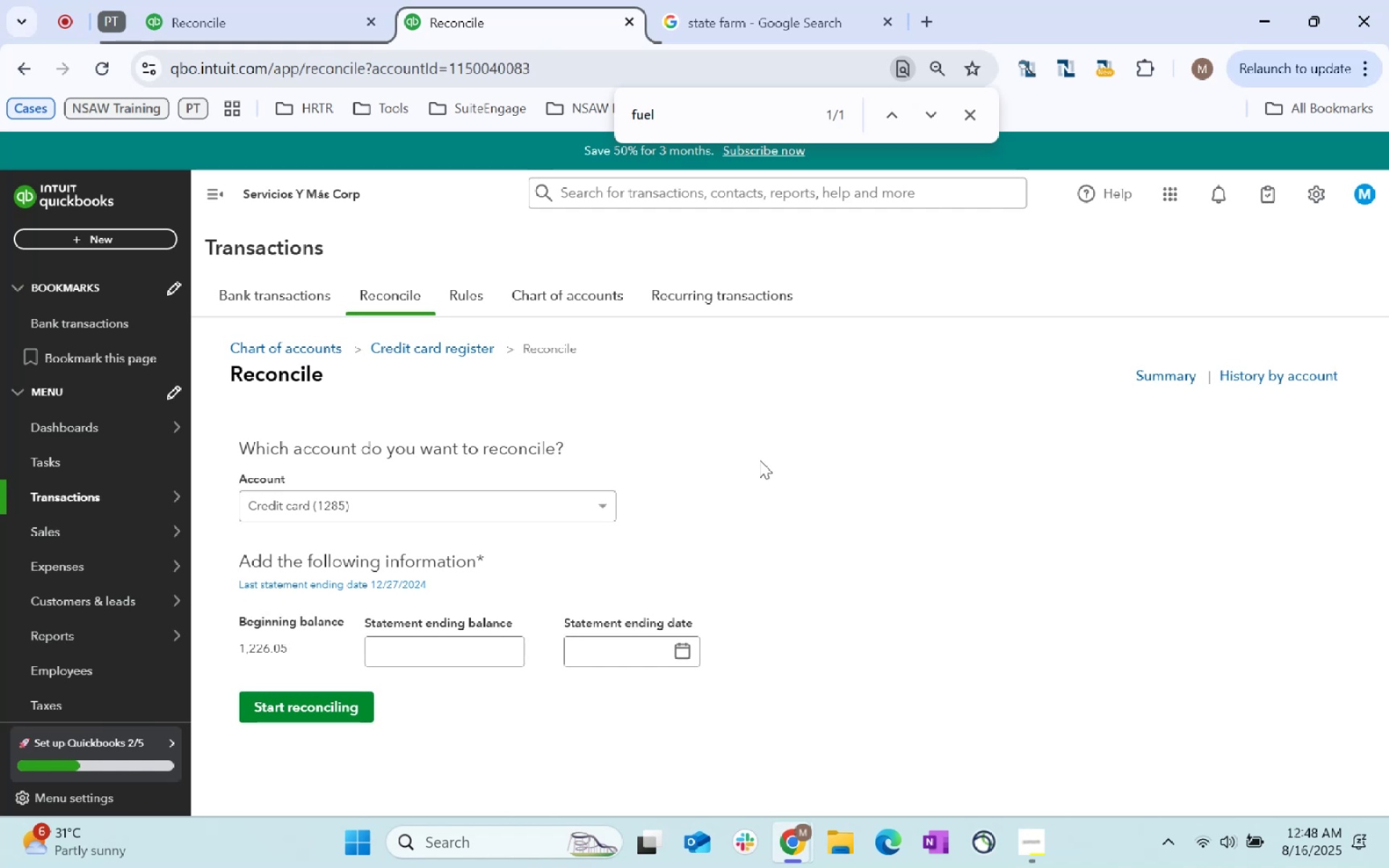 
wait(17.72)
 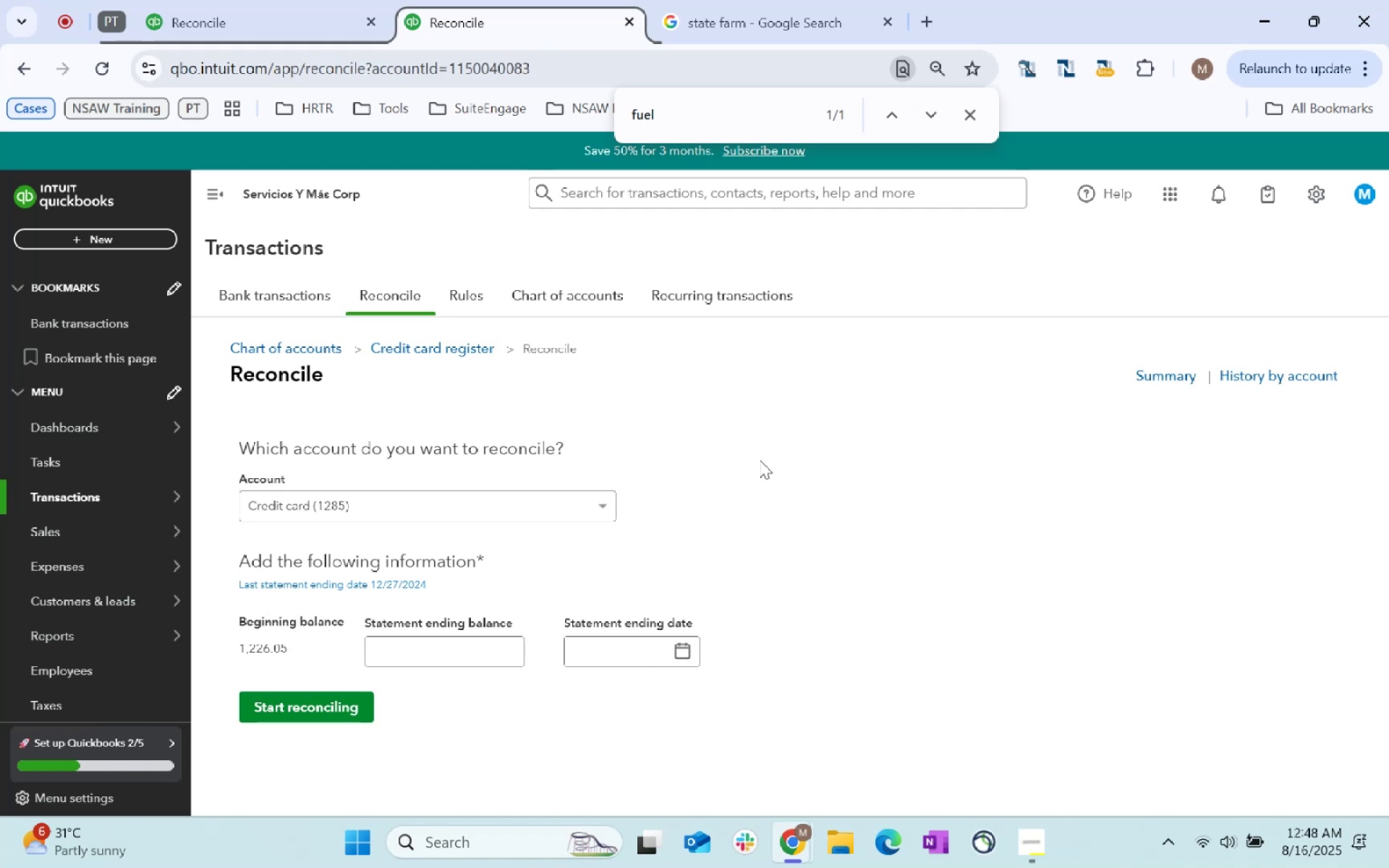 
key(Alt+AltLeft)
 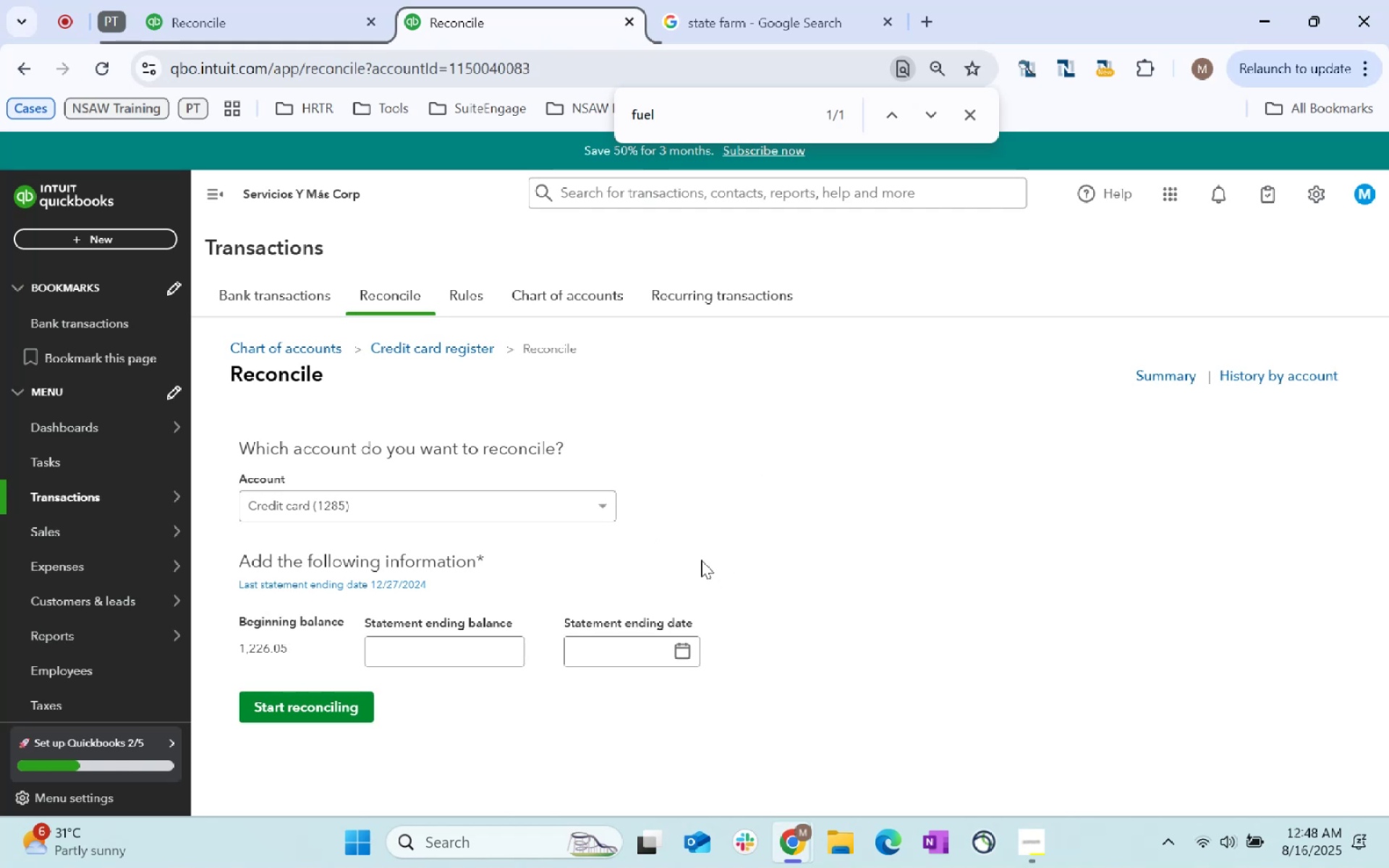 
key(Alt+Tab)
 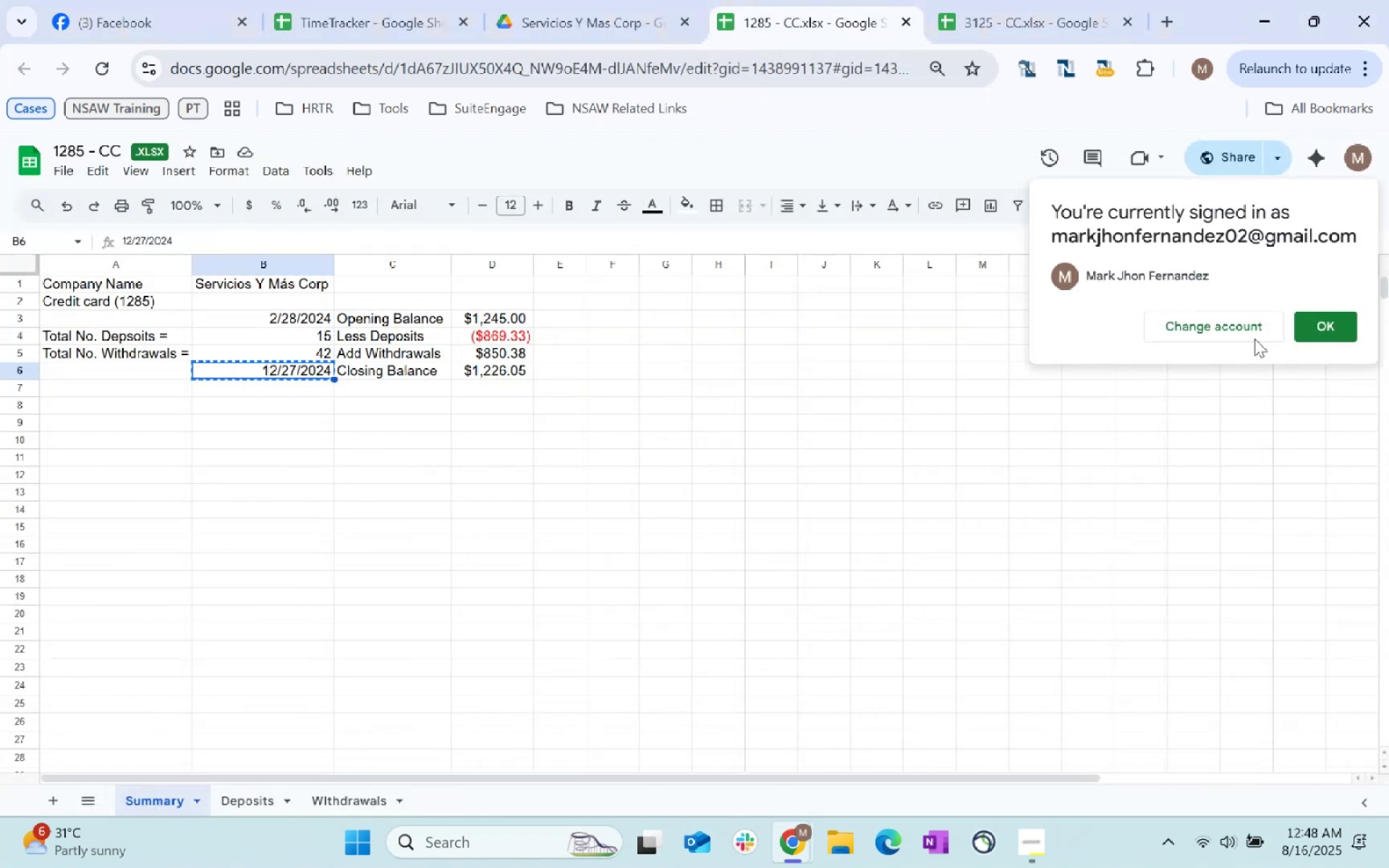 
left_click([1319, 336])
 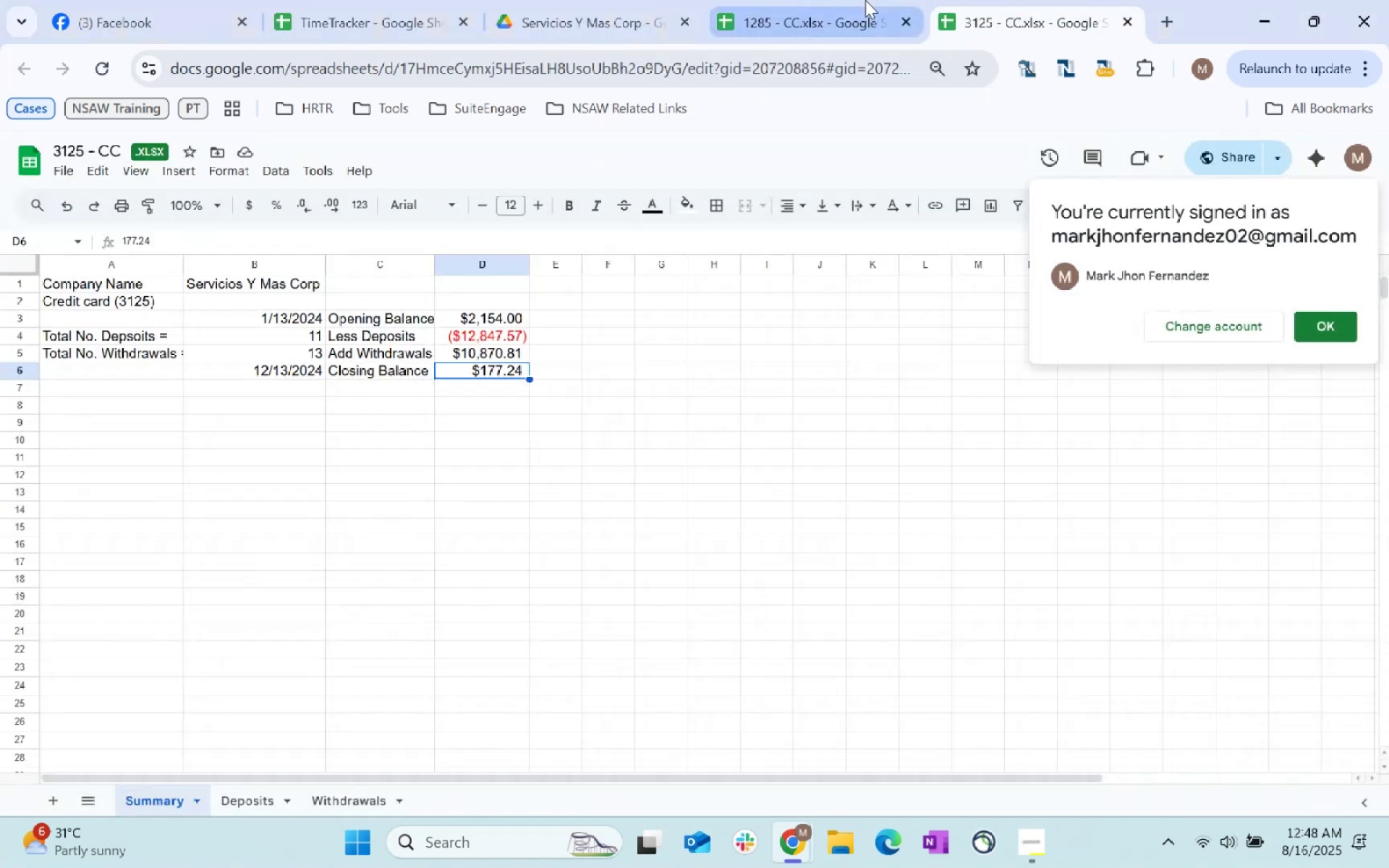 
hold_key(key=ControlLeft, duration=0.39)
 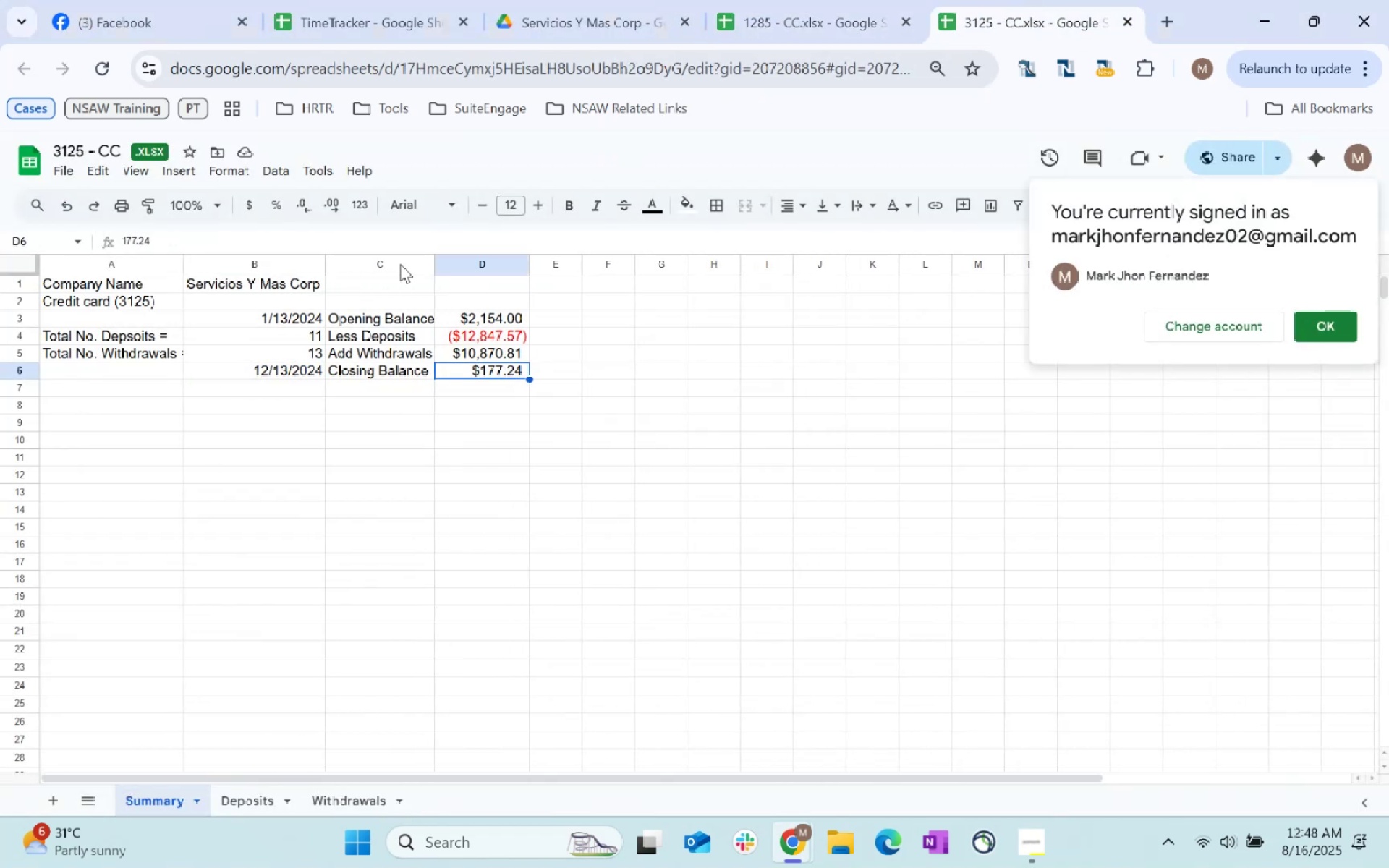 
key(Alt+AltLeft)
 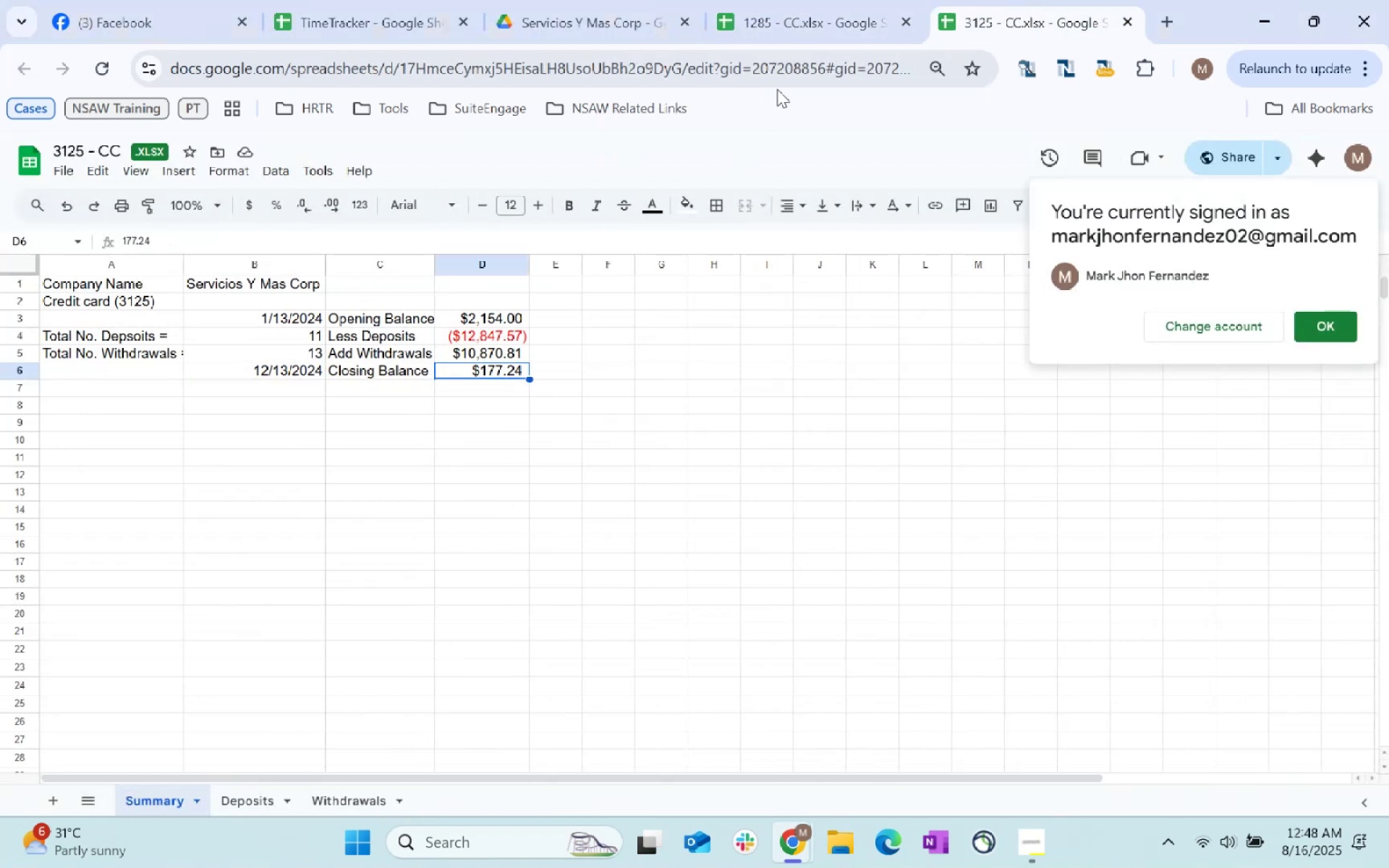 
key(Alt+Tab)
 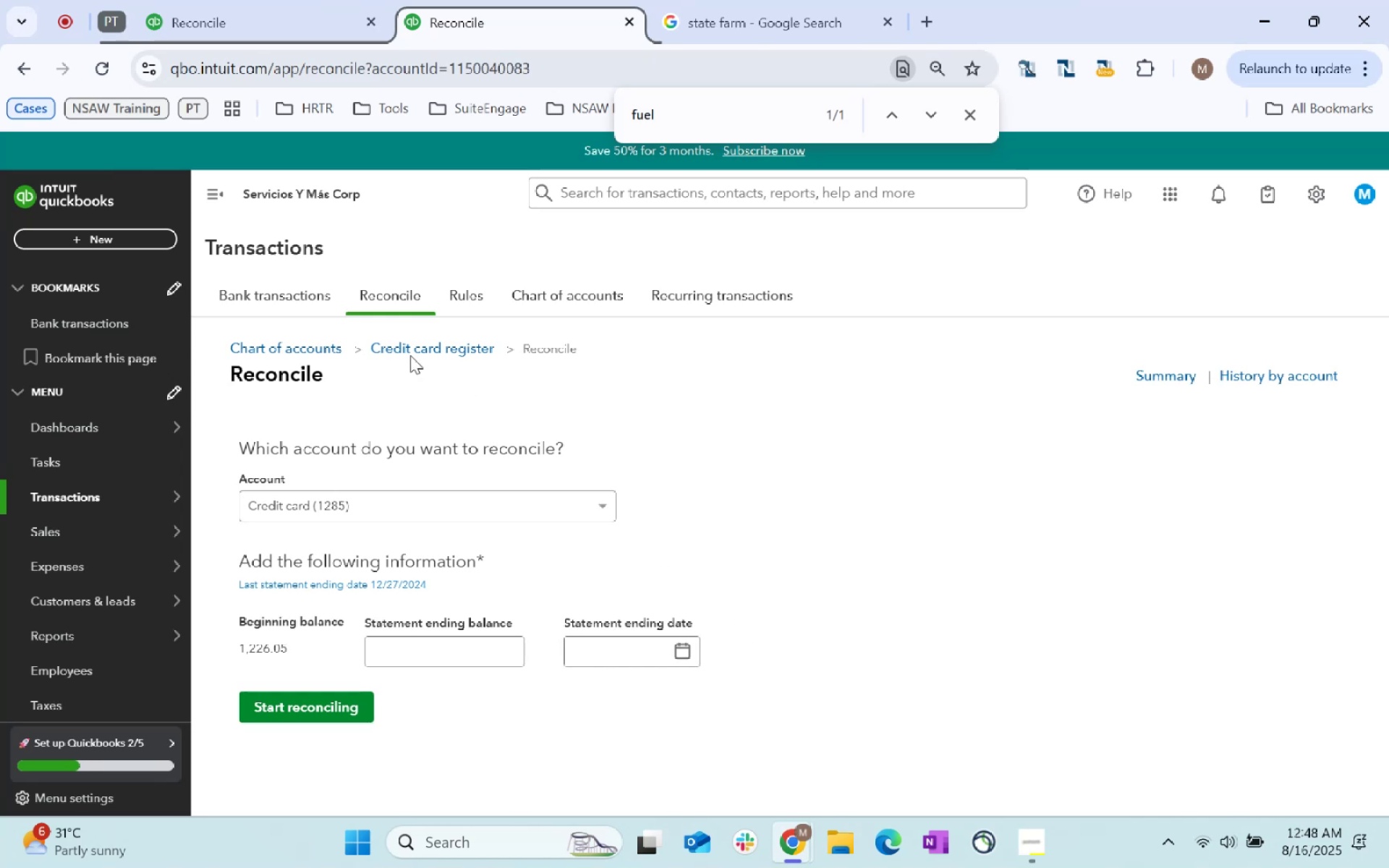 
left_click([269, 294])
 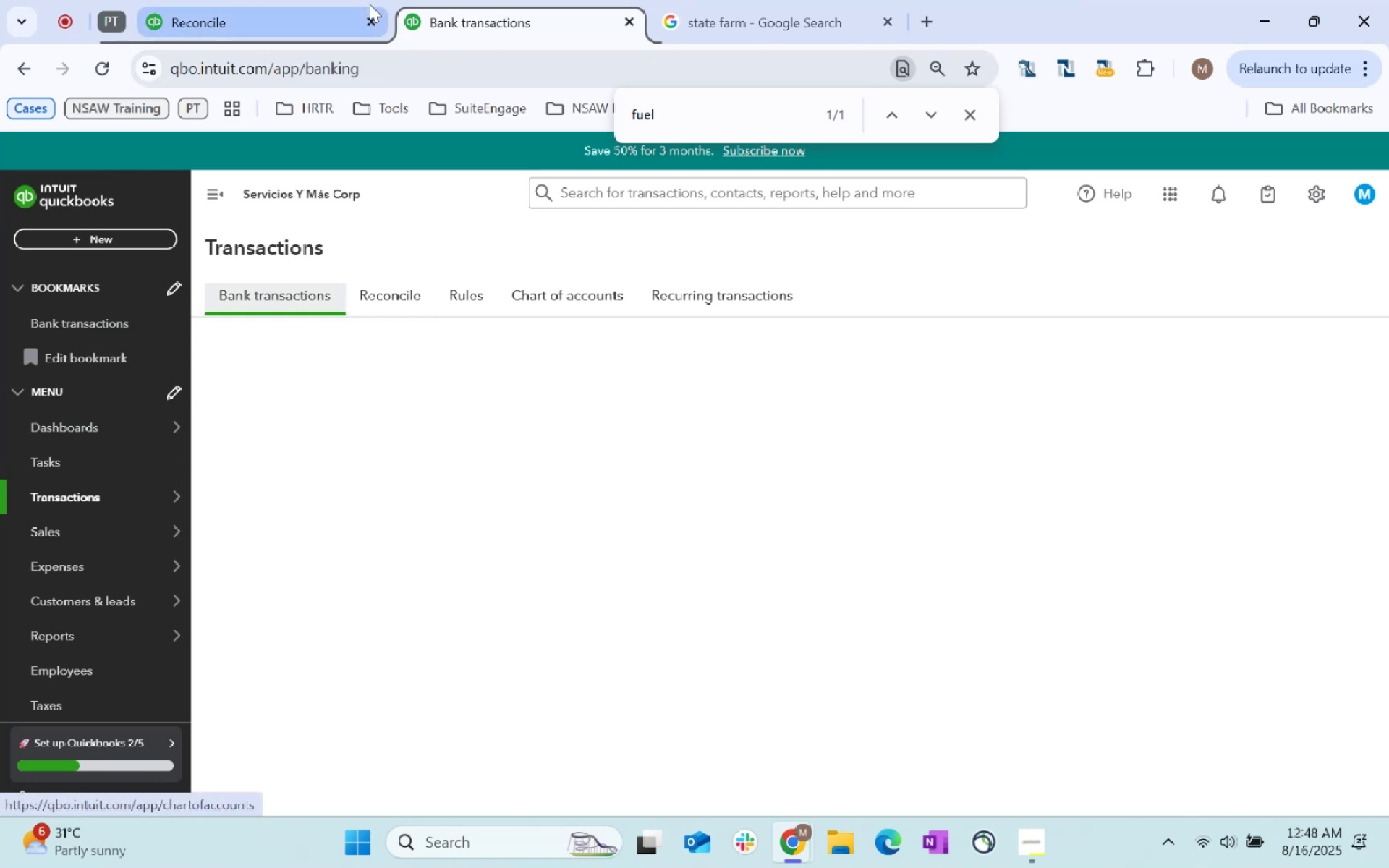 
mouse_move([471, 421])
 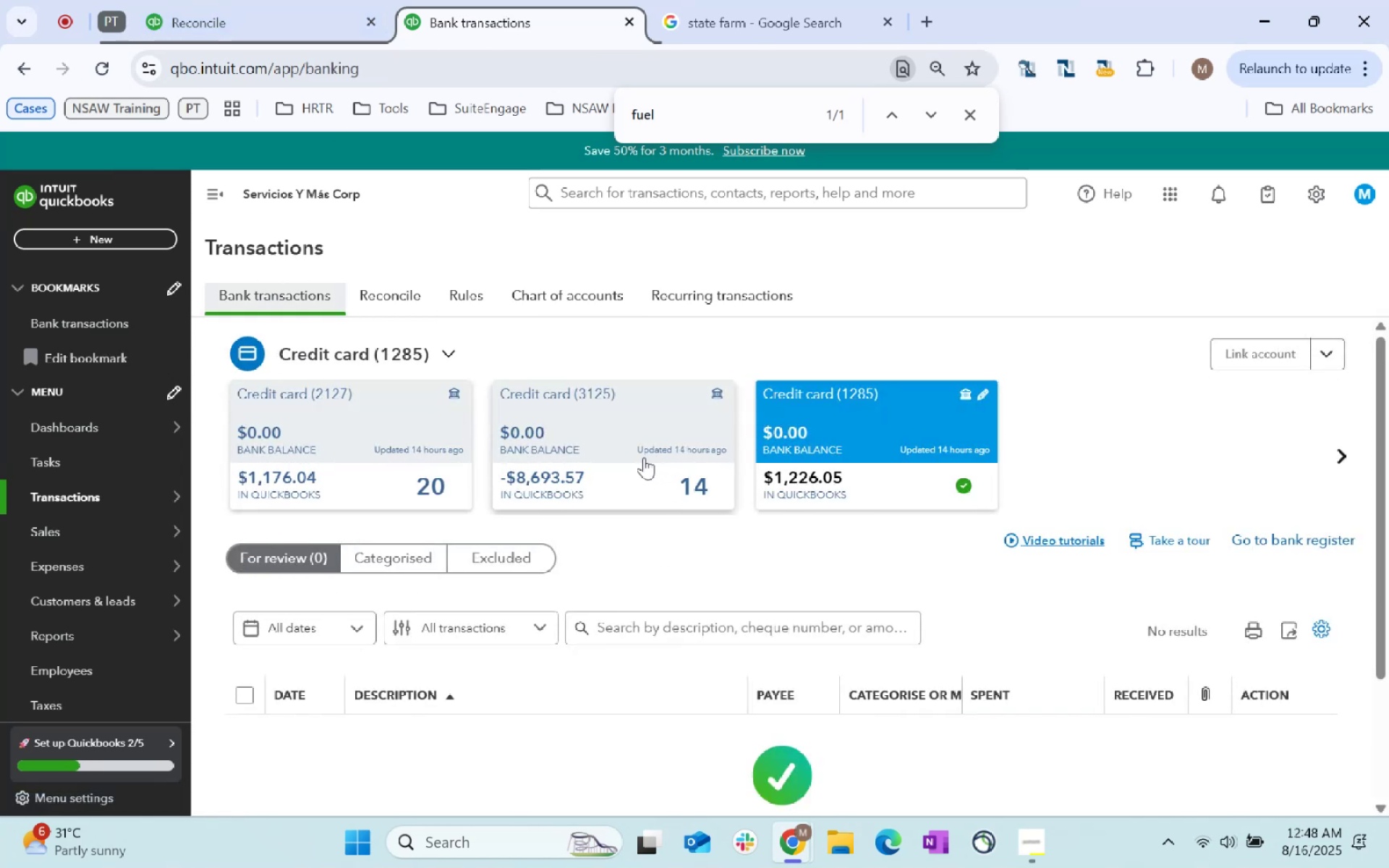 
left_click([644, 457])
 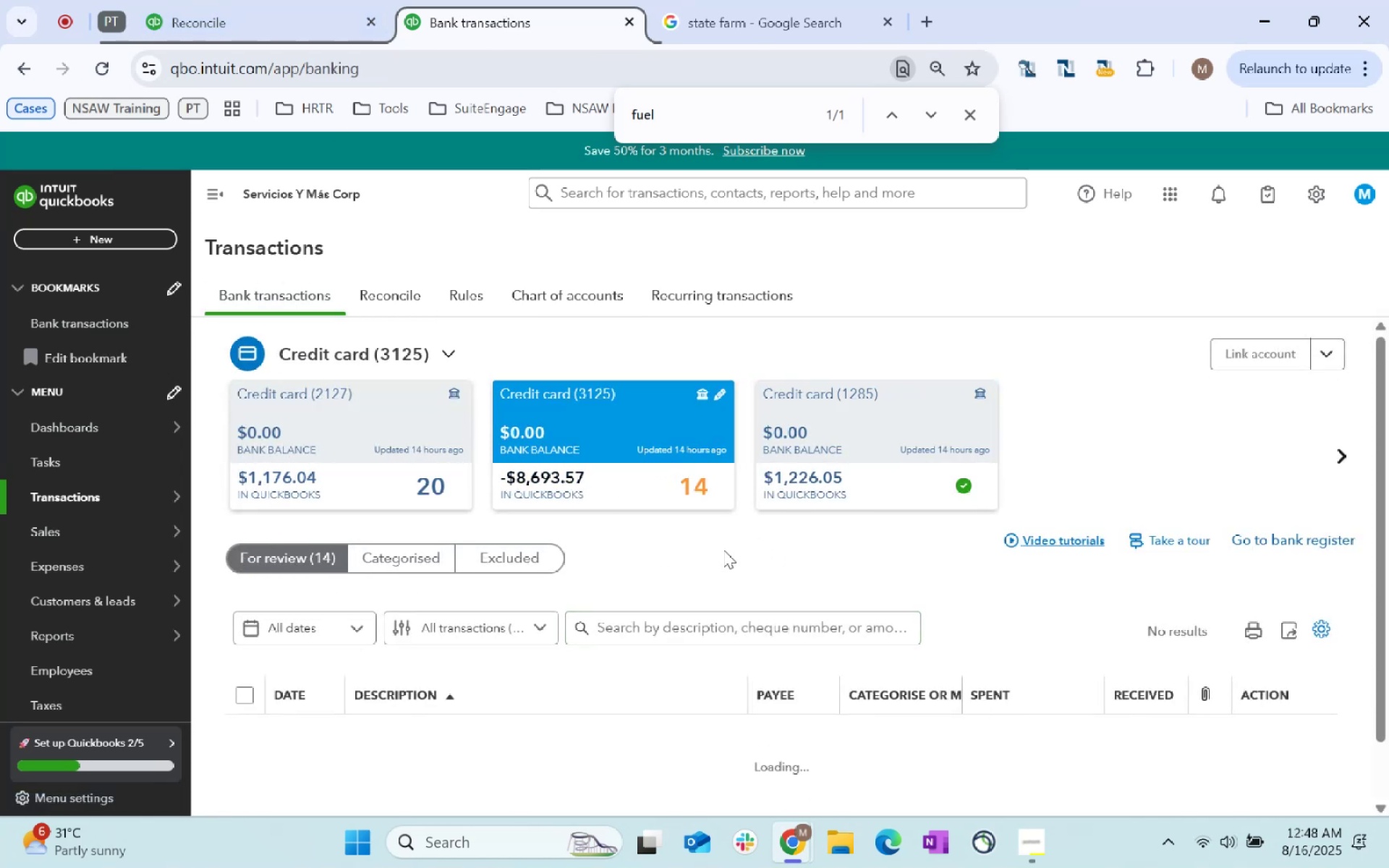 
scroll: coordinate [710, 538], scroll_direction: down, amount: 3.0
 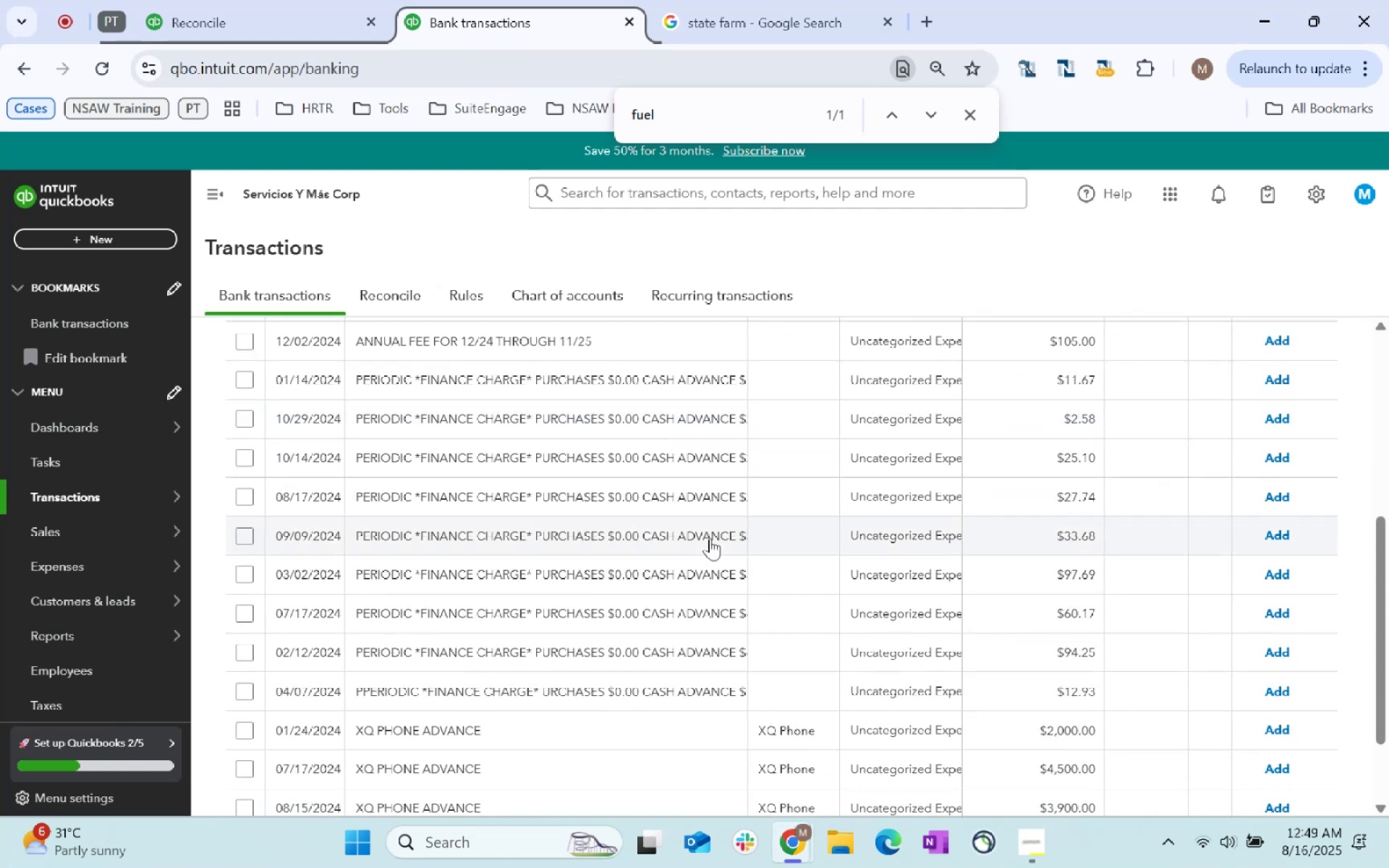 
scroll: coordinate [710, 538], scroll_direction: up, amount: 2.0
 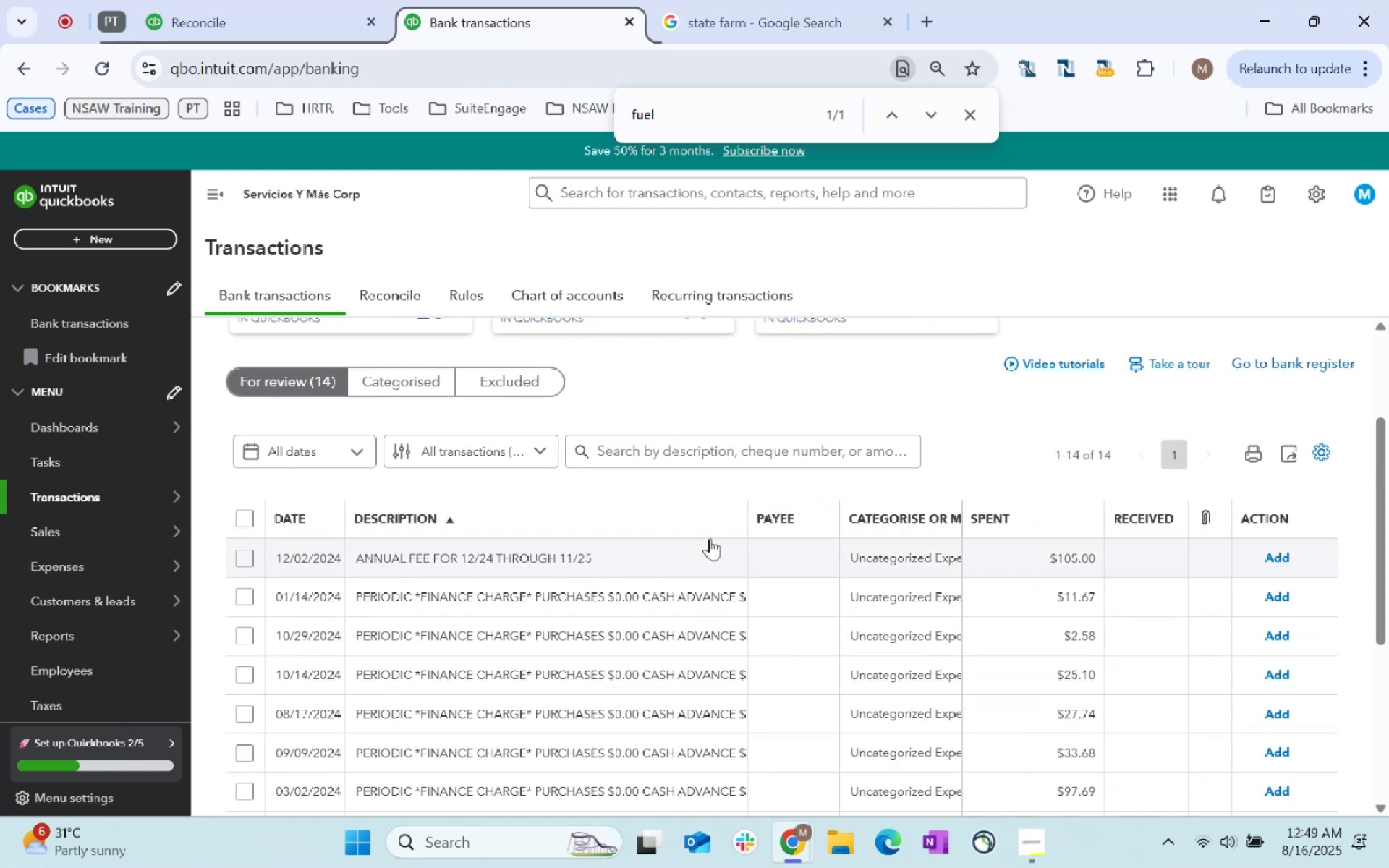 
scroll: coordinate [708, 537], scroll_direction: down, amount: 2.0
 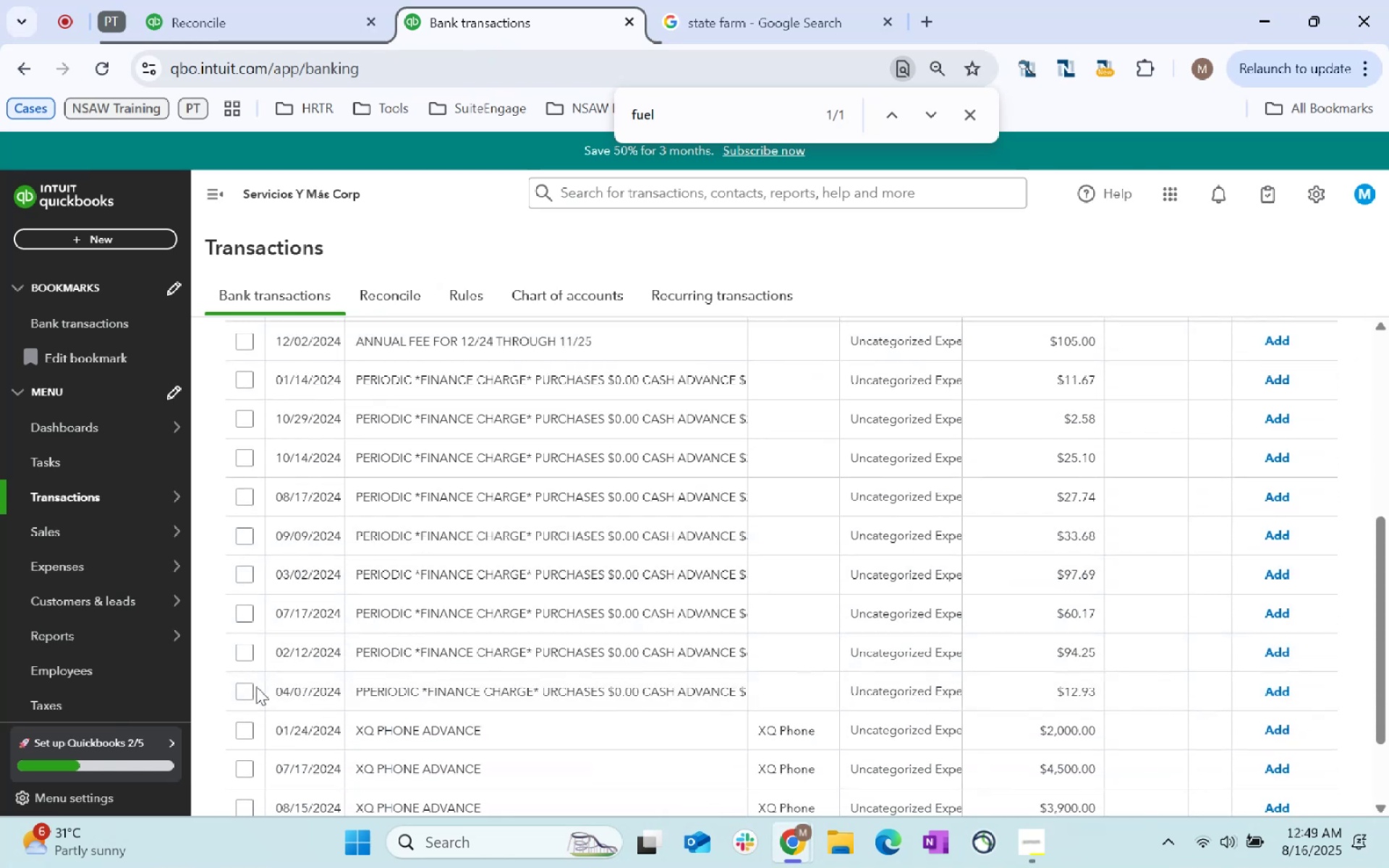 
left_click([250, 684])
 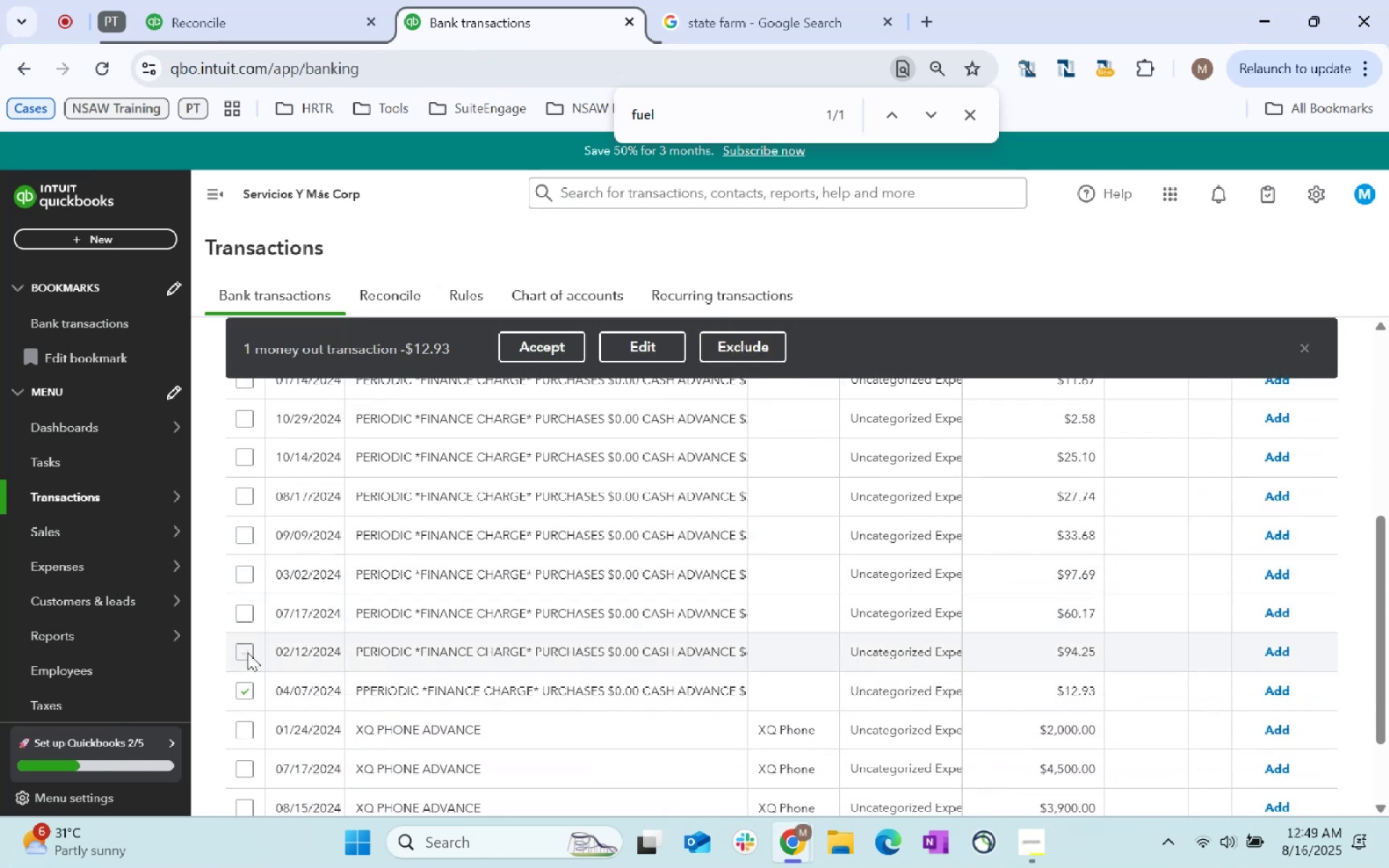 
left_click([247, 649])
 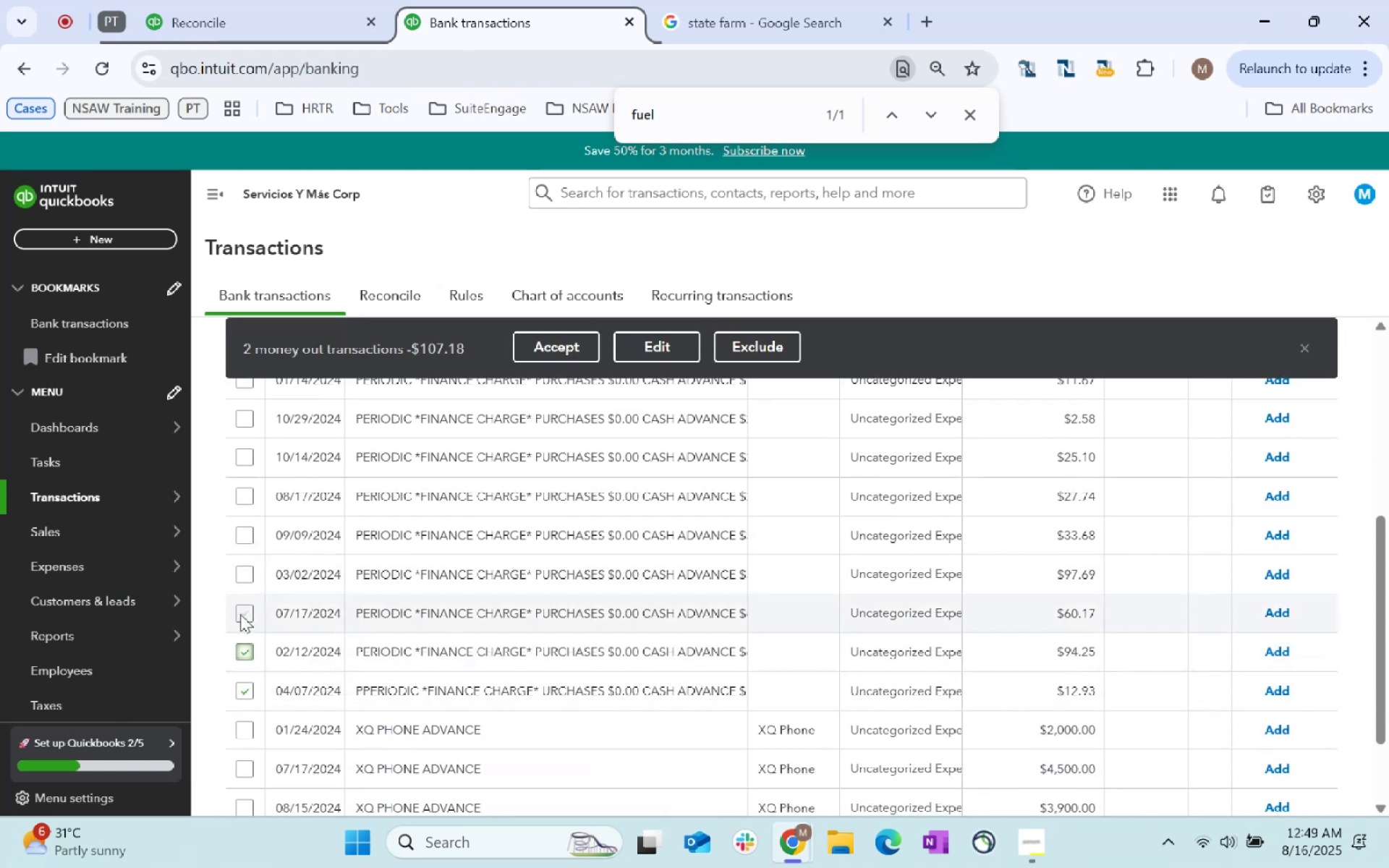 
left_click([240, 612])
 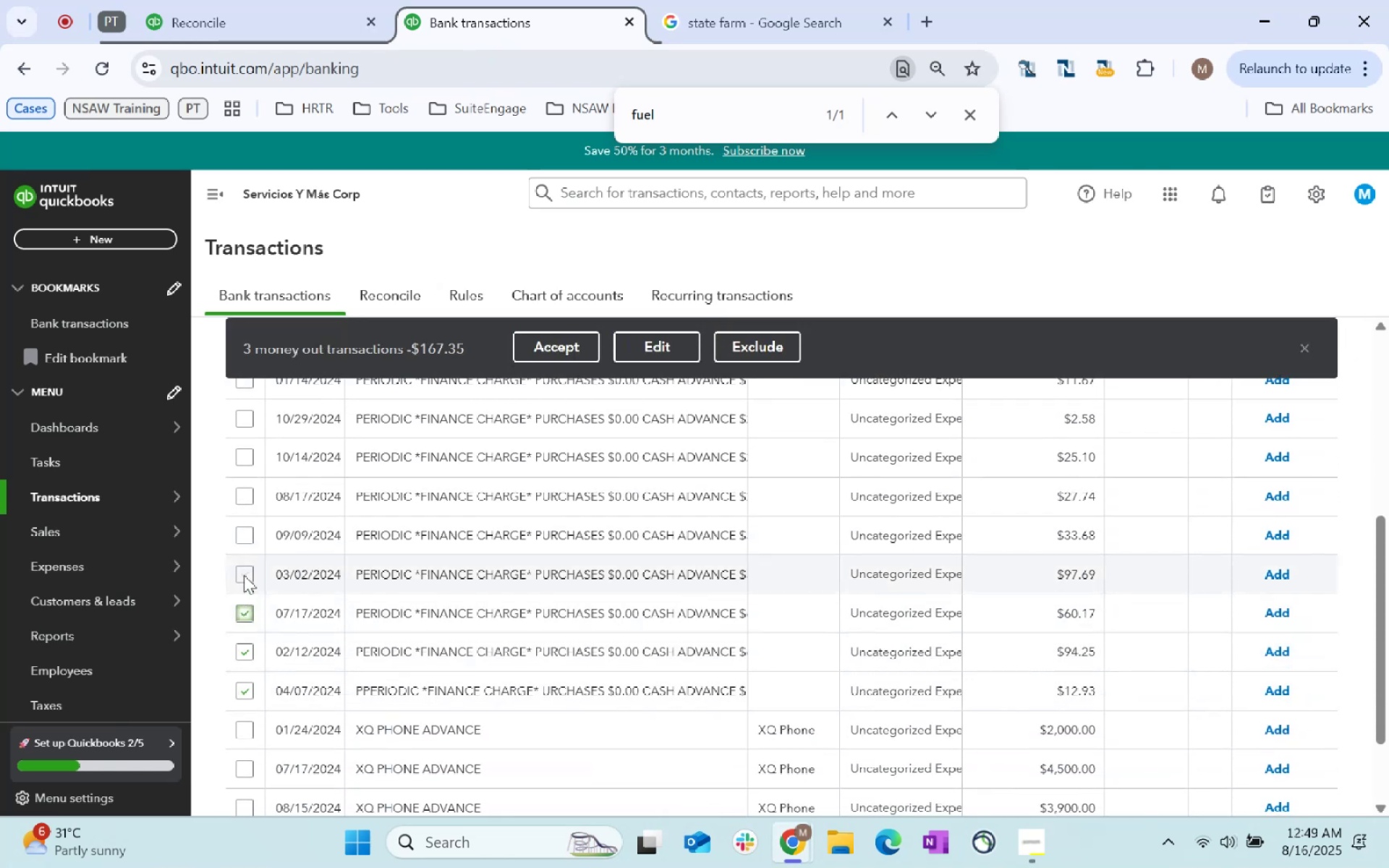 
left_click([244, 574])
 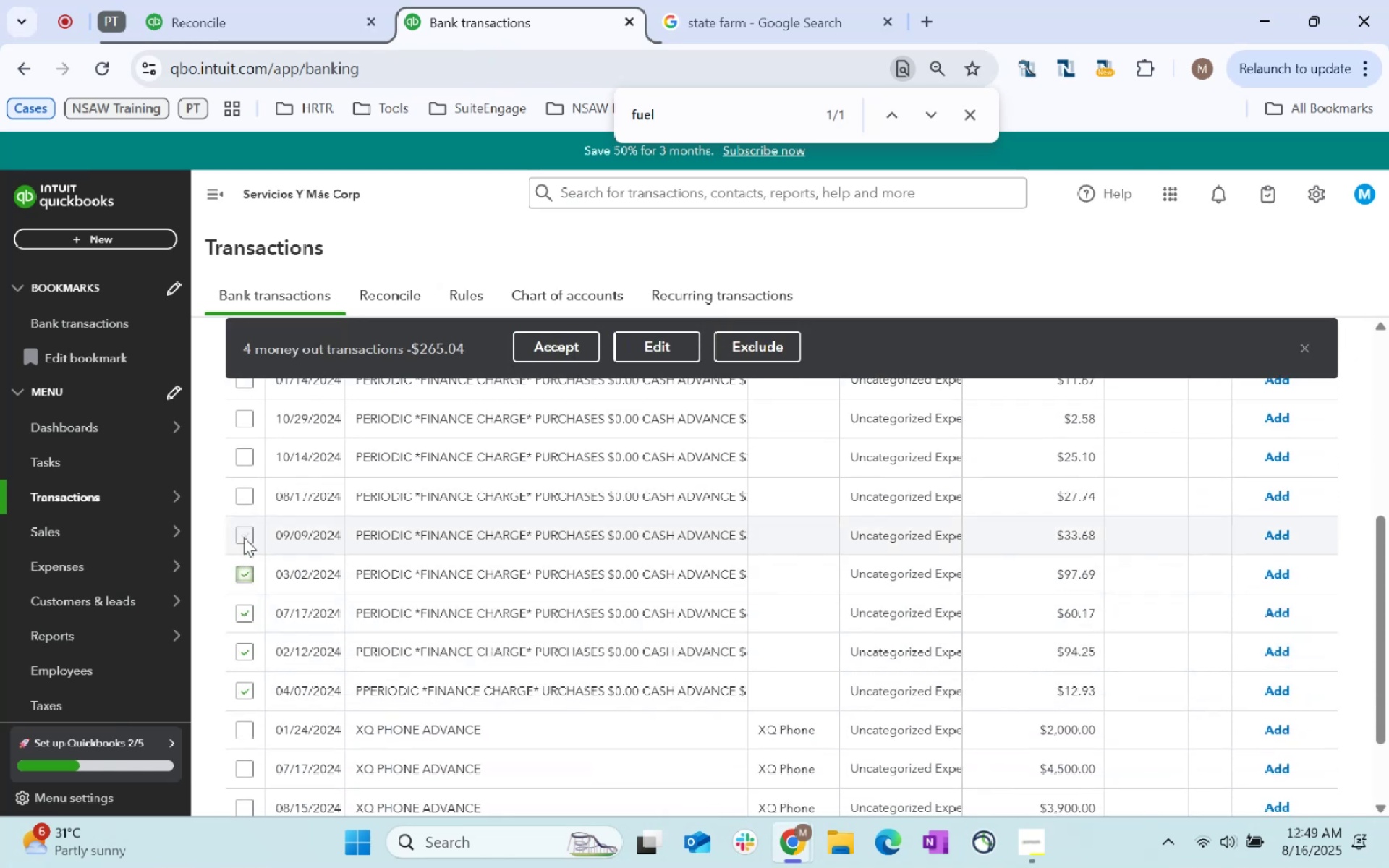 
left_click([244, 531])
 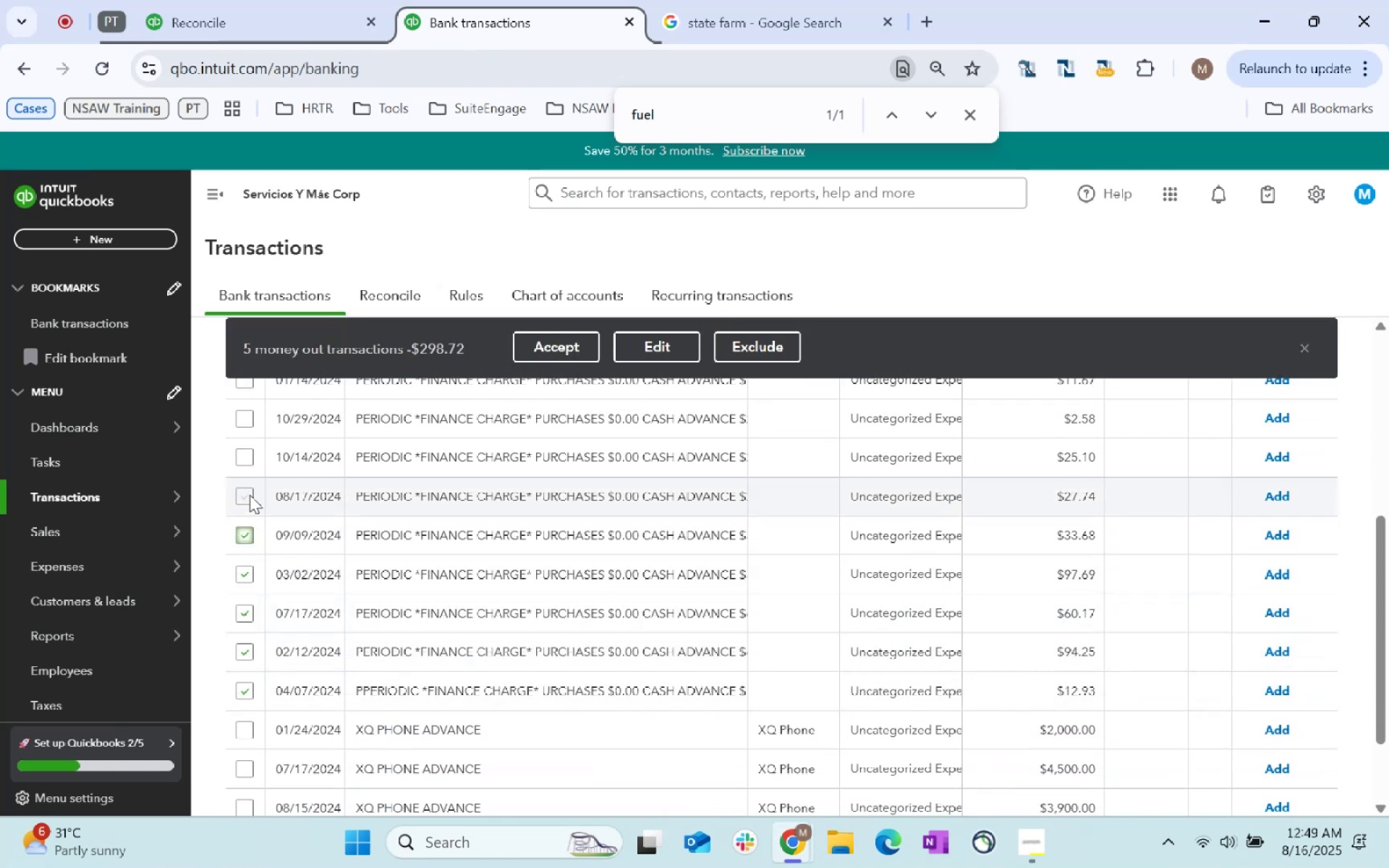 
left_click([250, 493])
 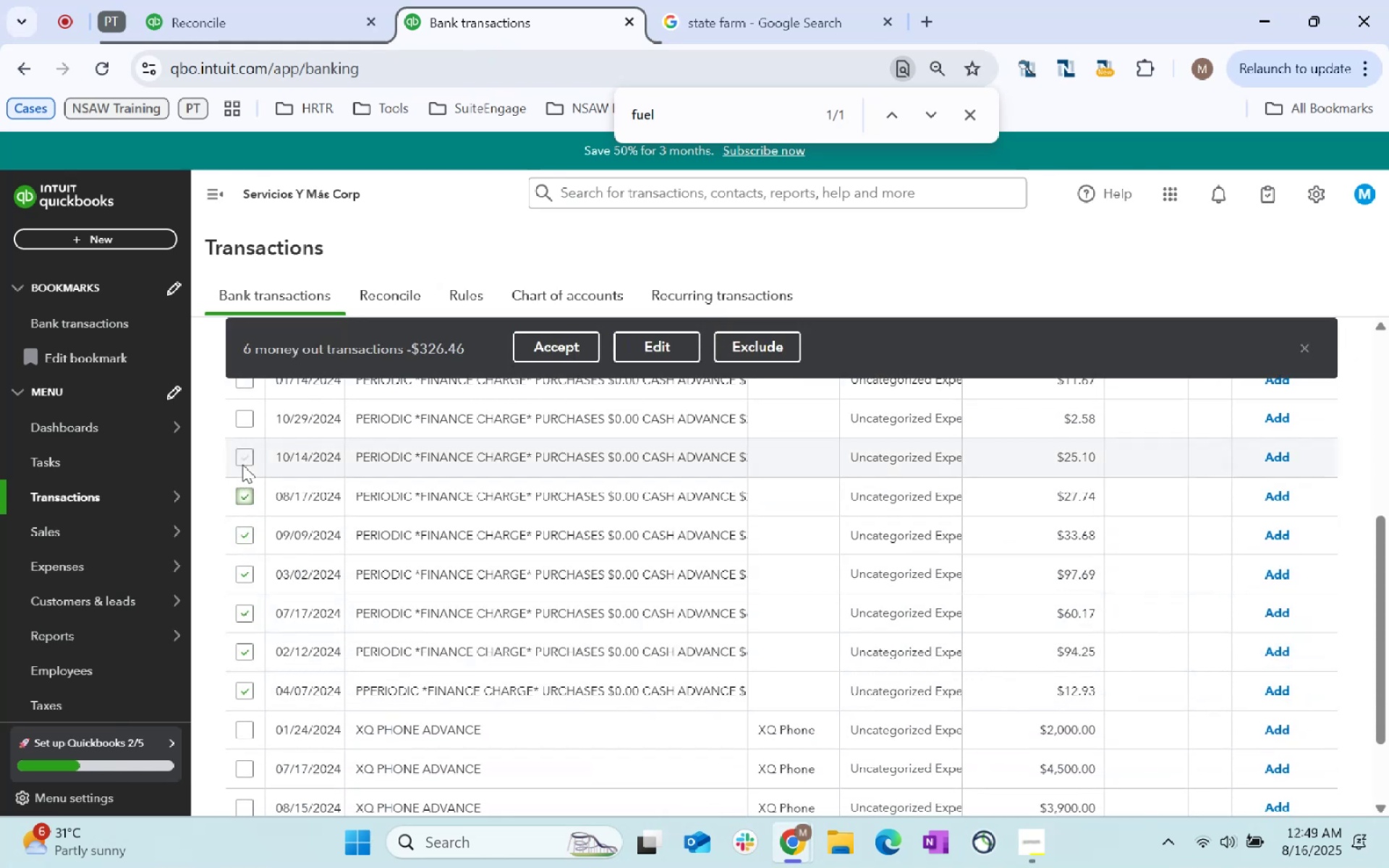 
left_click([242, 456])
 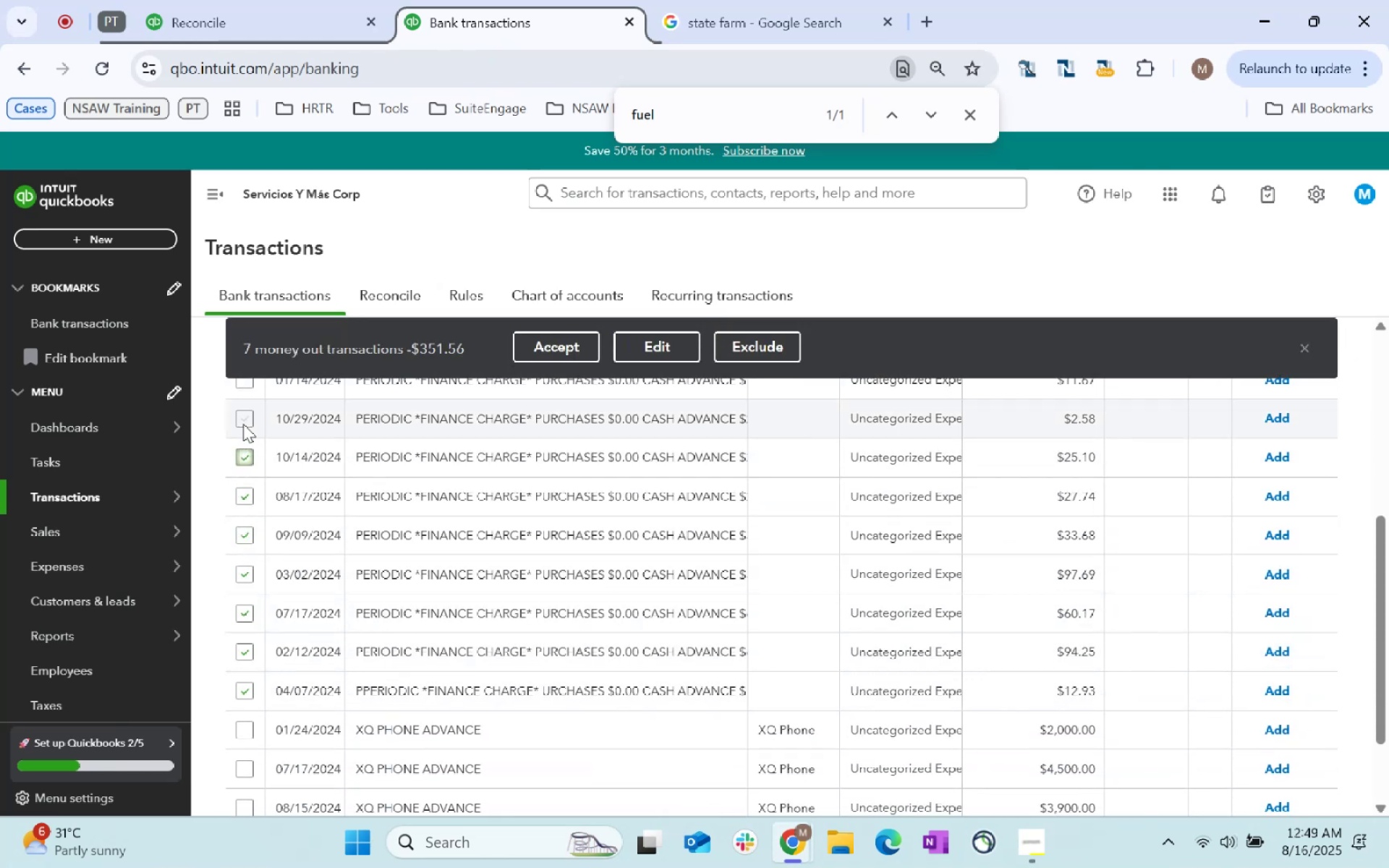 
left_click([243, 424])
 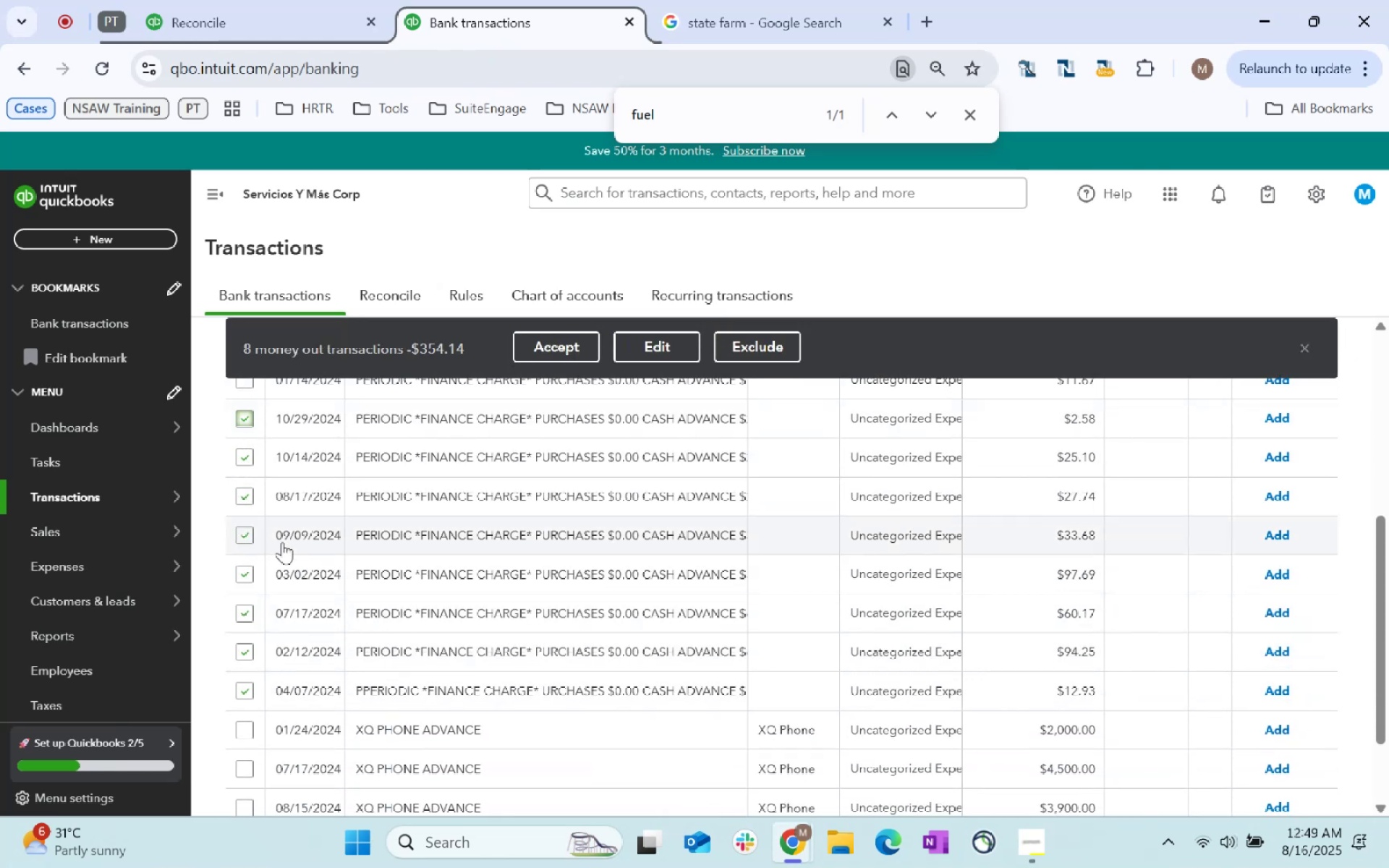 
scroll: coordinate [284, 547], scroll_direction: up, amount: 1.0
 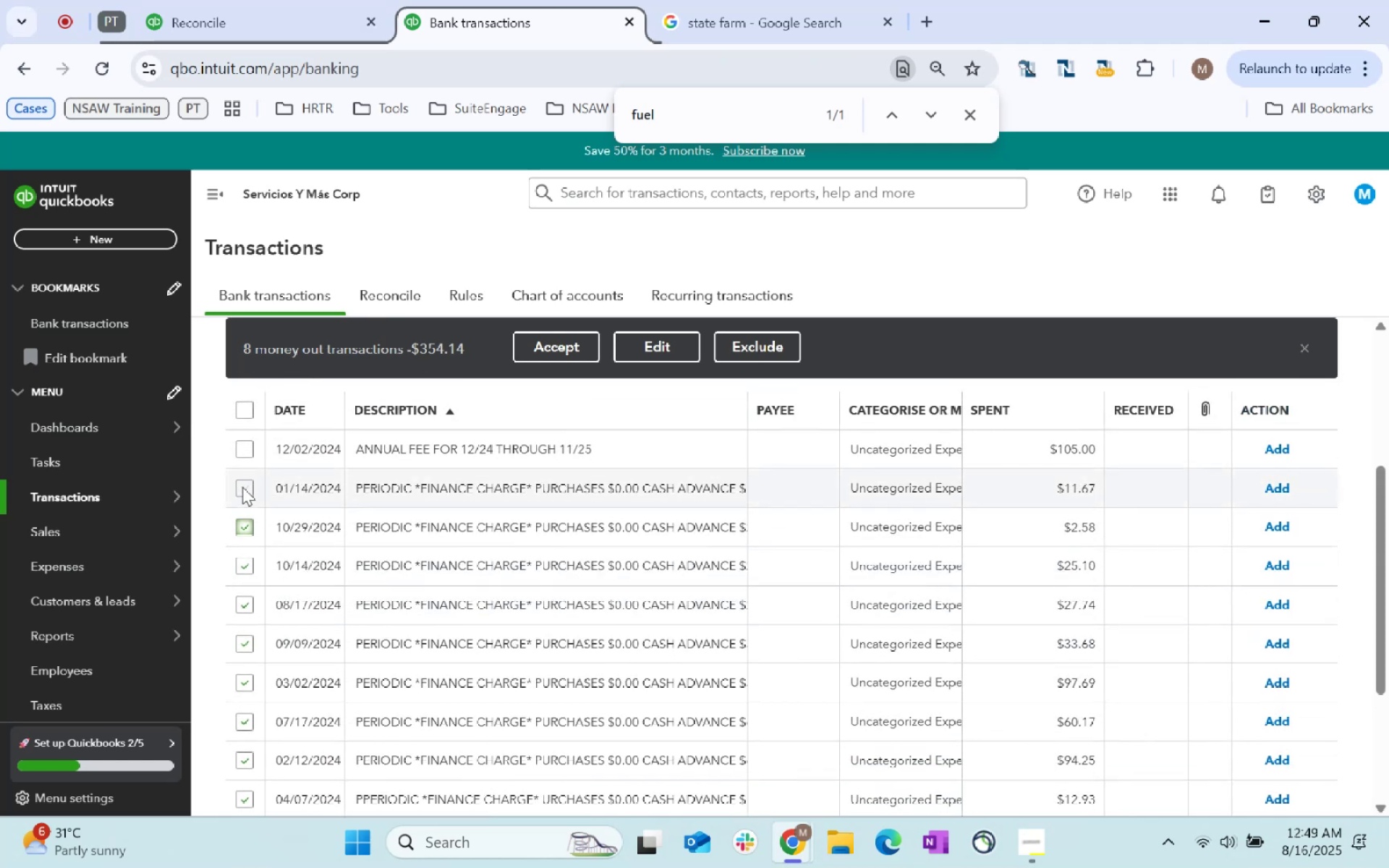 
left_click([242, 487])
 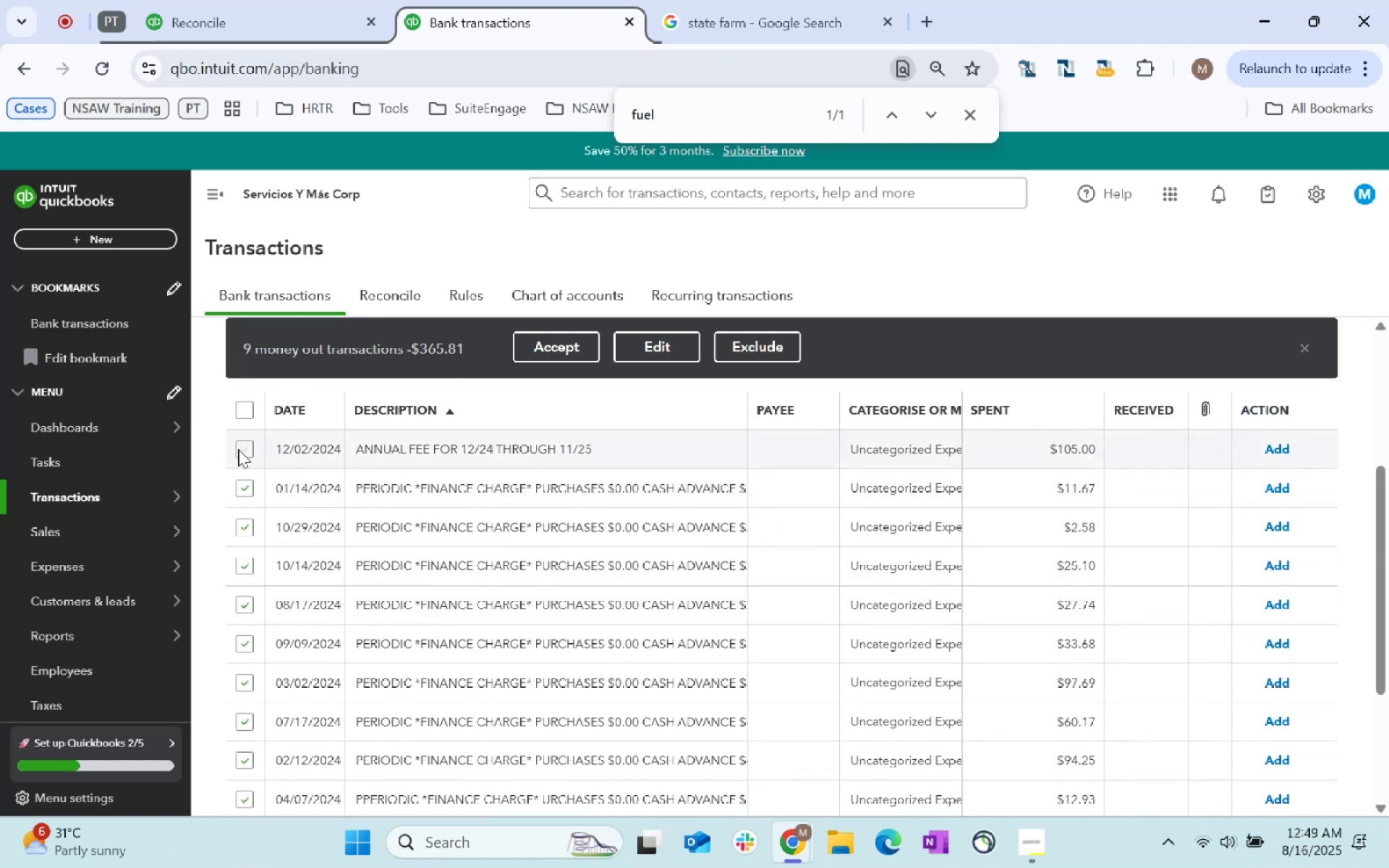 
left_click([674, 351])
 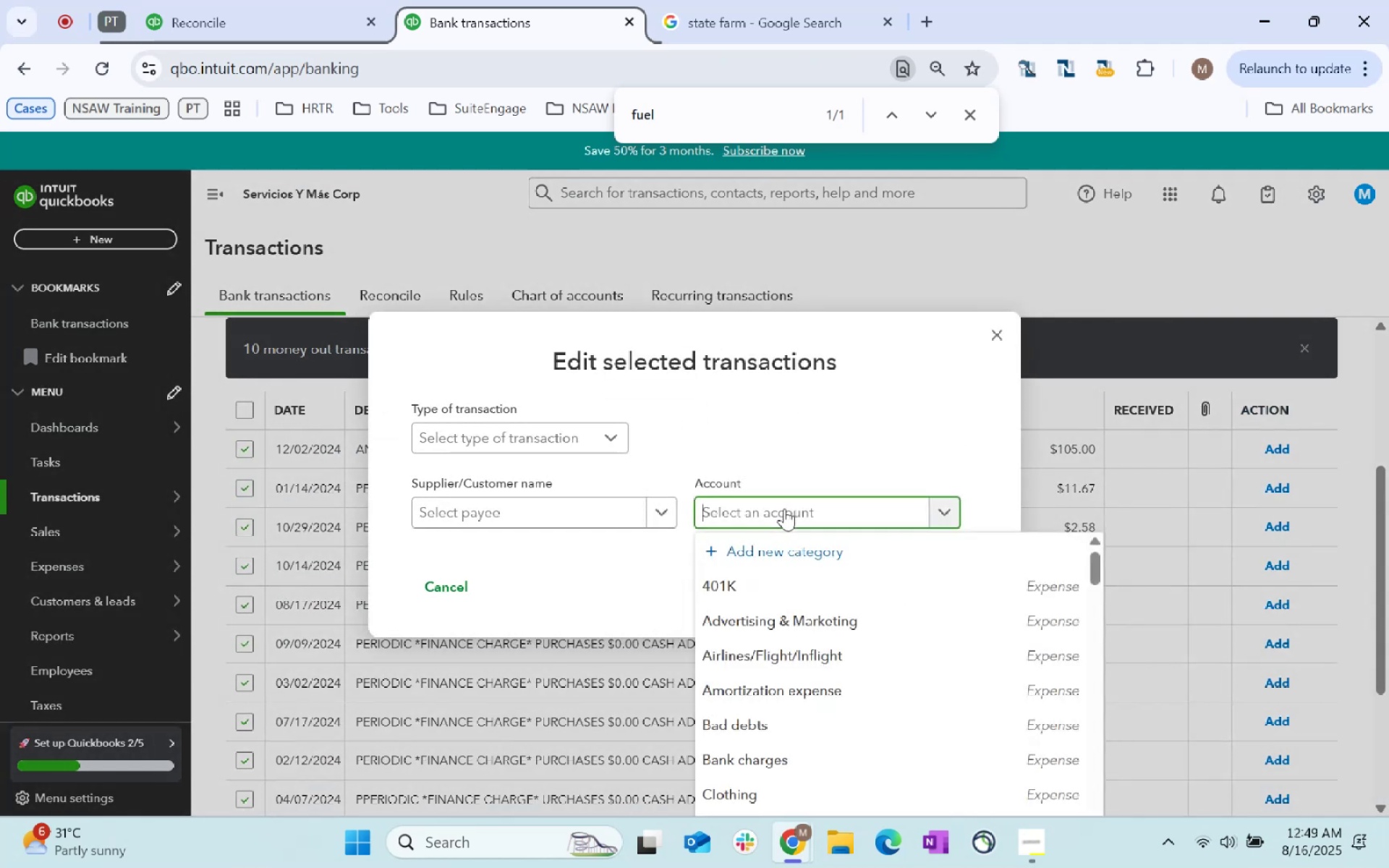 
type(,b)
key(Backspace)
key(Backspace)
key(Backspace)
key(Backspace)
type(bank c)
 